 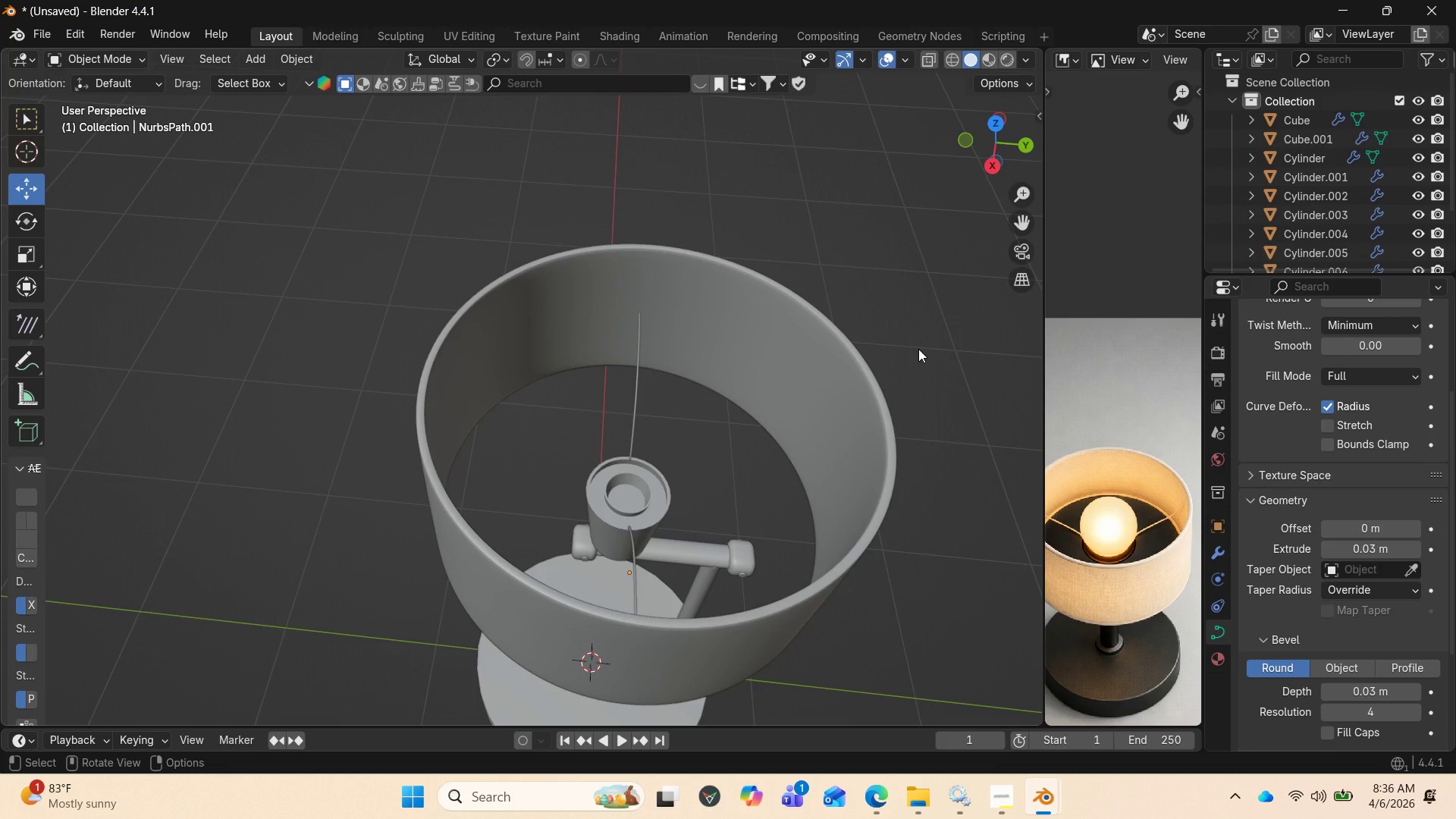 
left_click([877, 435])
 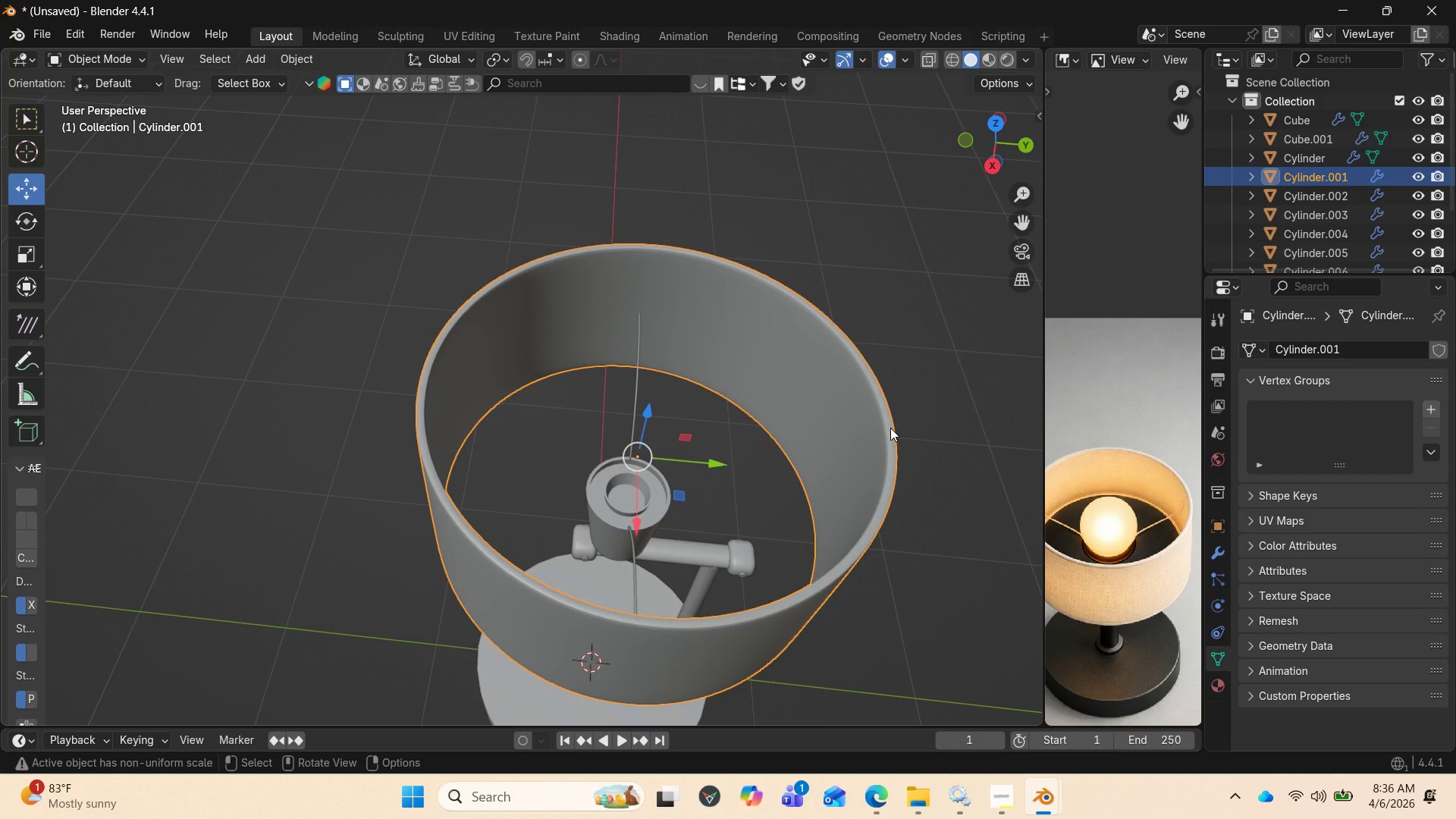 
wait(8.19)
 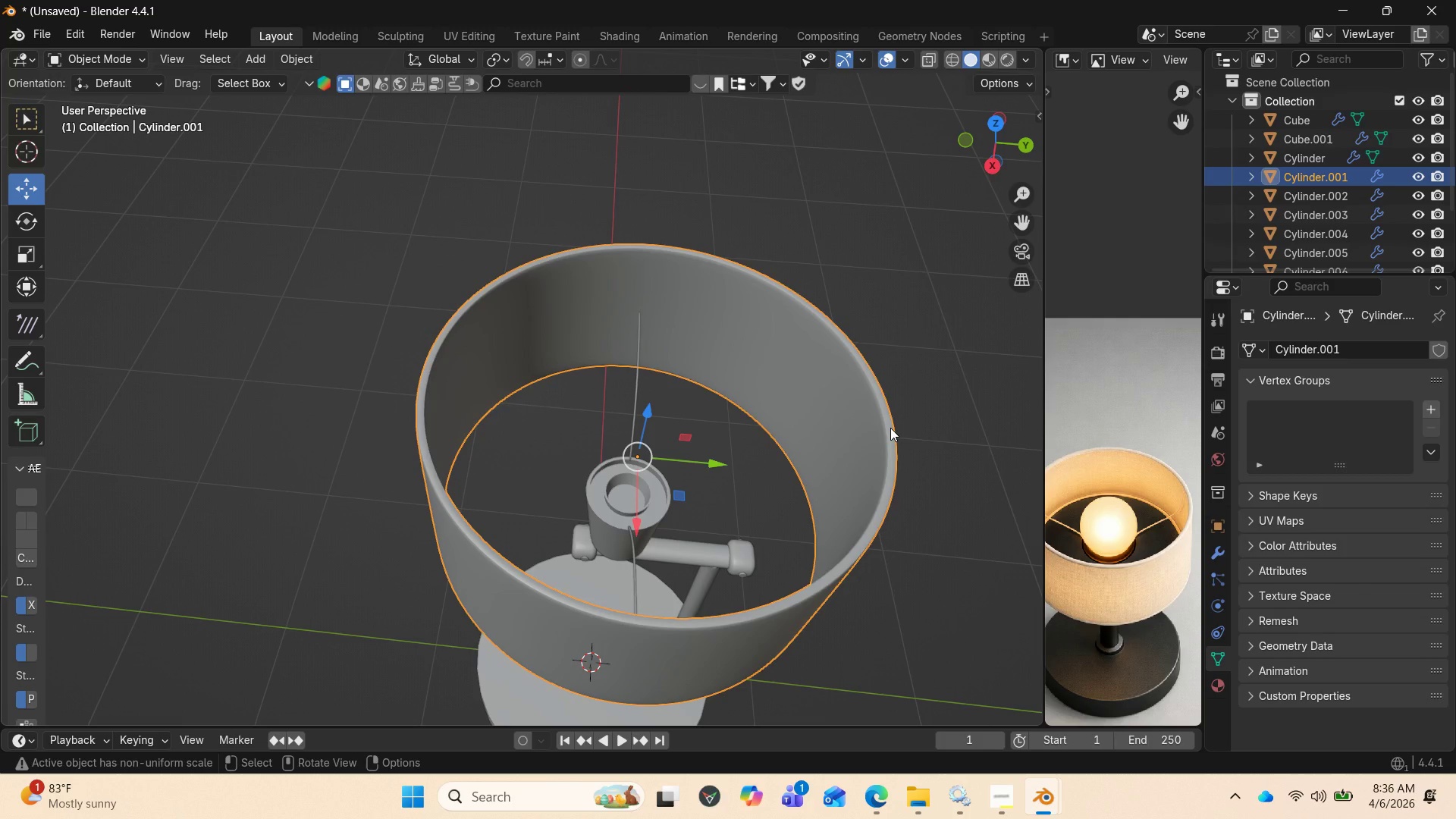 
left_click_drag(start_coordinate=[977, 172], to_coordinate=[974, 140])
 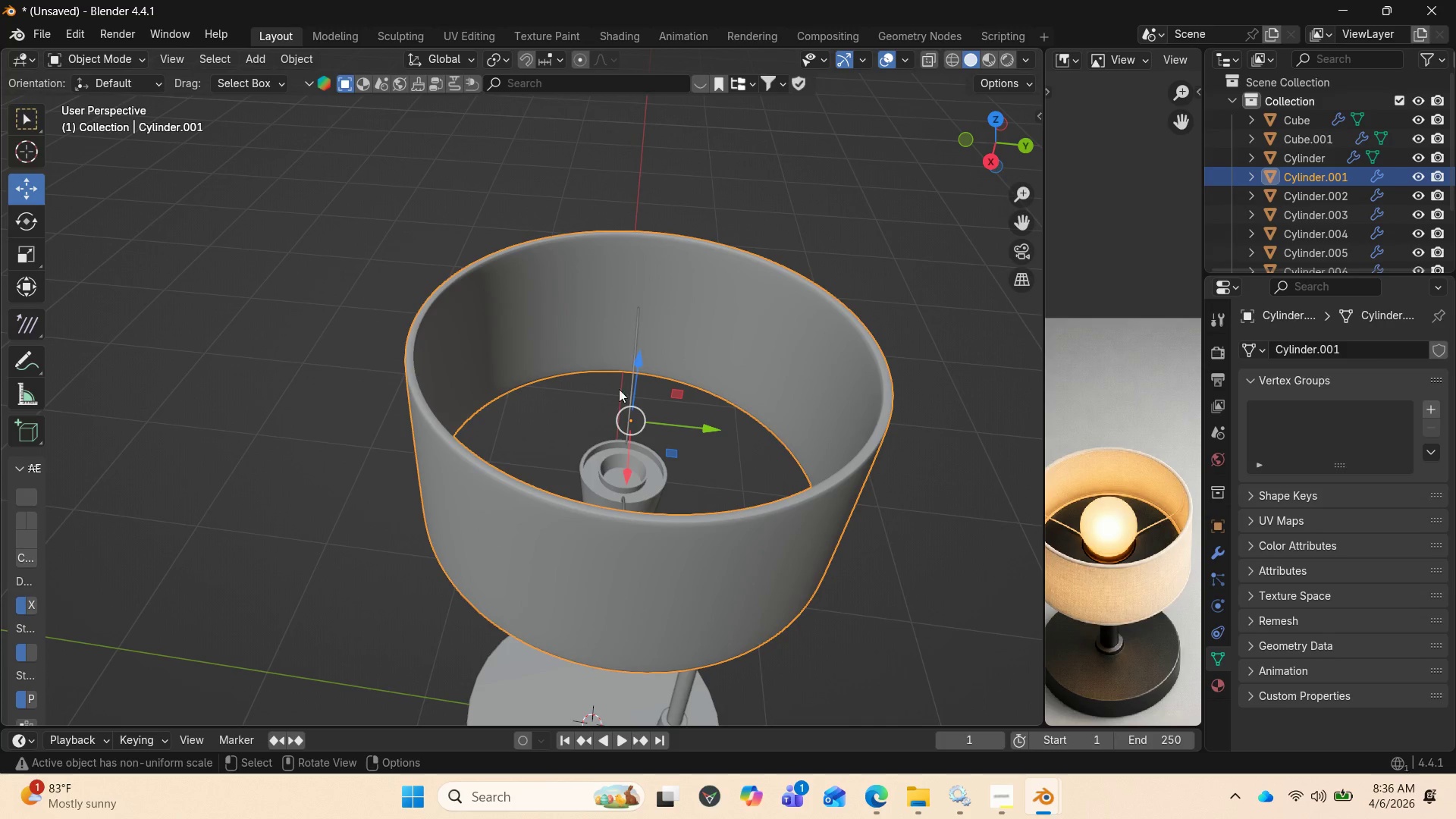 
wait(11.69)
 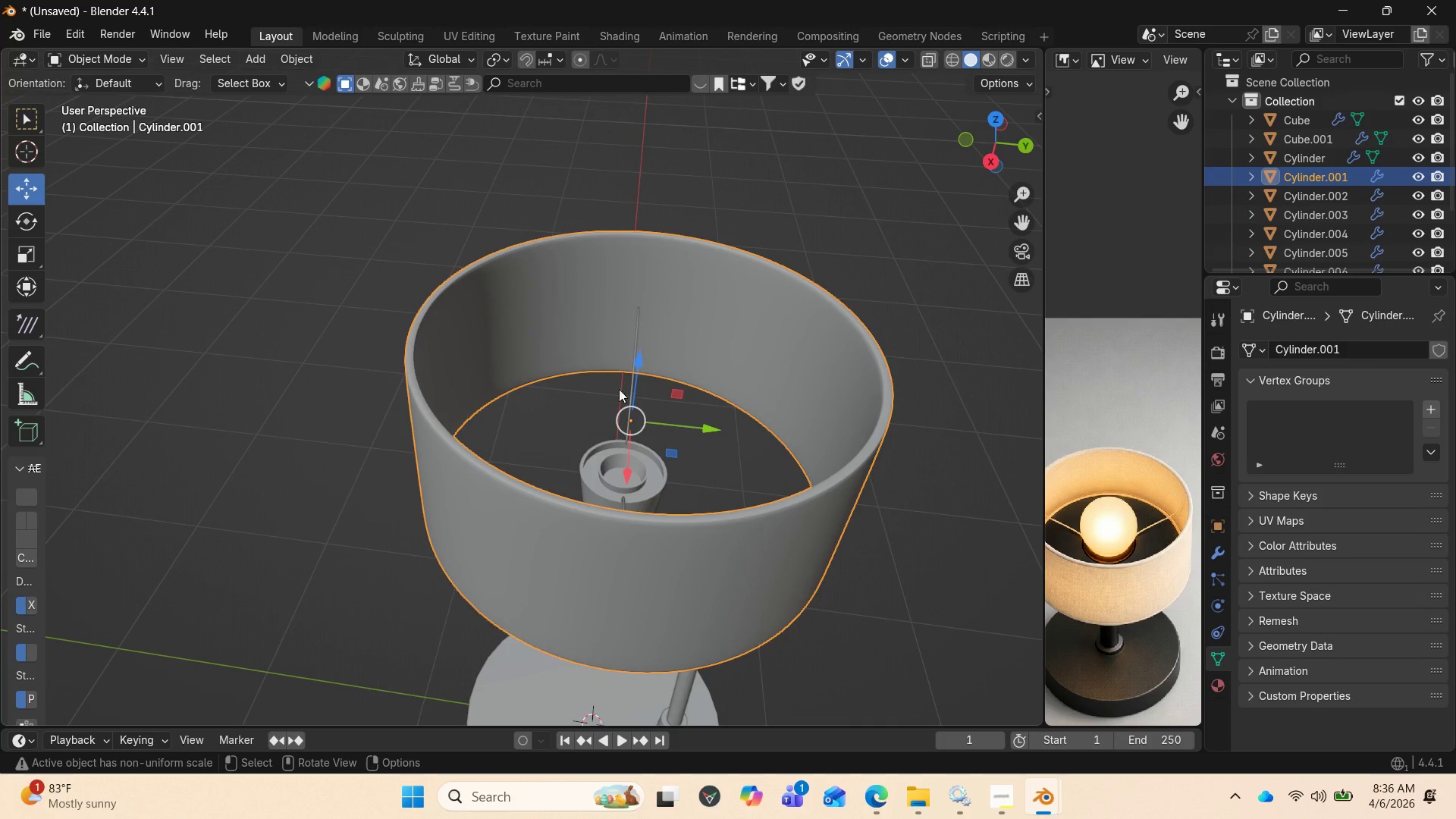 
left_click([259, 57])
 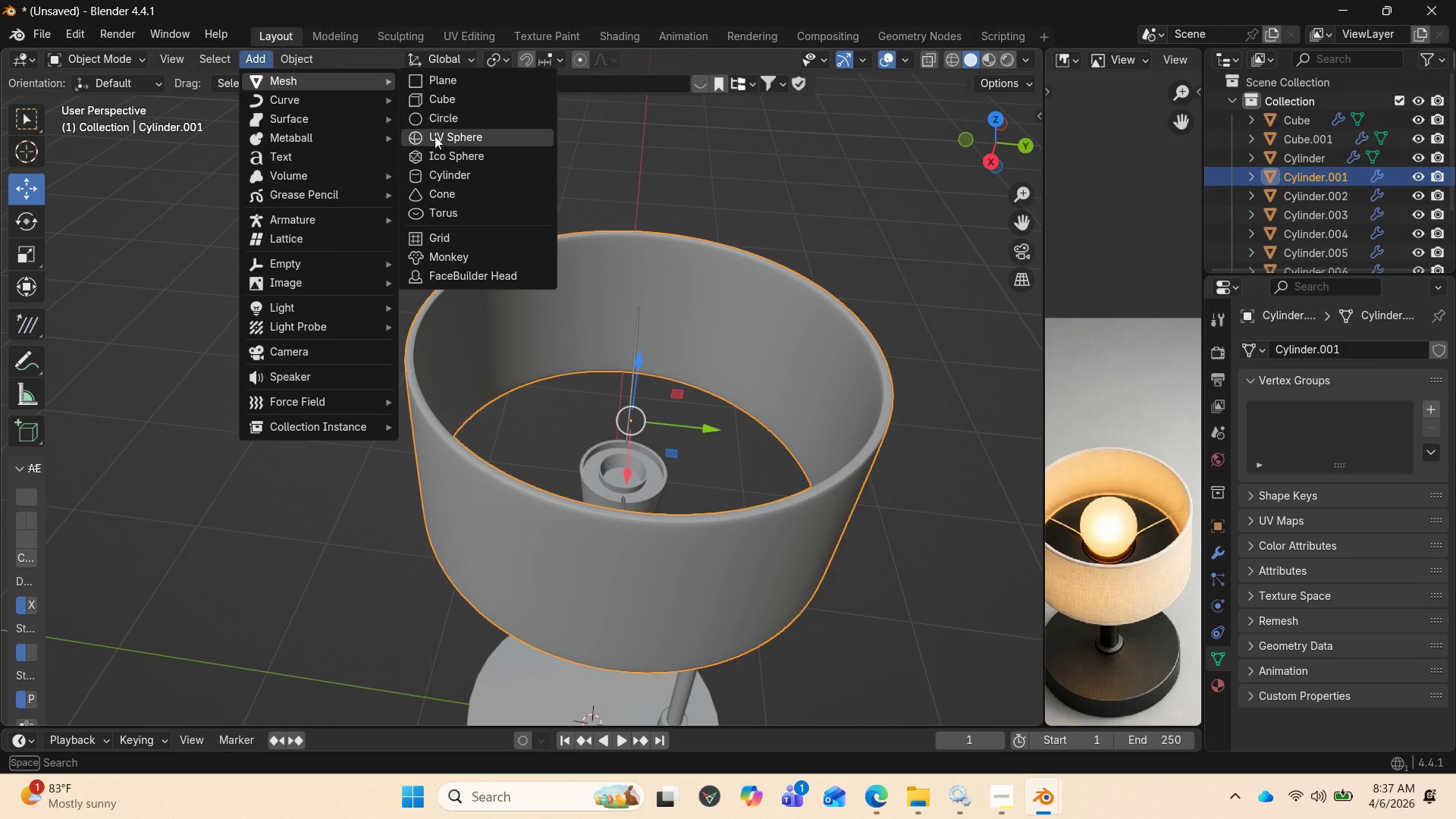 
left_click([438, 143])
 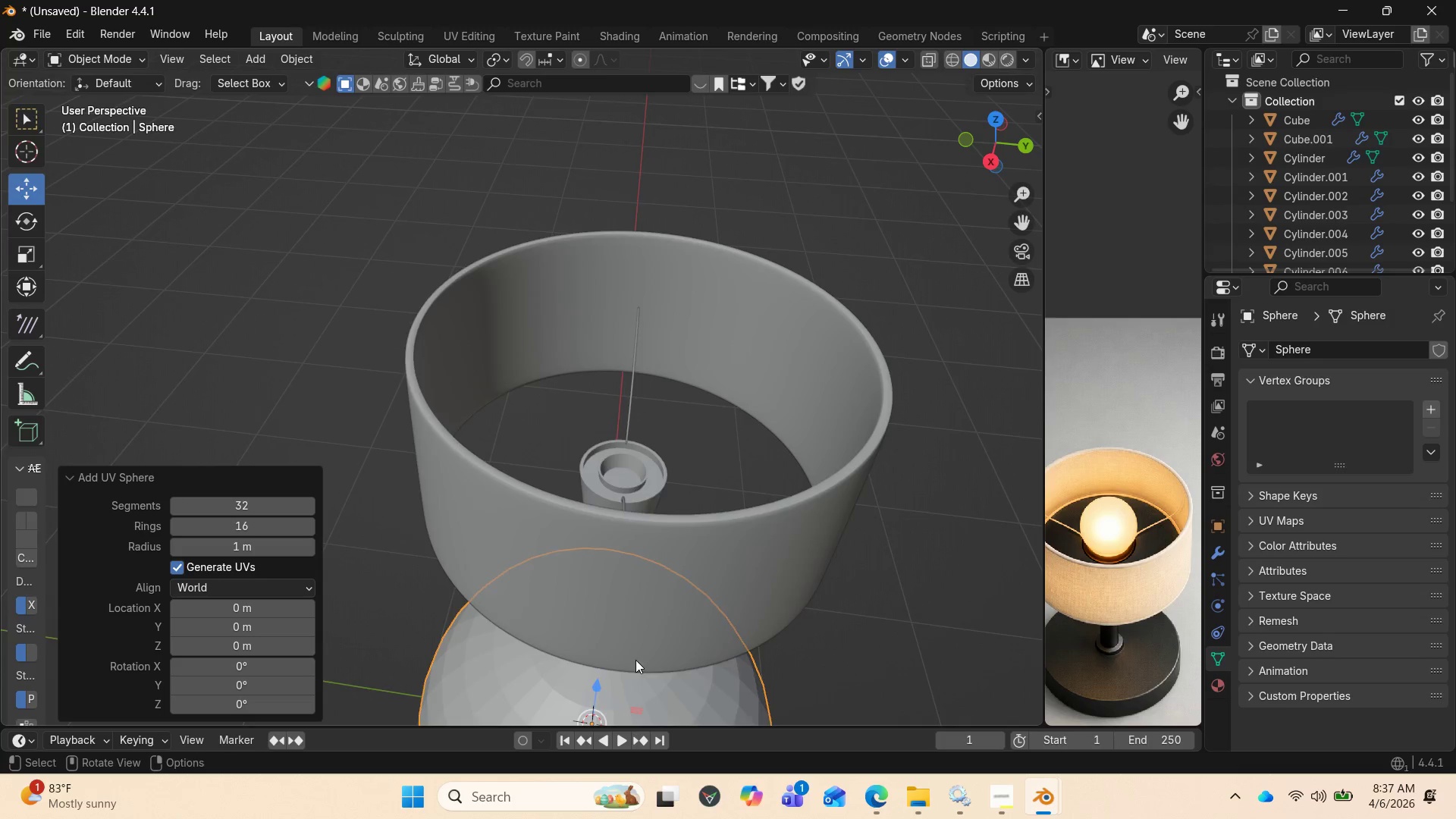 
scroll: coordinate [645, 667], scroll_direction: down, amount: 2.0
 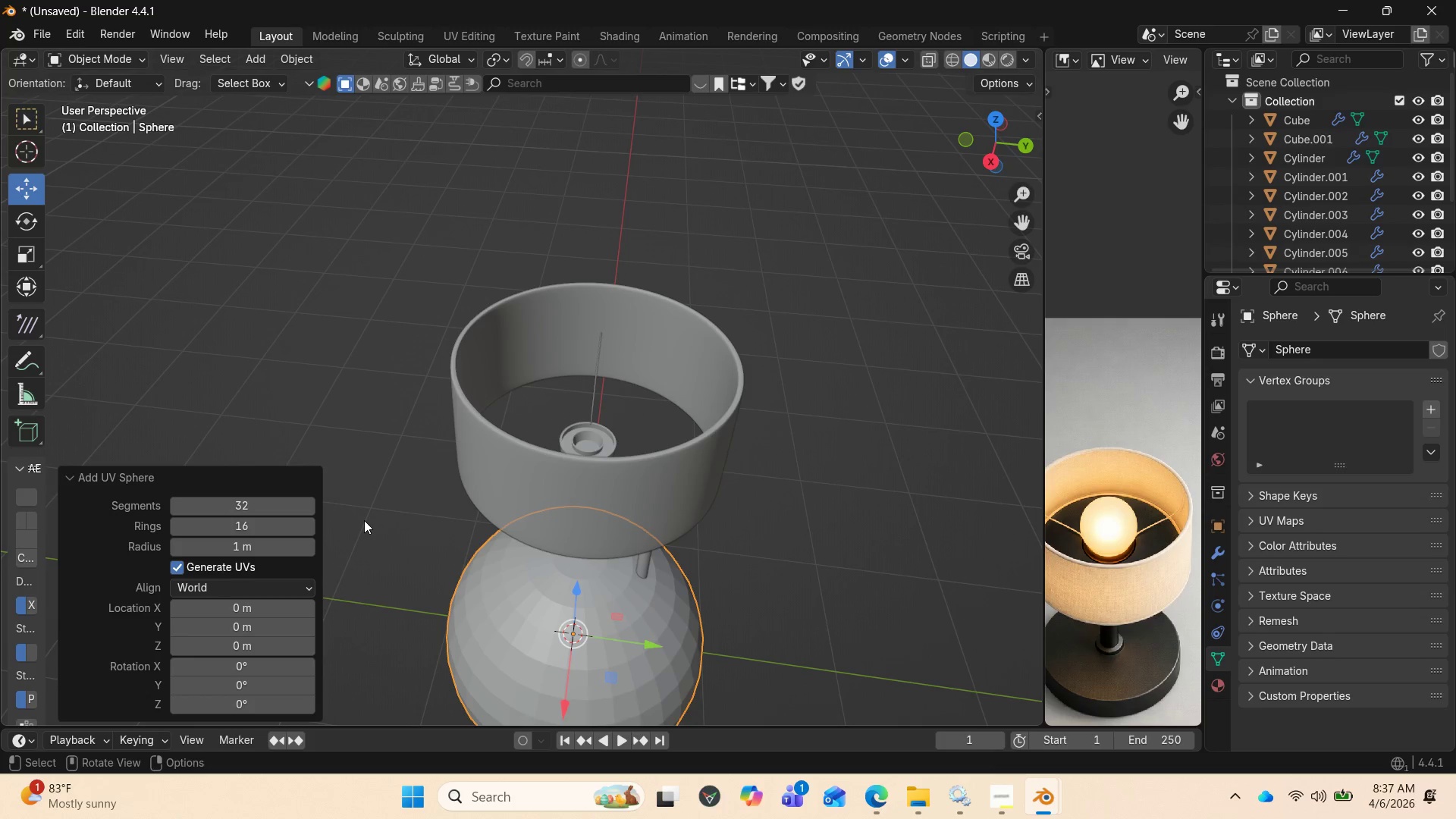 
mouse_move([301, 522])
 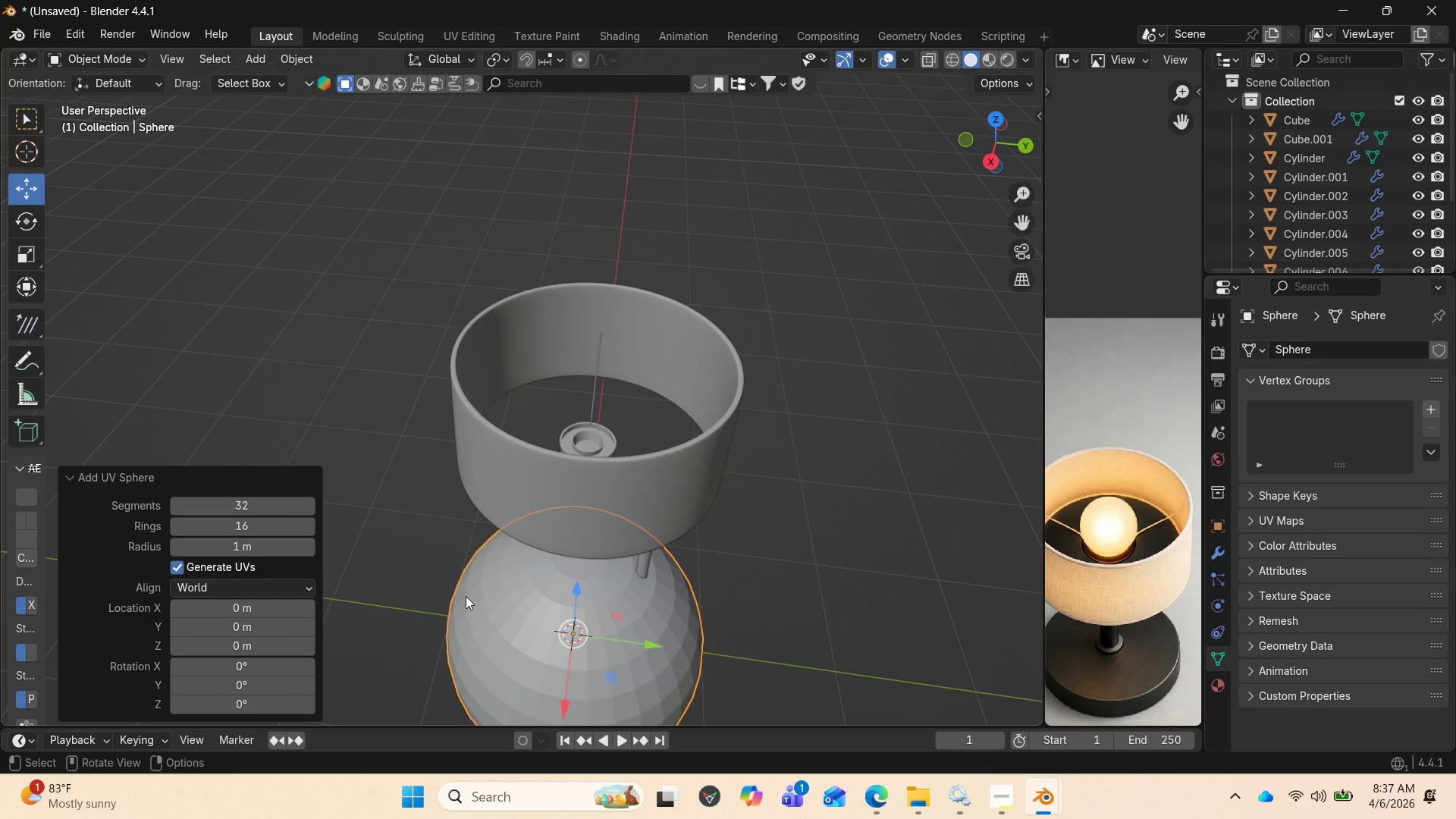 
scroll: coordinate [470, 573], scroll_direction: down, amount: 3.0
 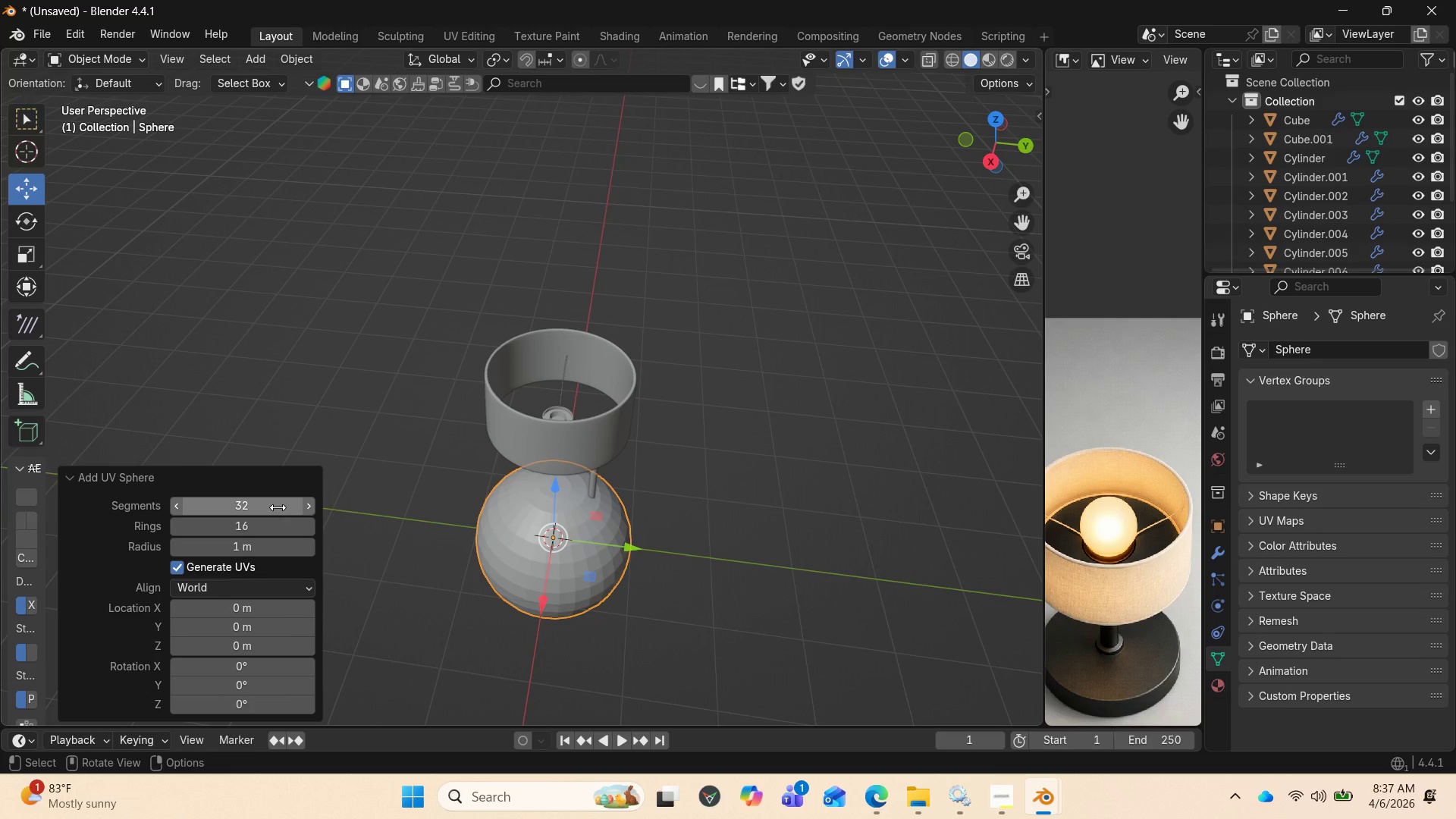 
left_click([265, 511])
 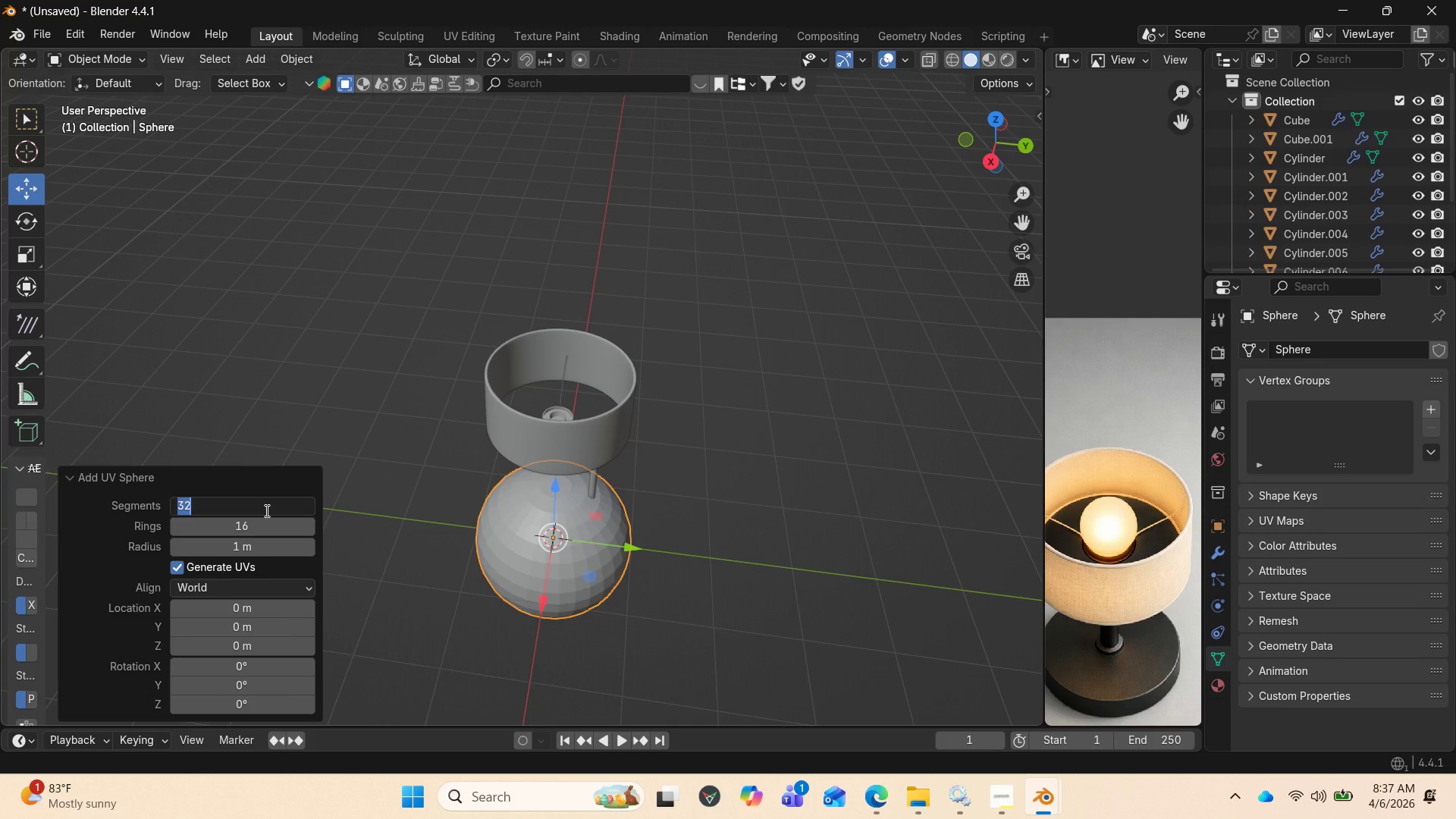 
left_click([265, 510])
 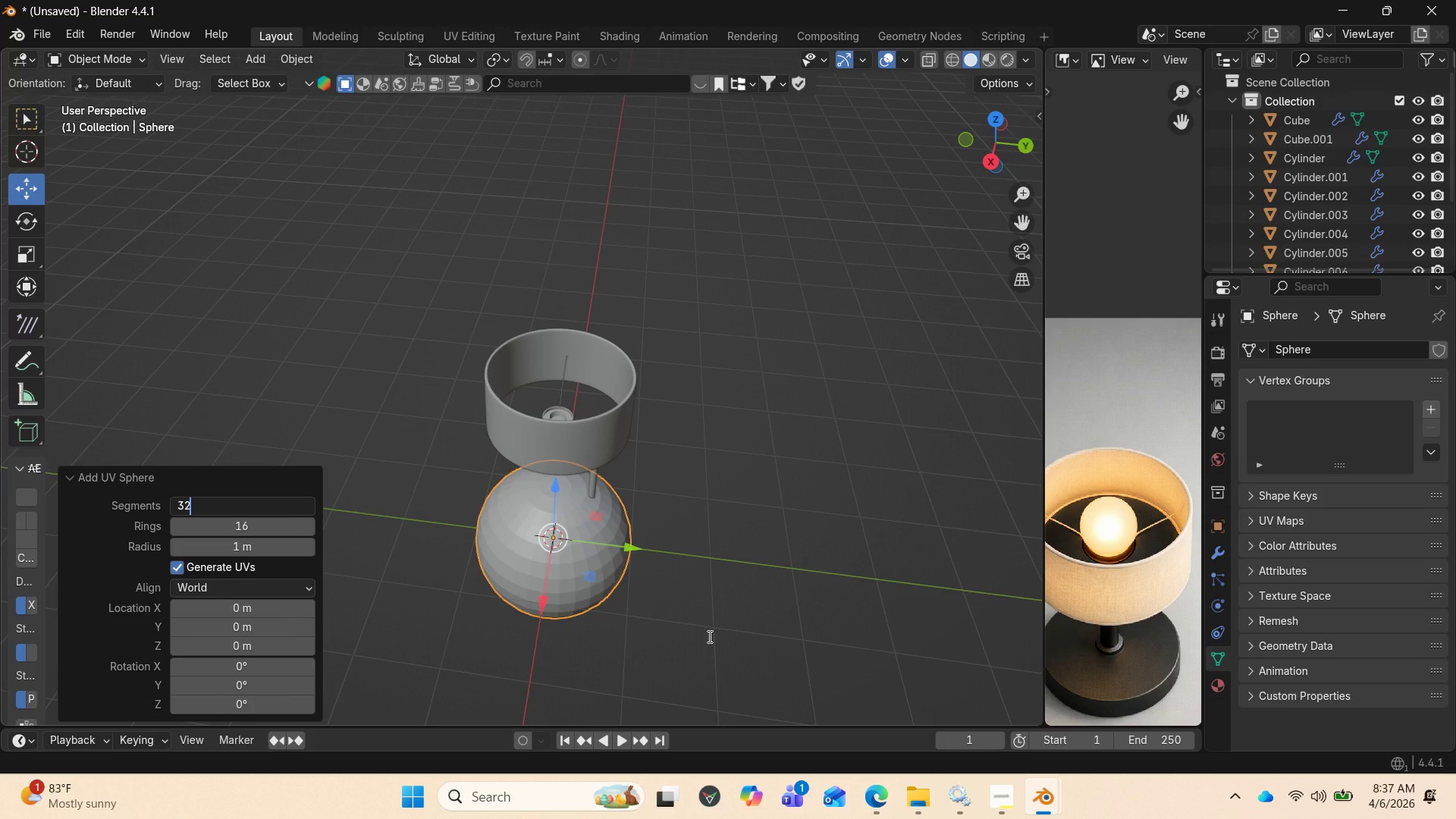 
key(NumpadMultiply)
 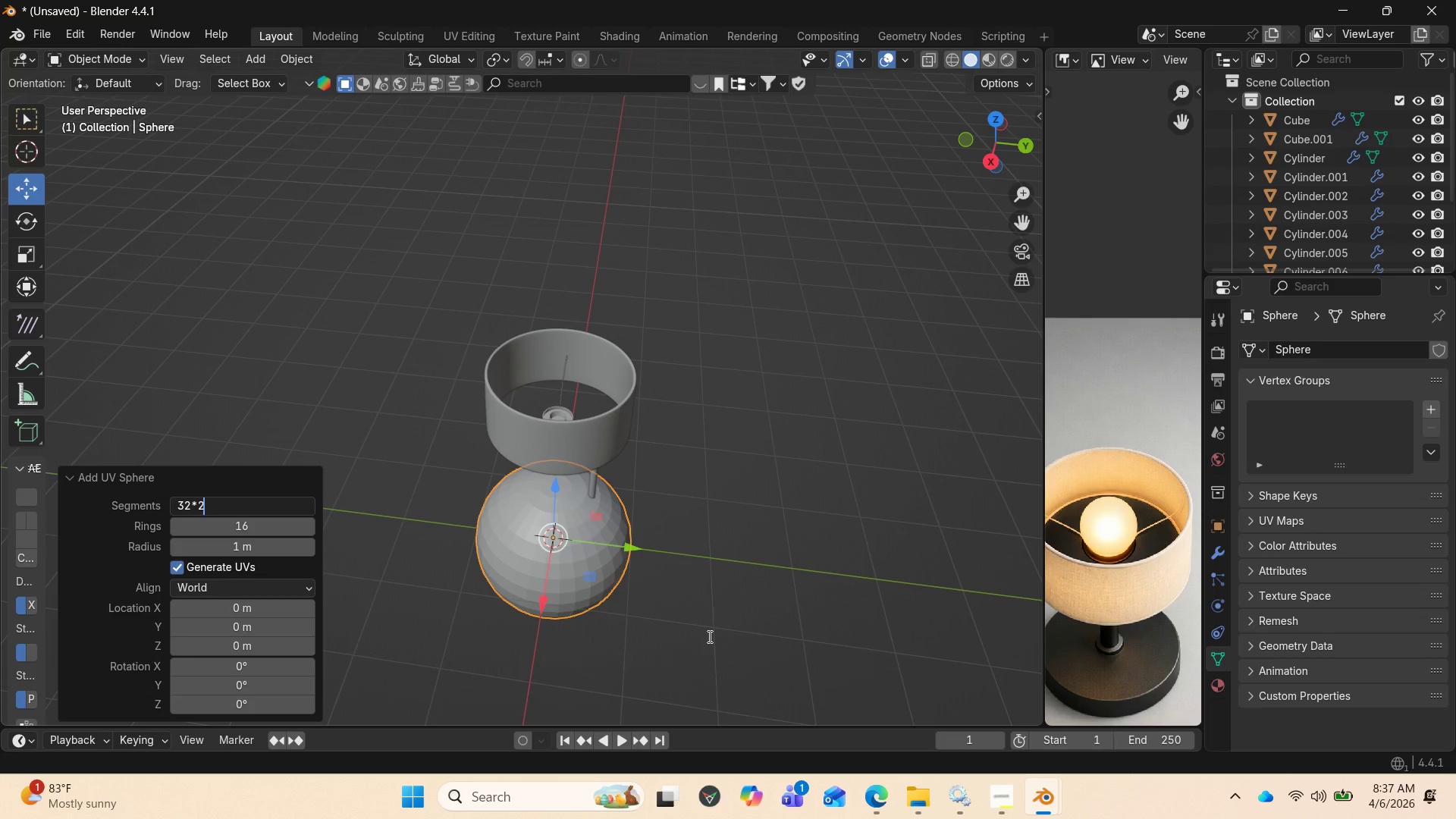 
key(2)
 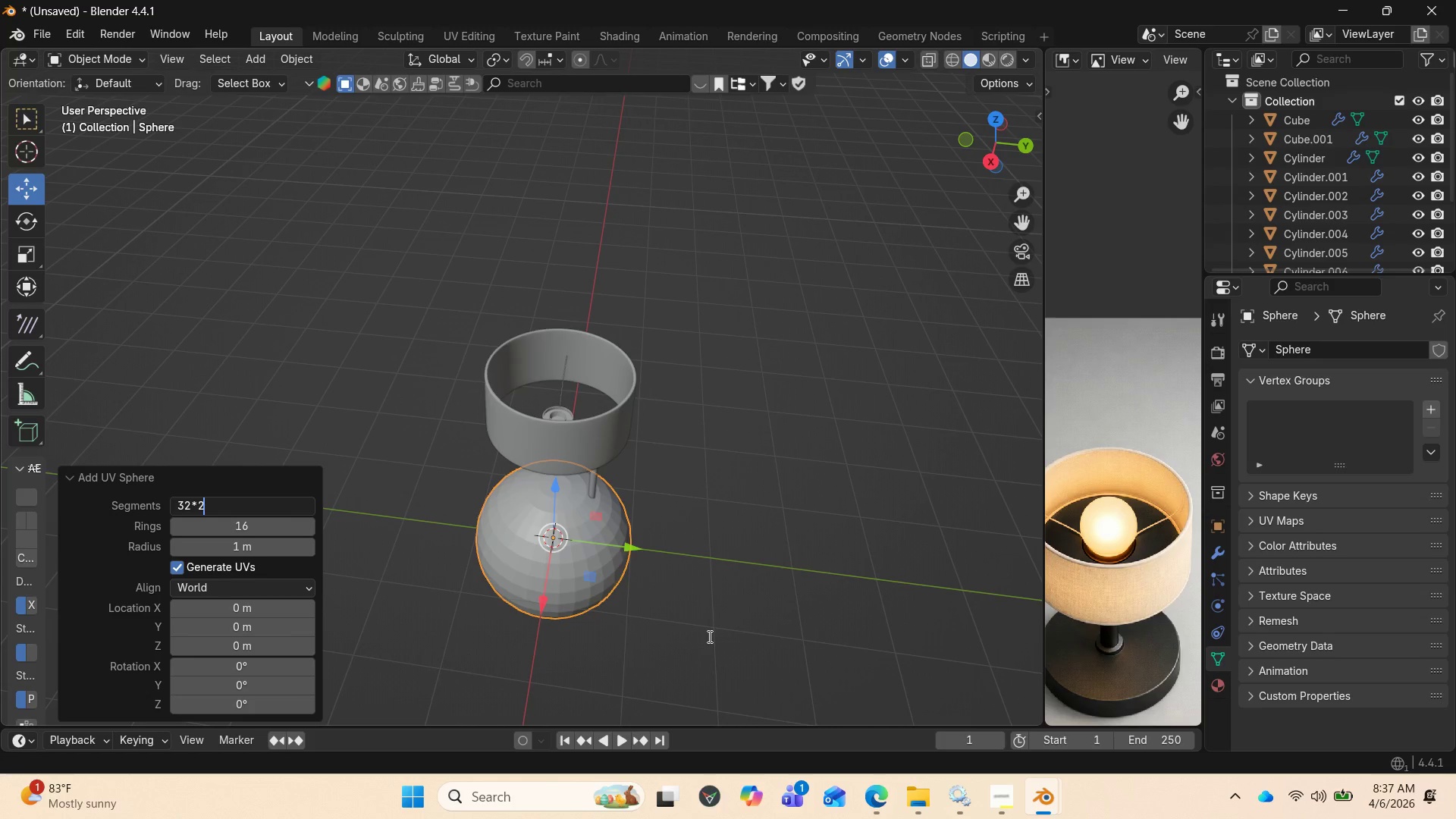 
key(Enter)
 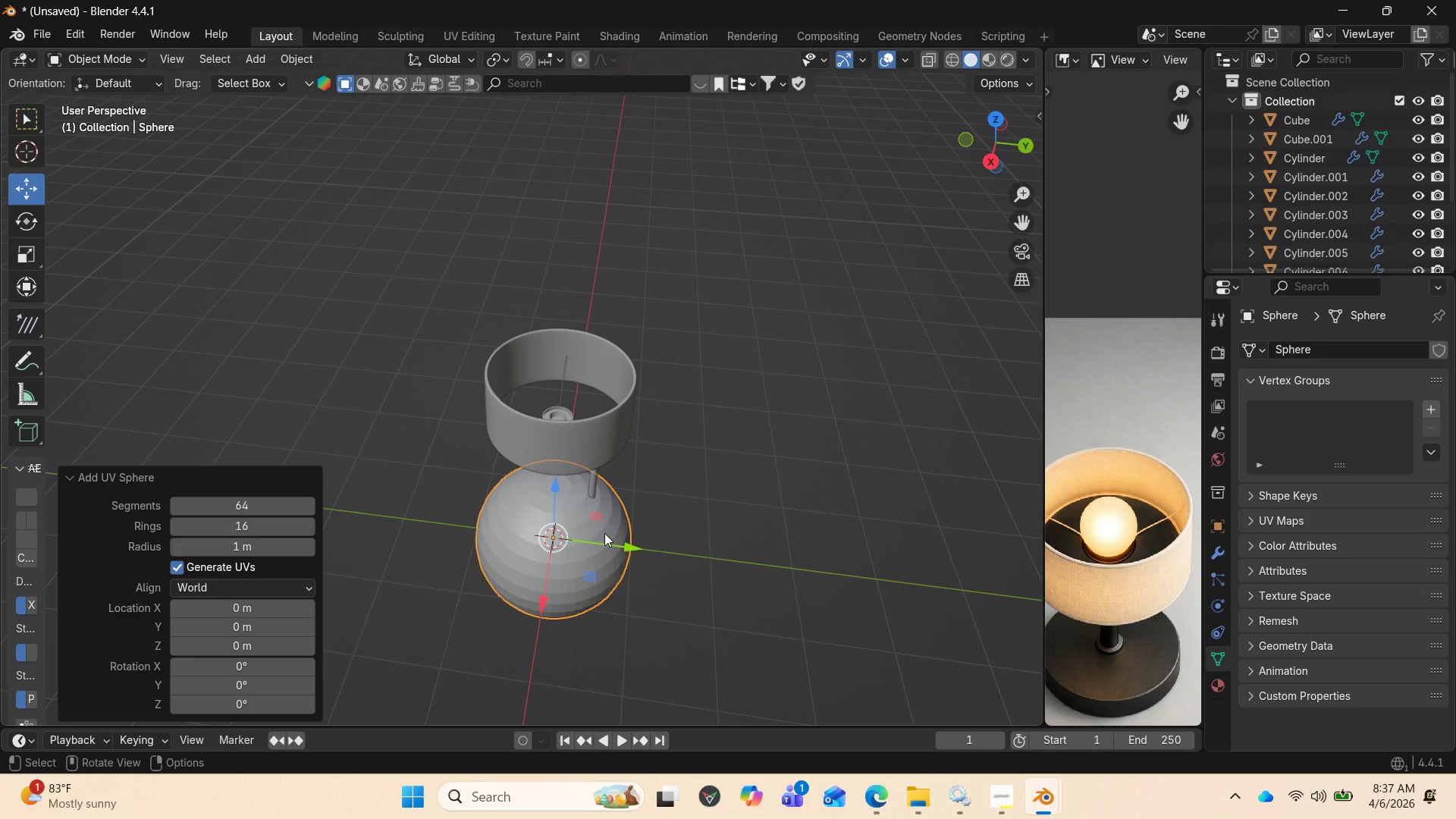 
key(Control+Z)
 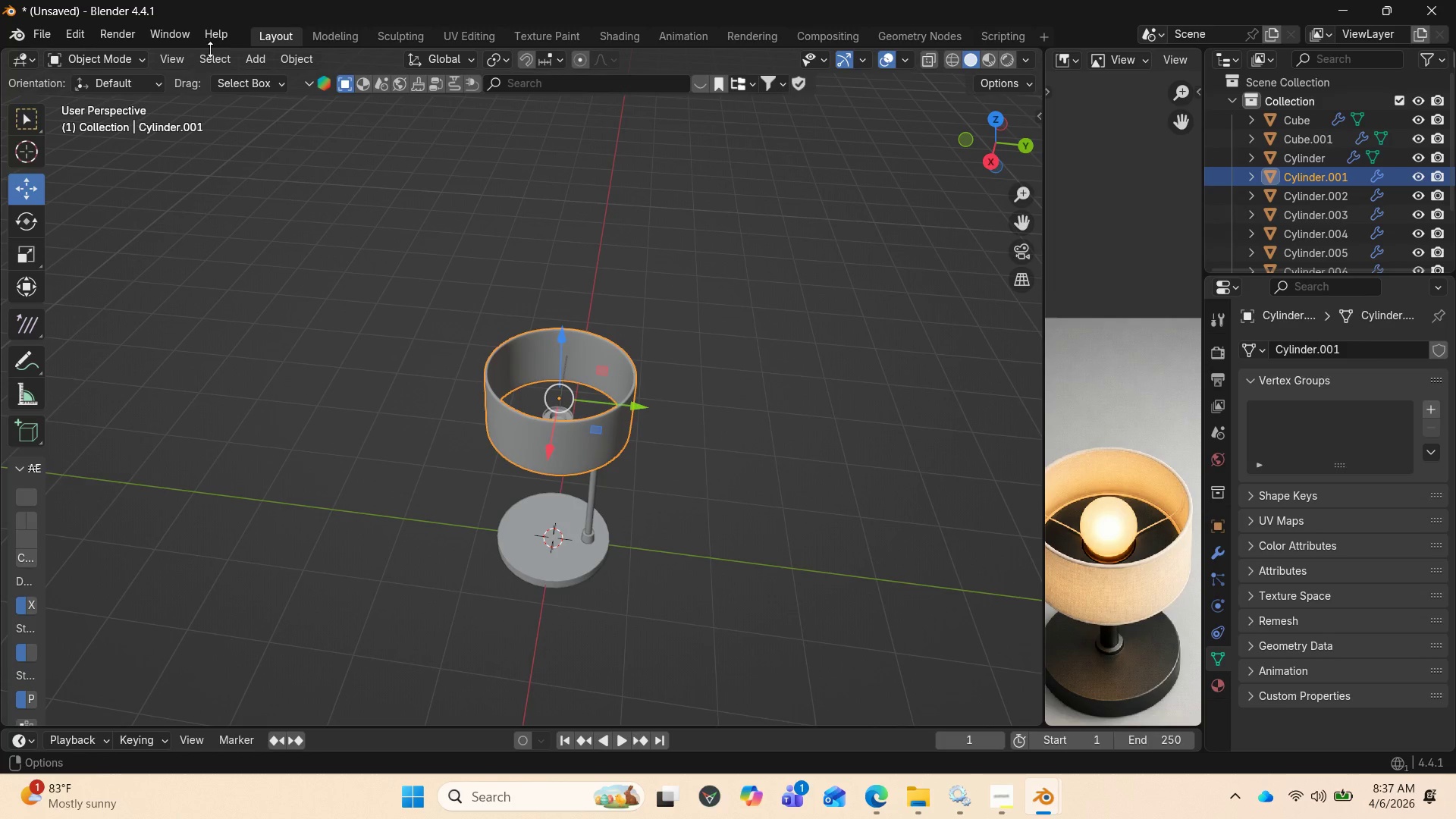 
left_click([250, 60])
 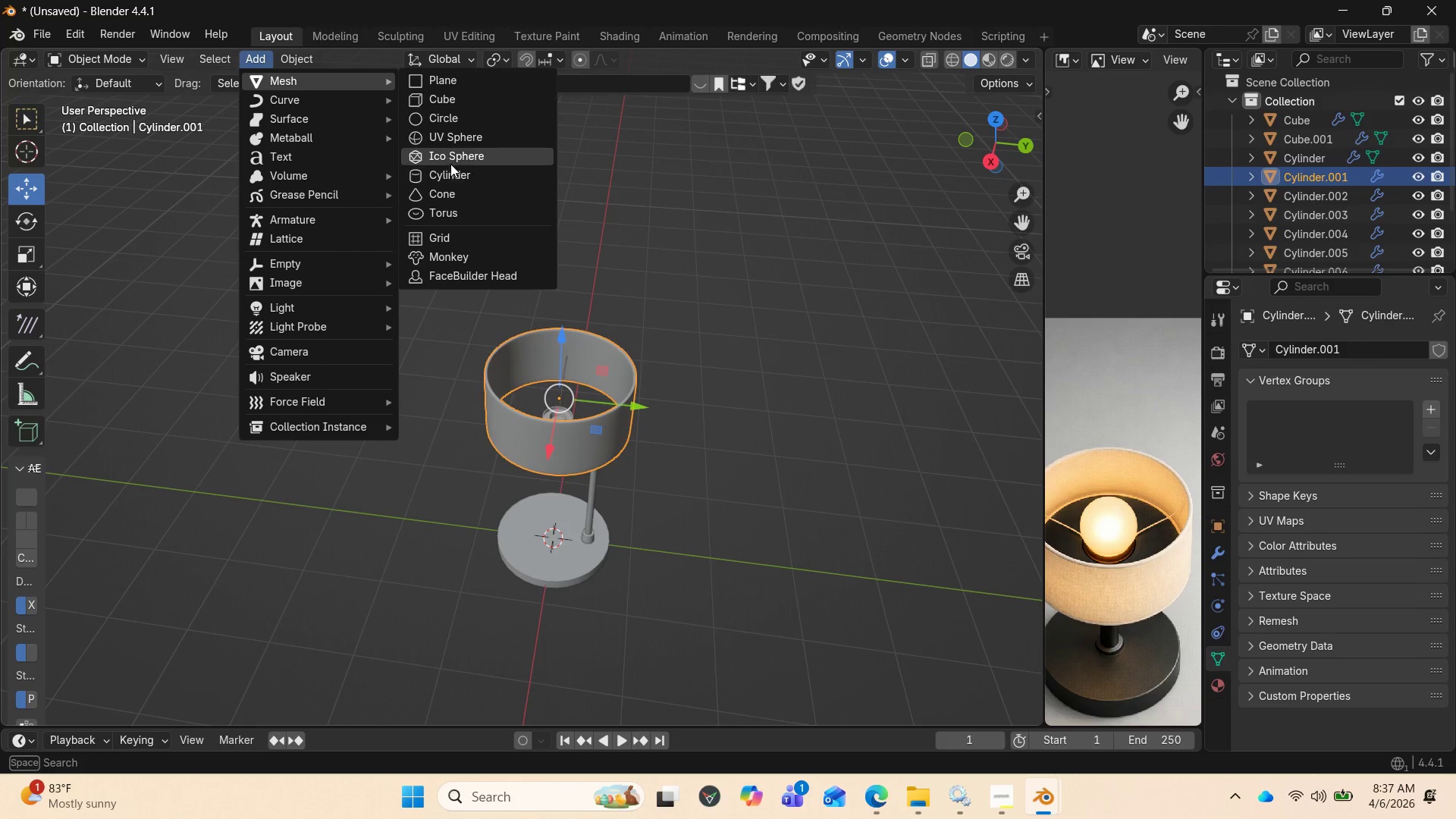 
left_click([459, 133])
 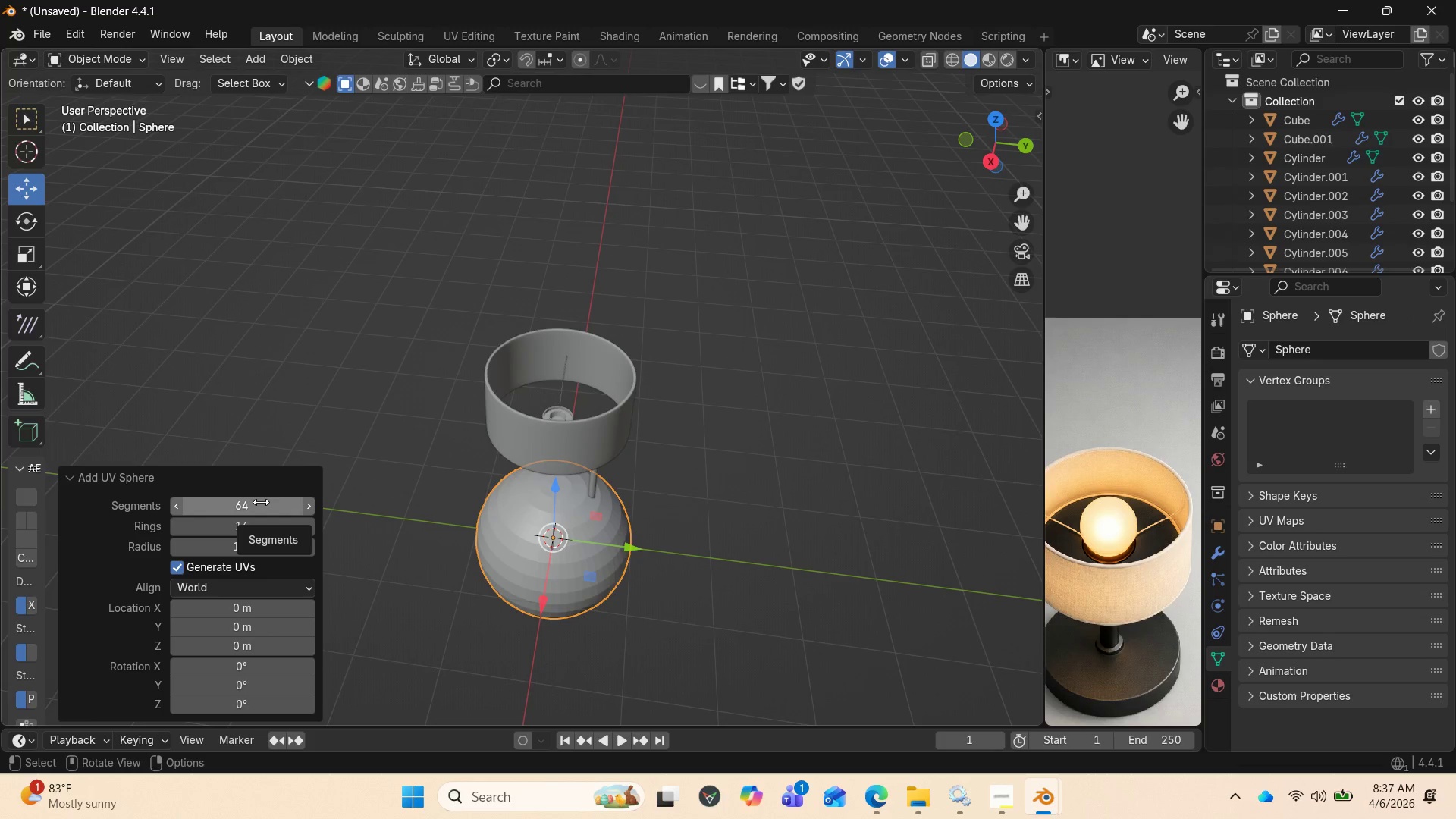 
left_click([261, 502])
 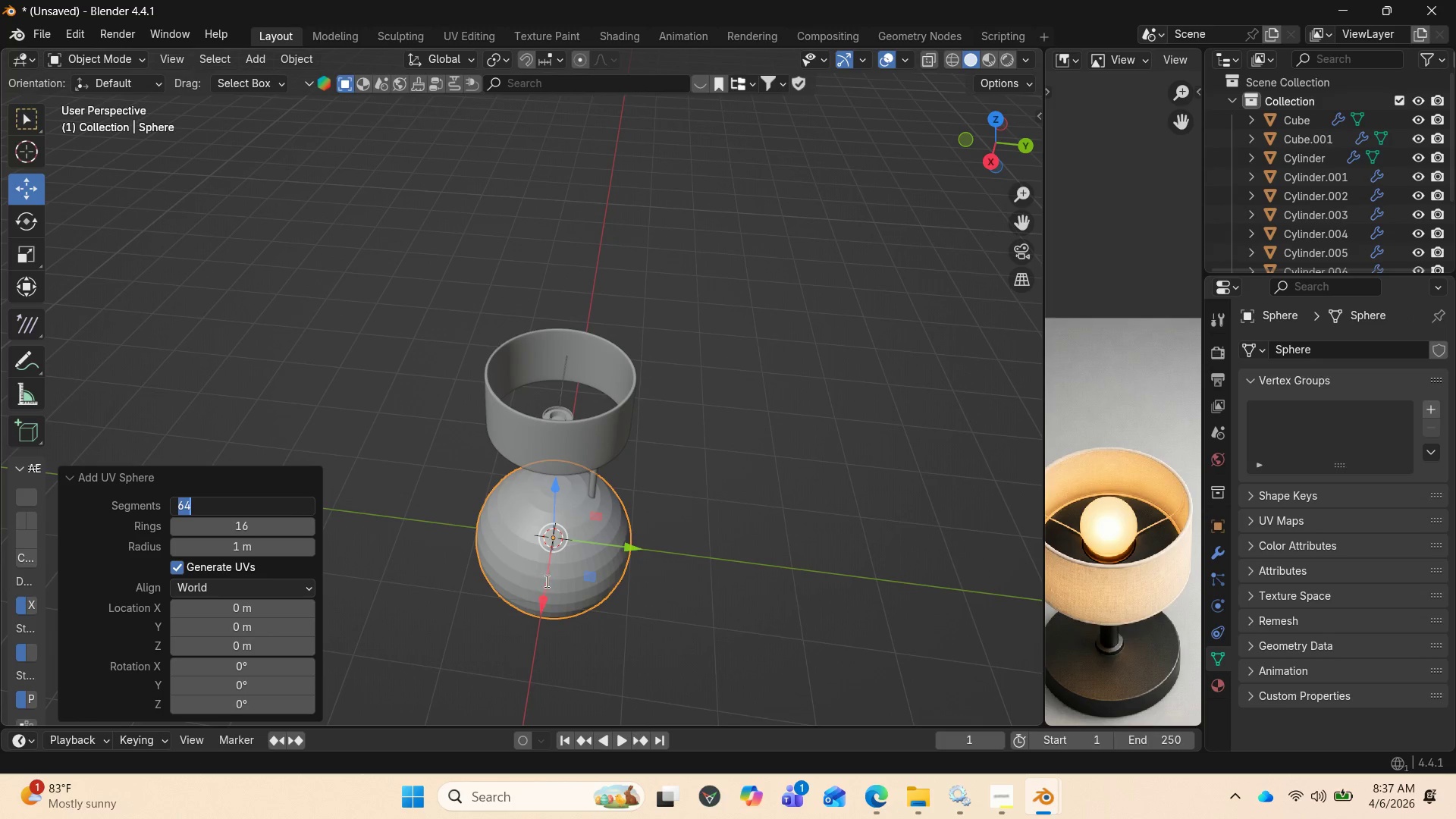 
type(32)
 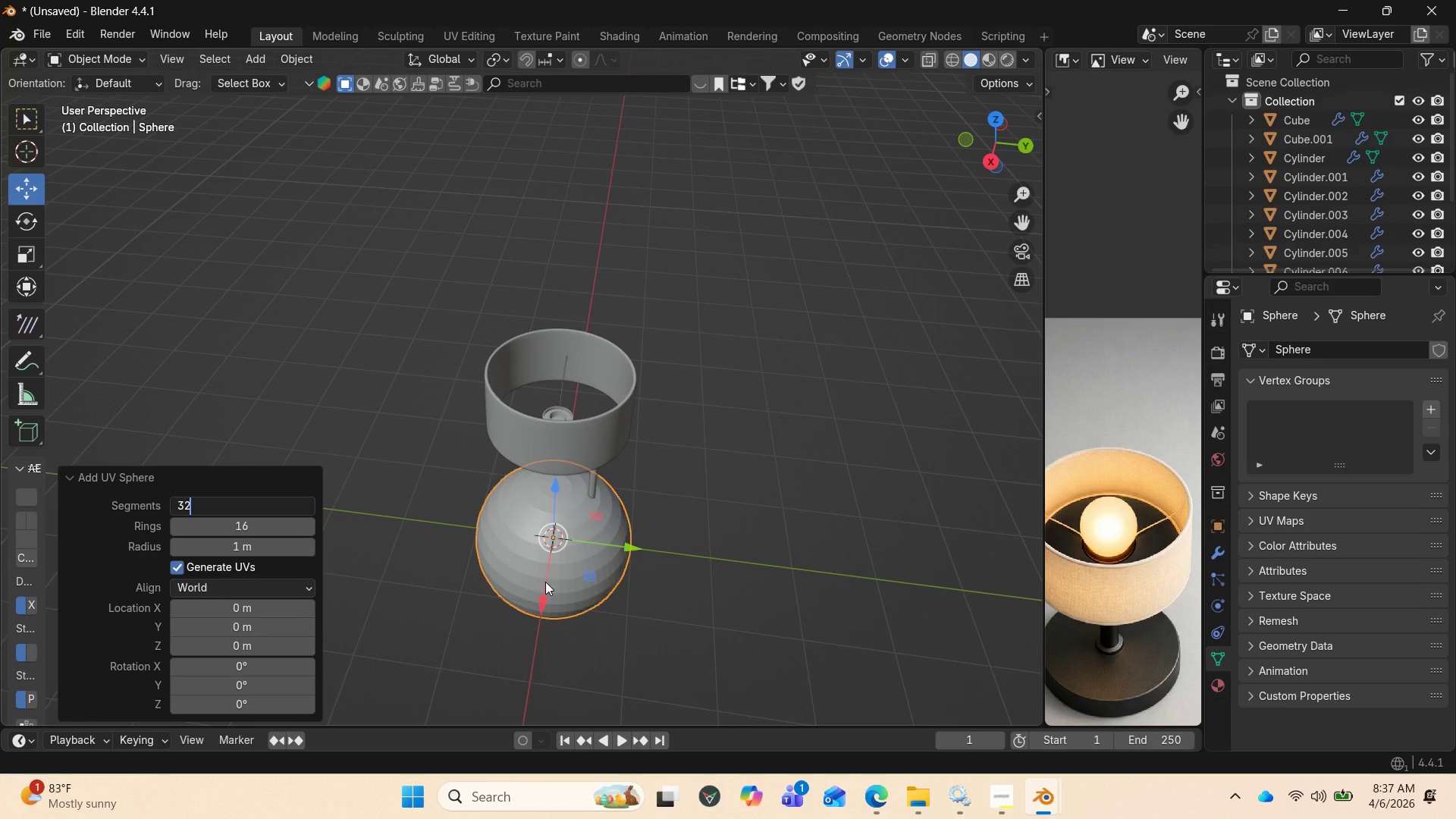 
key(Enter)
 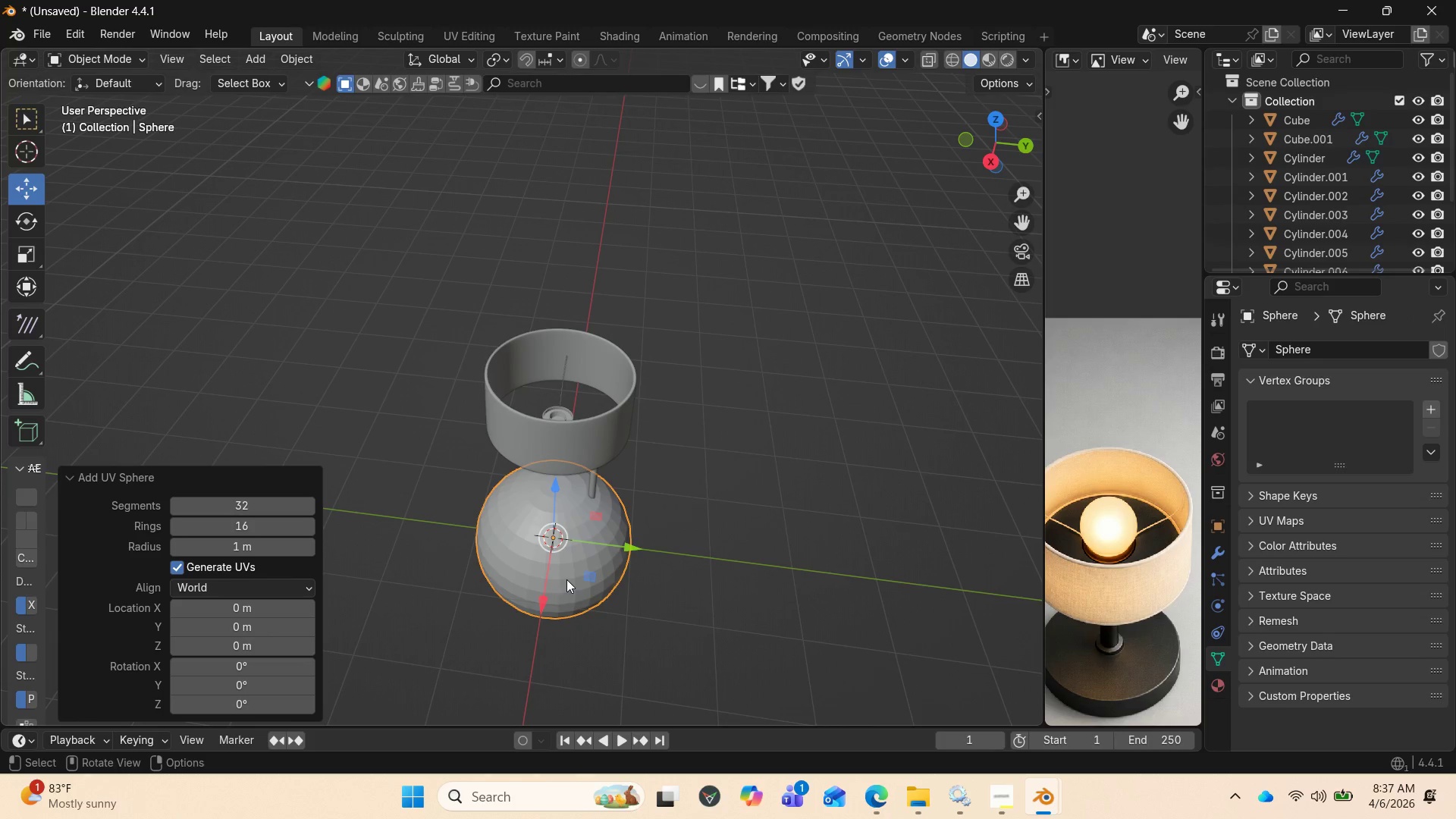 
right_click([566, 577])
 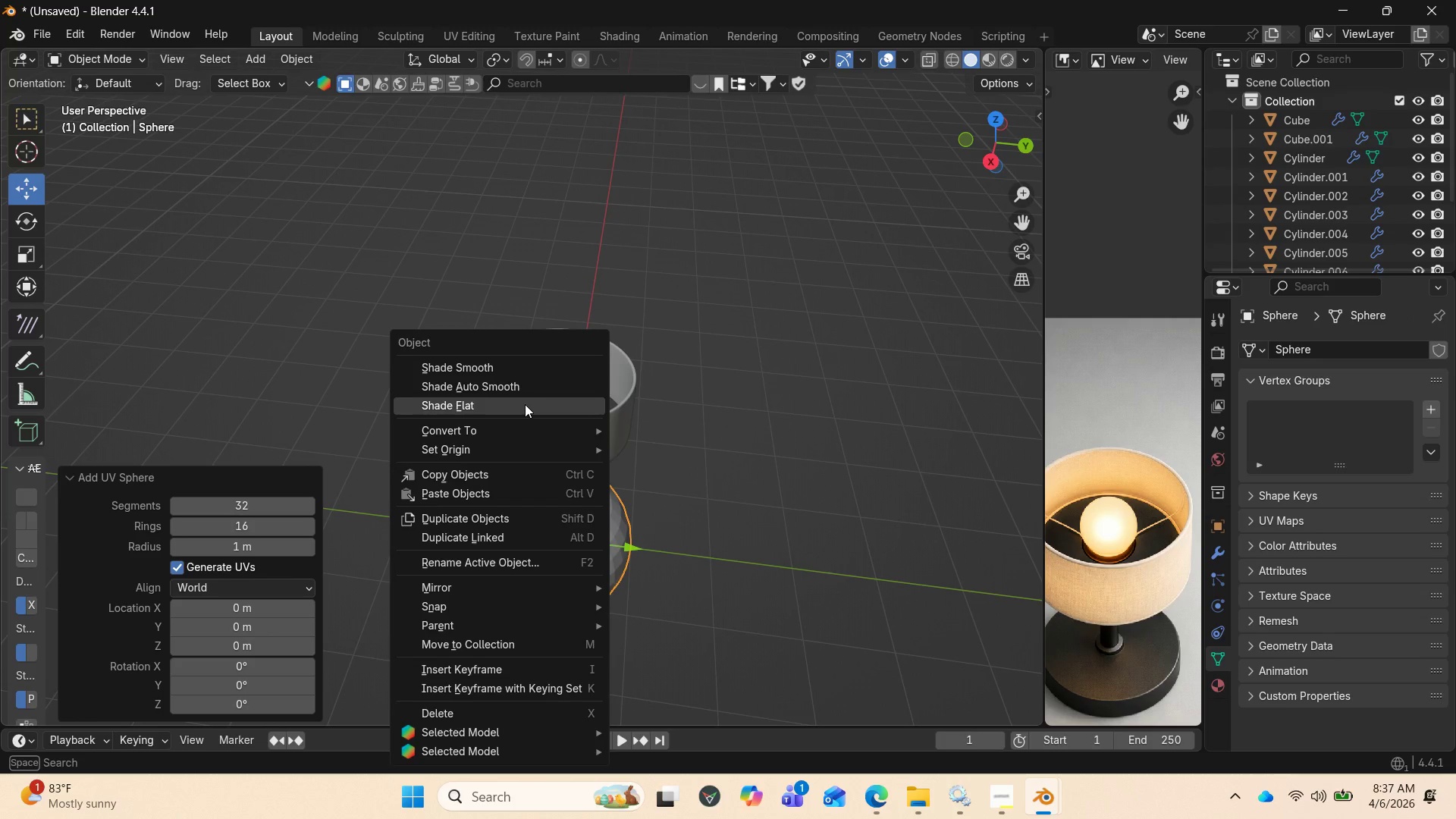 
left_click([522, 385])
 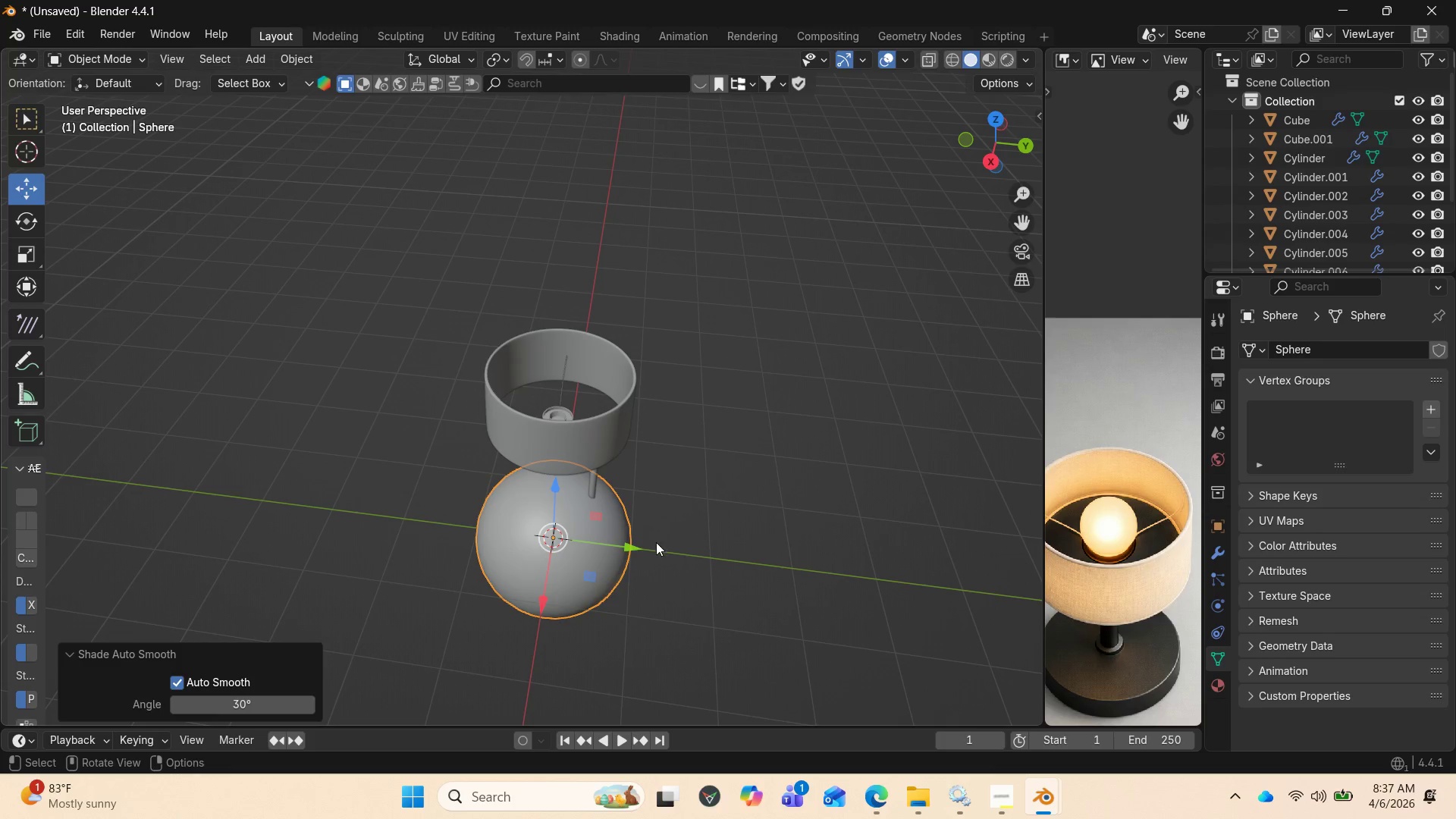 
scroll: coordinate [655, 544], scroll_direction: up, amount: 1.0
 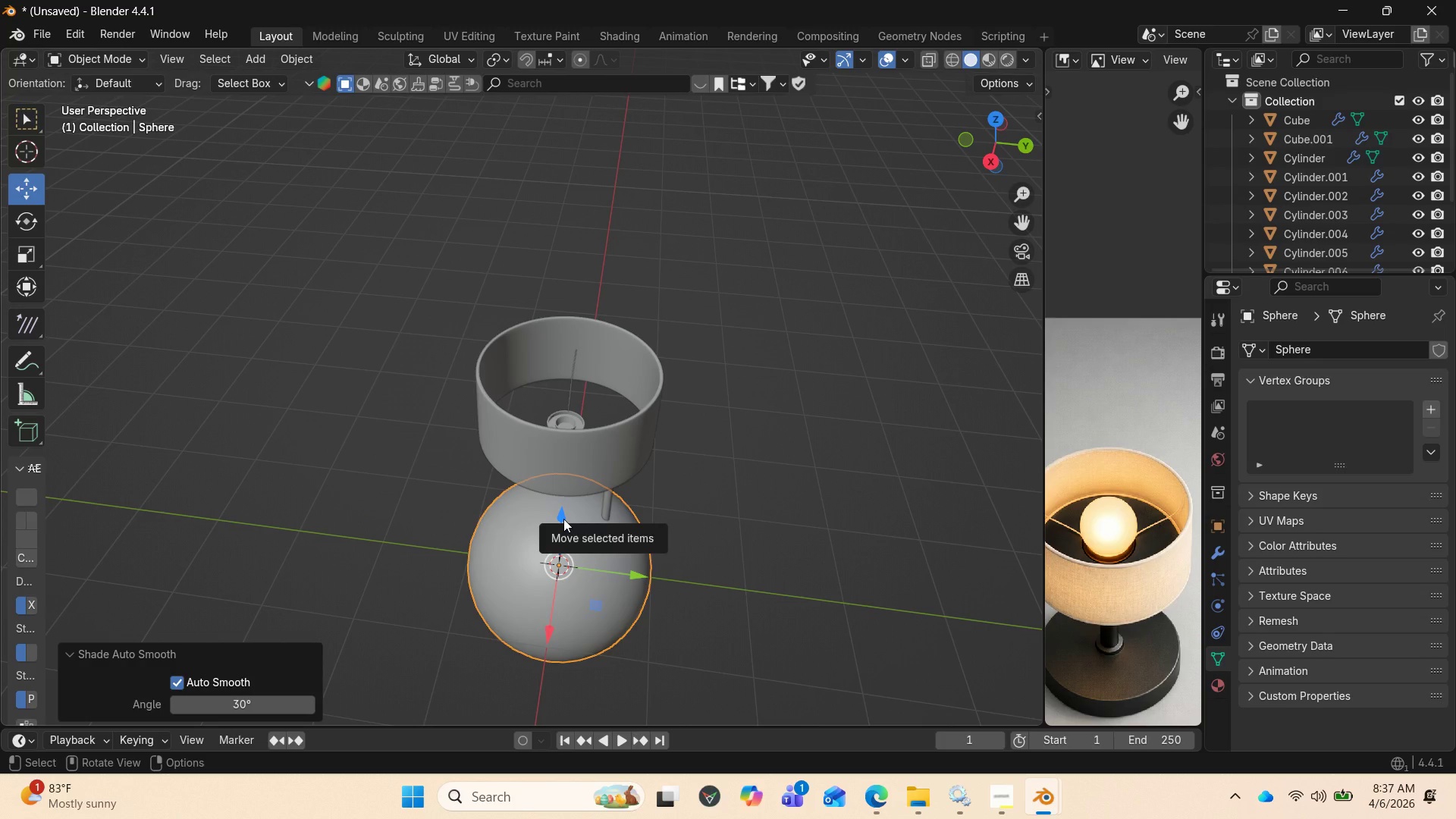 
left_click_drag(start_coordinate=[563, 519], to_coordinate=[537, 375])
 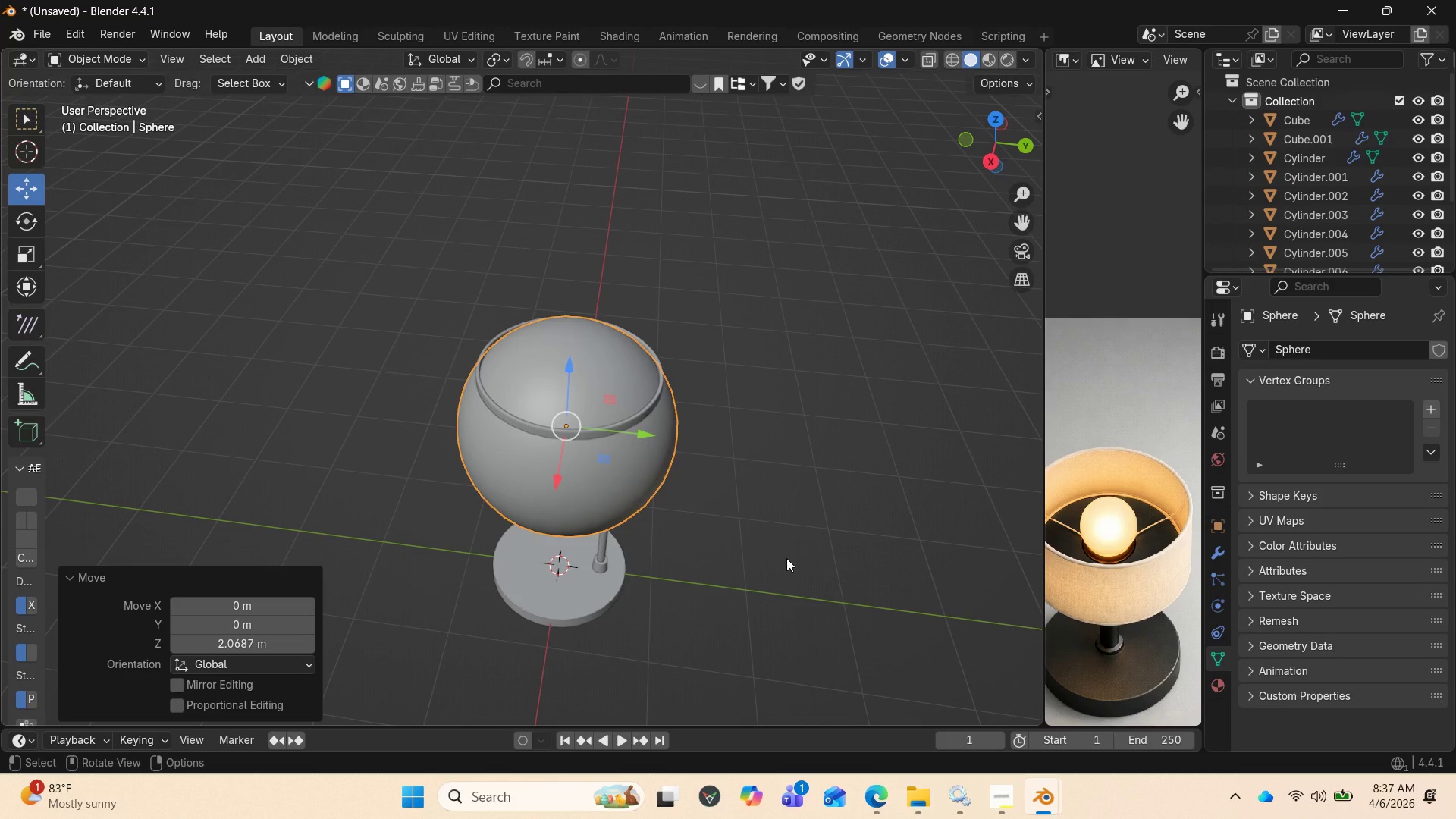 
key(S)
 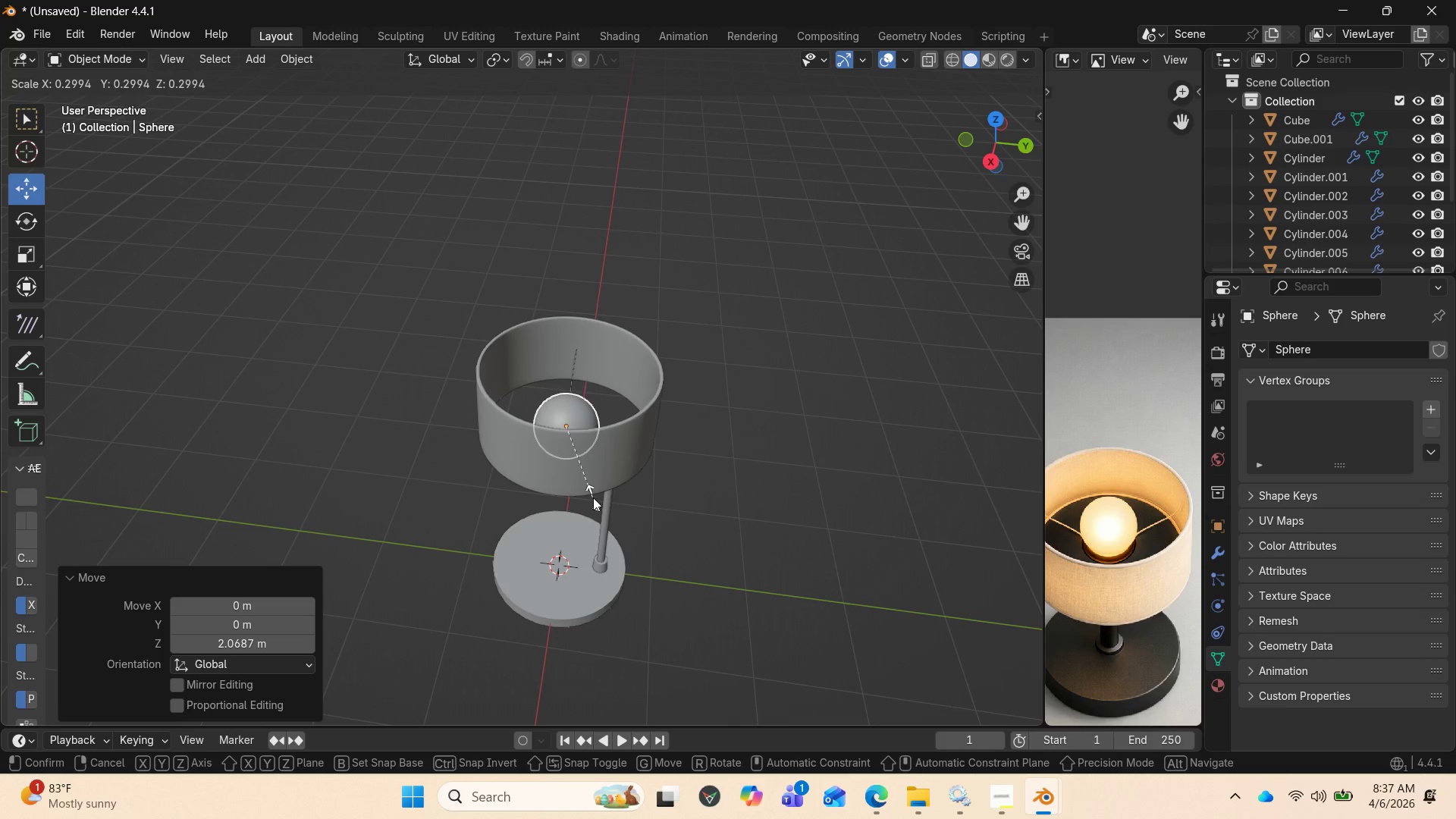 
left_click([592, 497])
 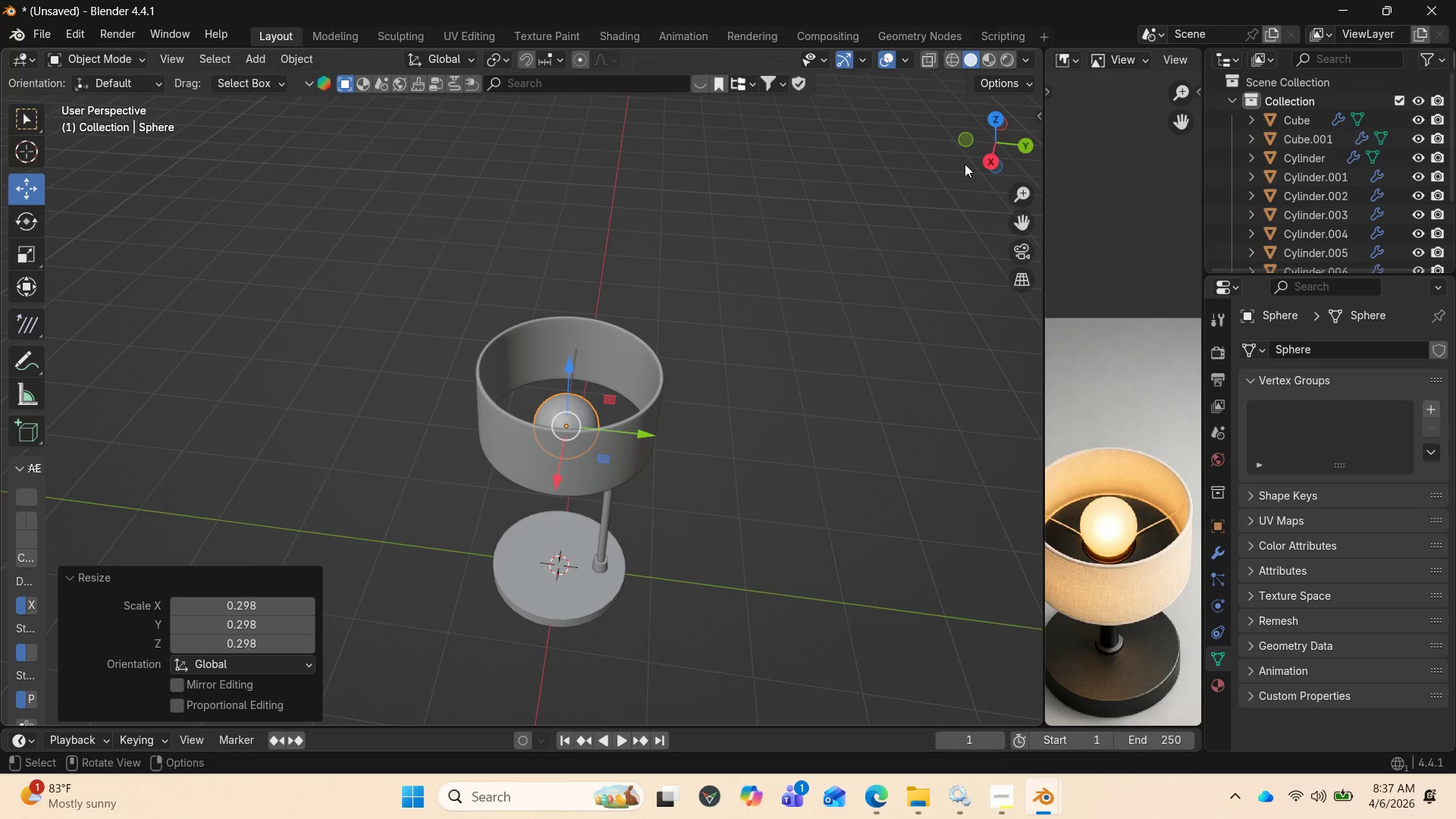 
left_click_drag(start_coordinate=[993, 127], to_coordinate=[994, 149])
 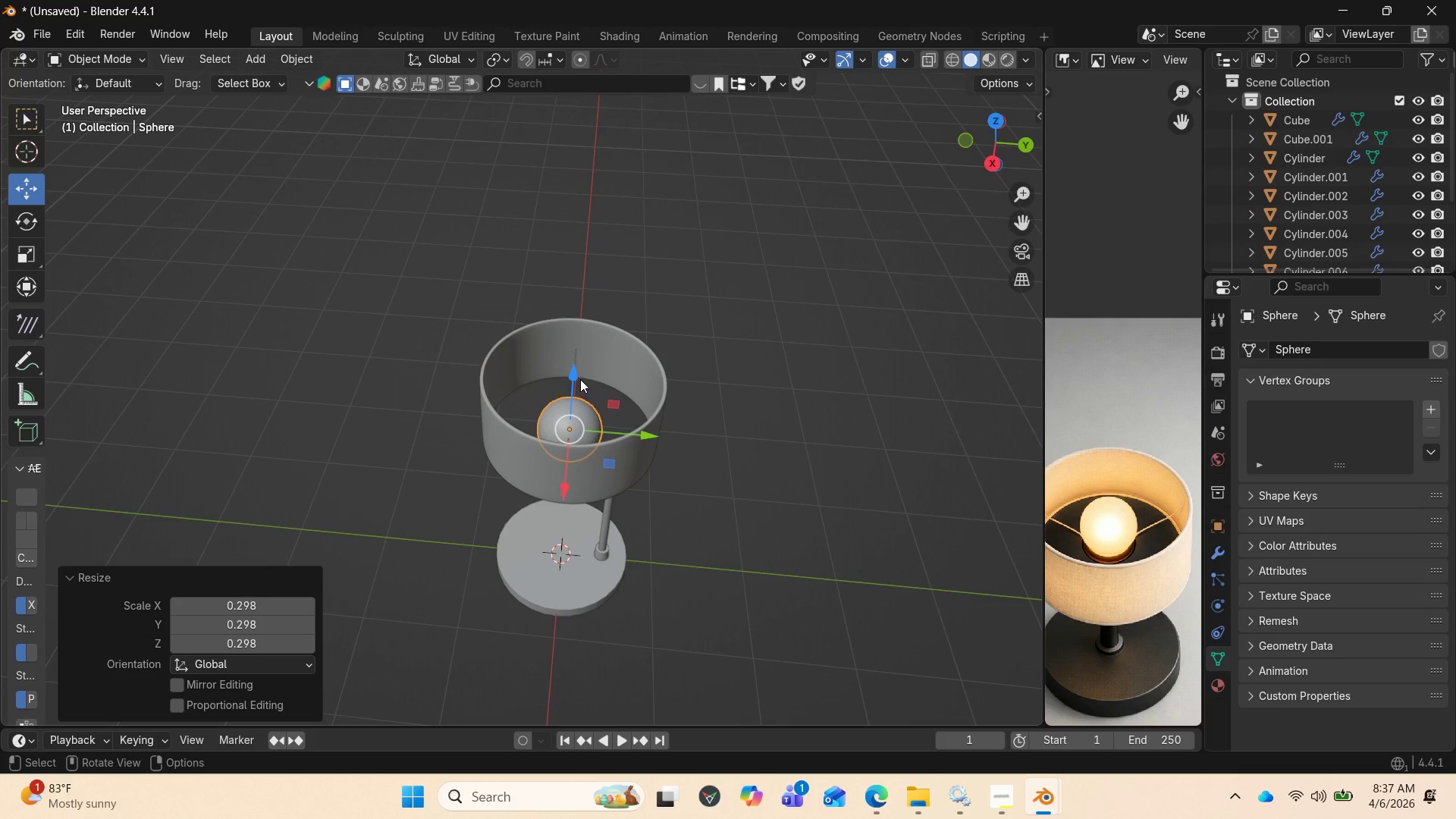 
left_click_drag(start_coordinate=[578, 377], to_coordinate=[594, 224])
 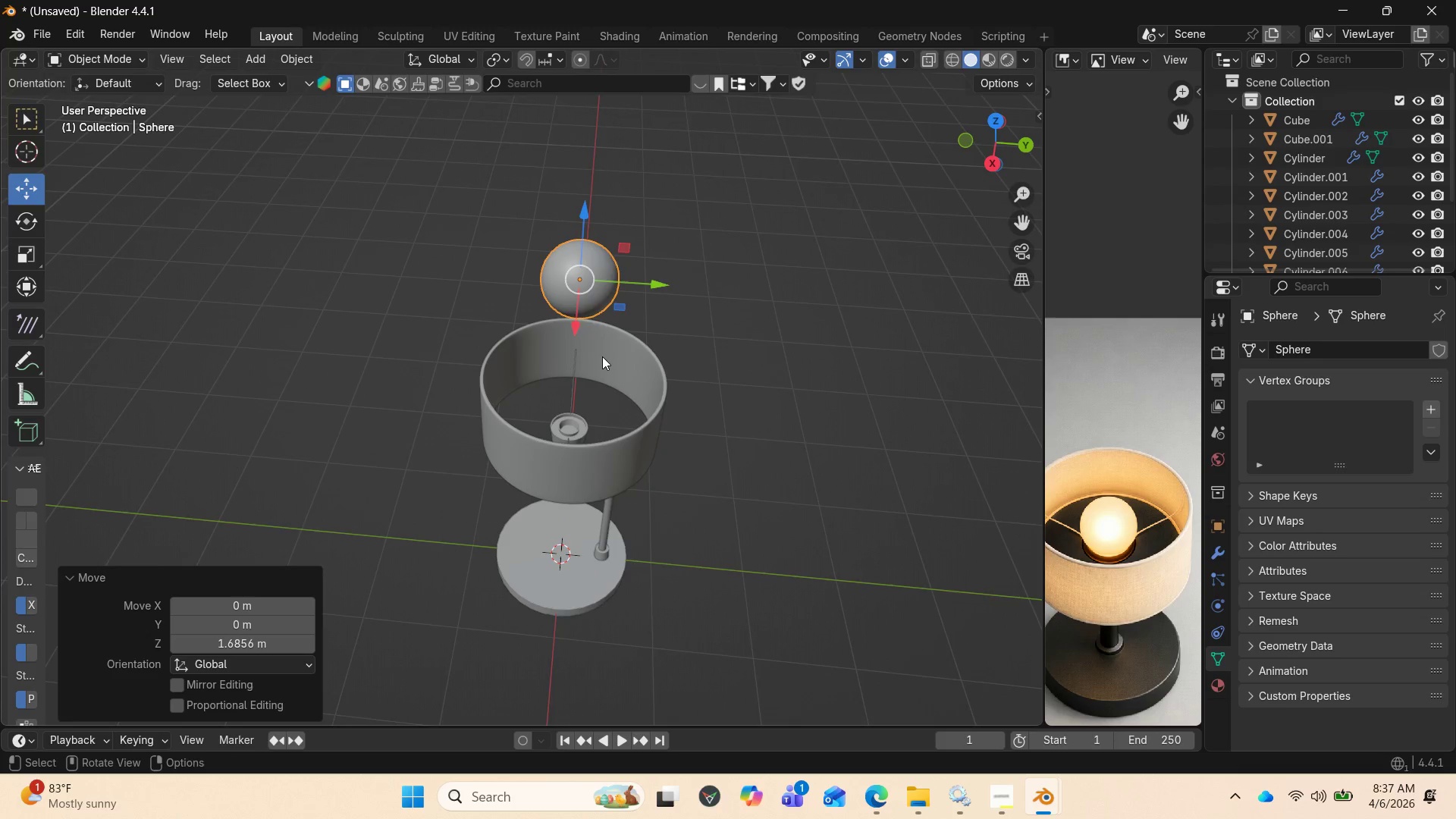 
scroll: coordinate [602, 356], scroll_direction: up, amount: 2.0
 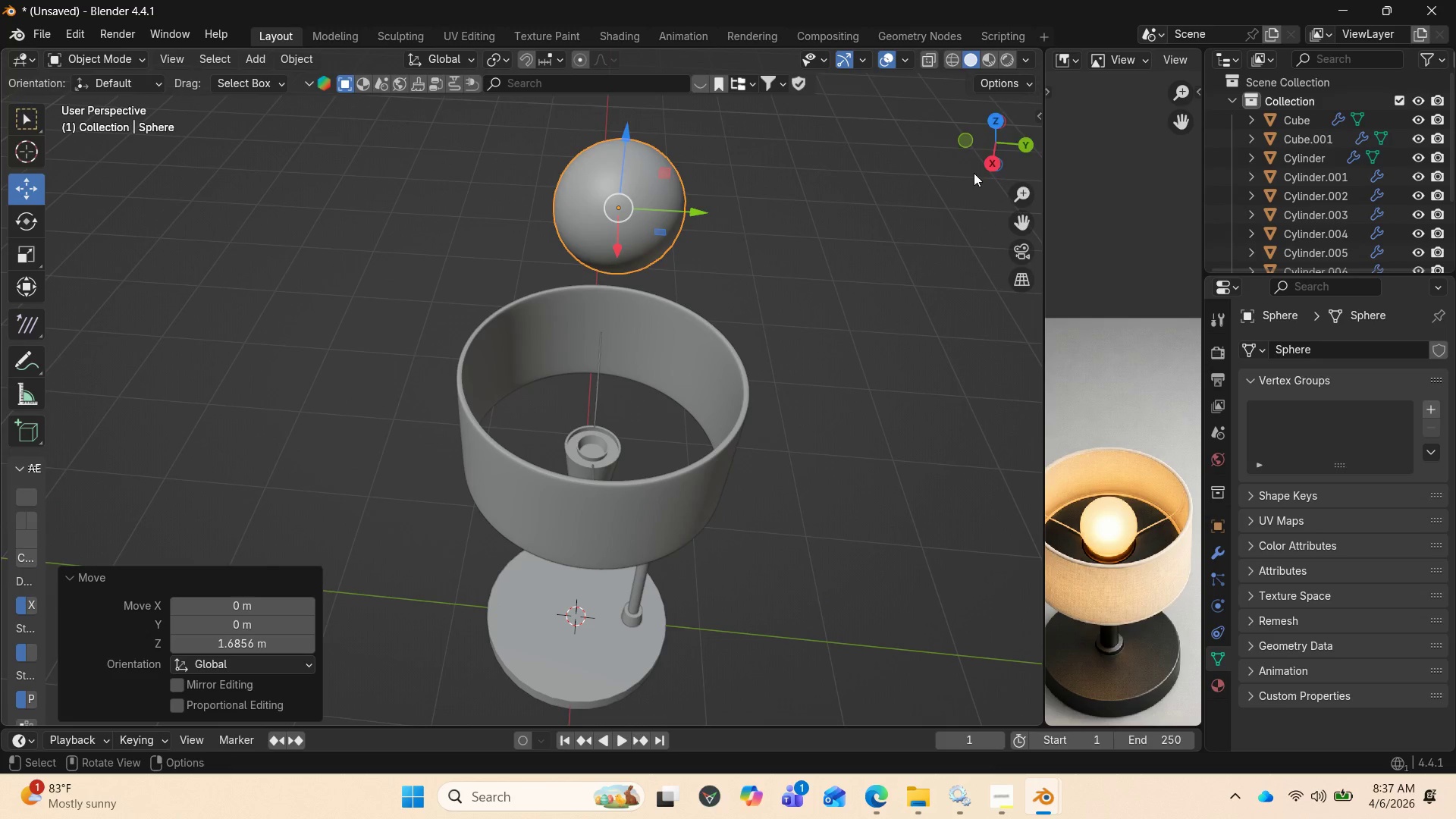 
left_click_drag(start_coordinate=[993, 136], to_coordinate=[1016, 117])
 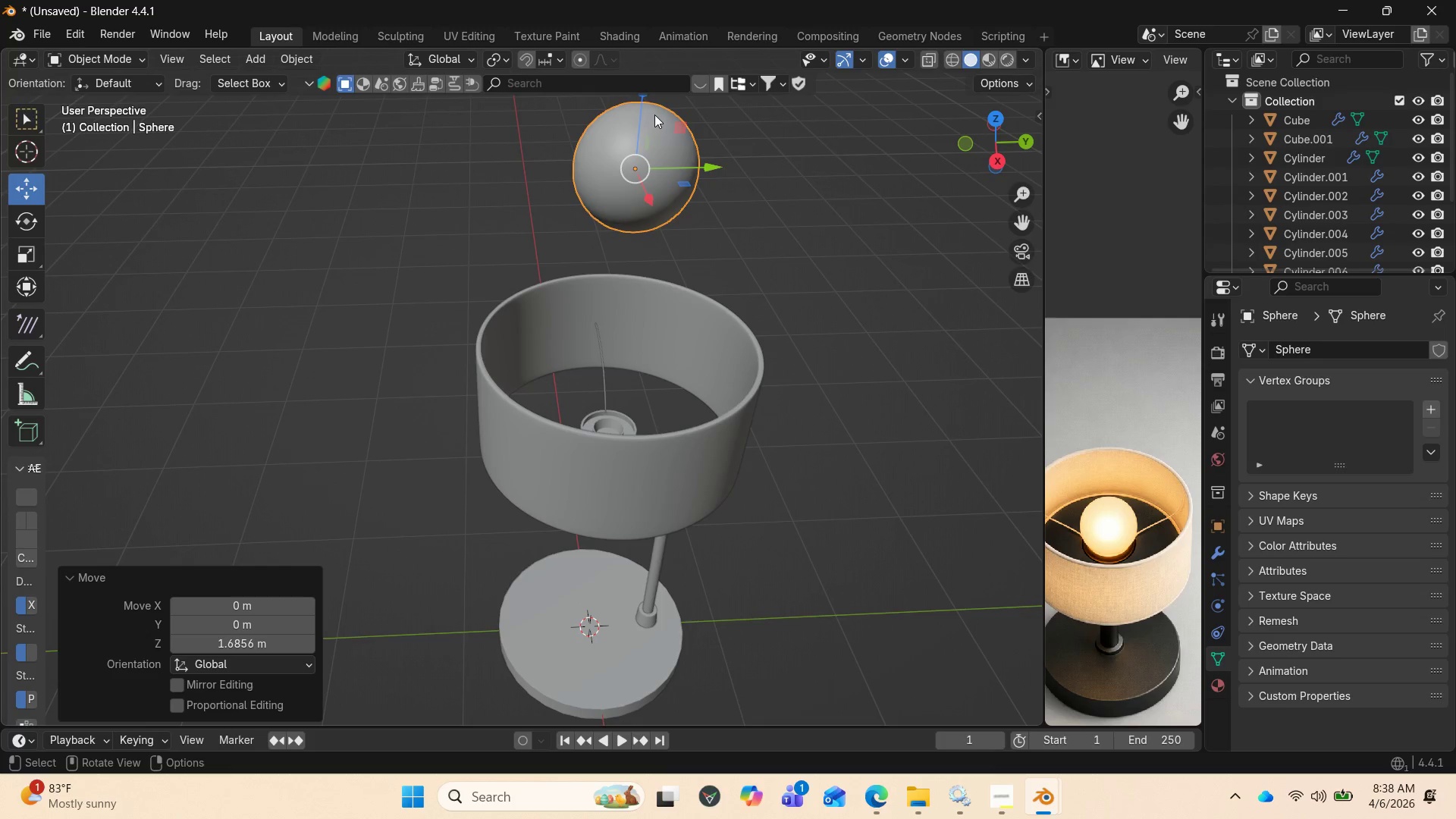 
left_click_drag(start_coordinate=[640, 99], to_coordinate=[610, 331])
 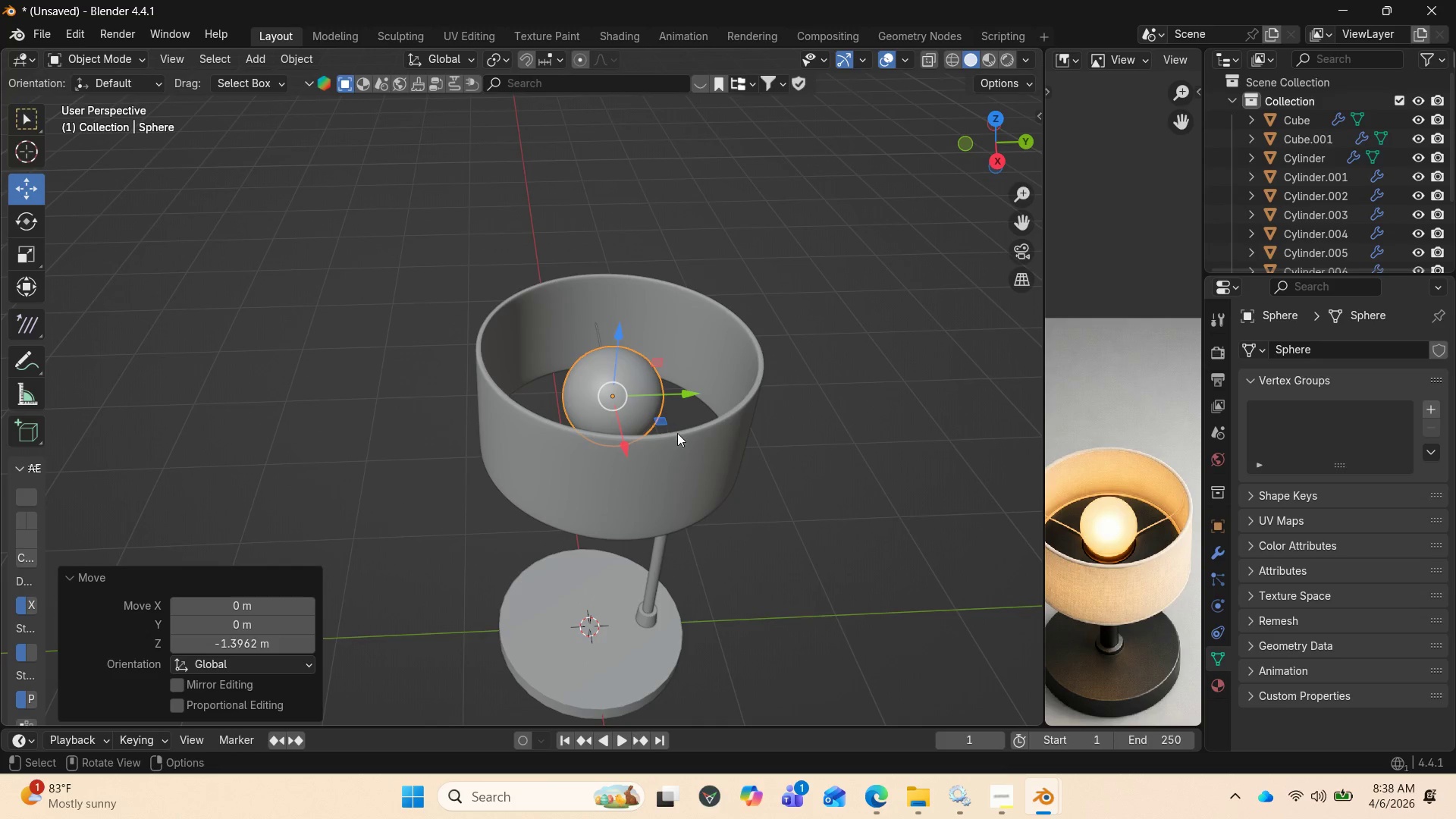 
scroll: coordinate [679, 433], scroll_direction: up, amount: 1.0
 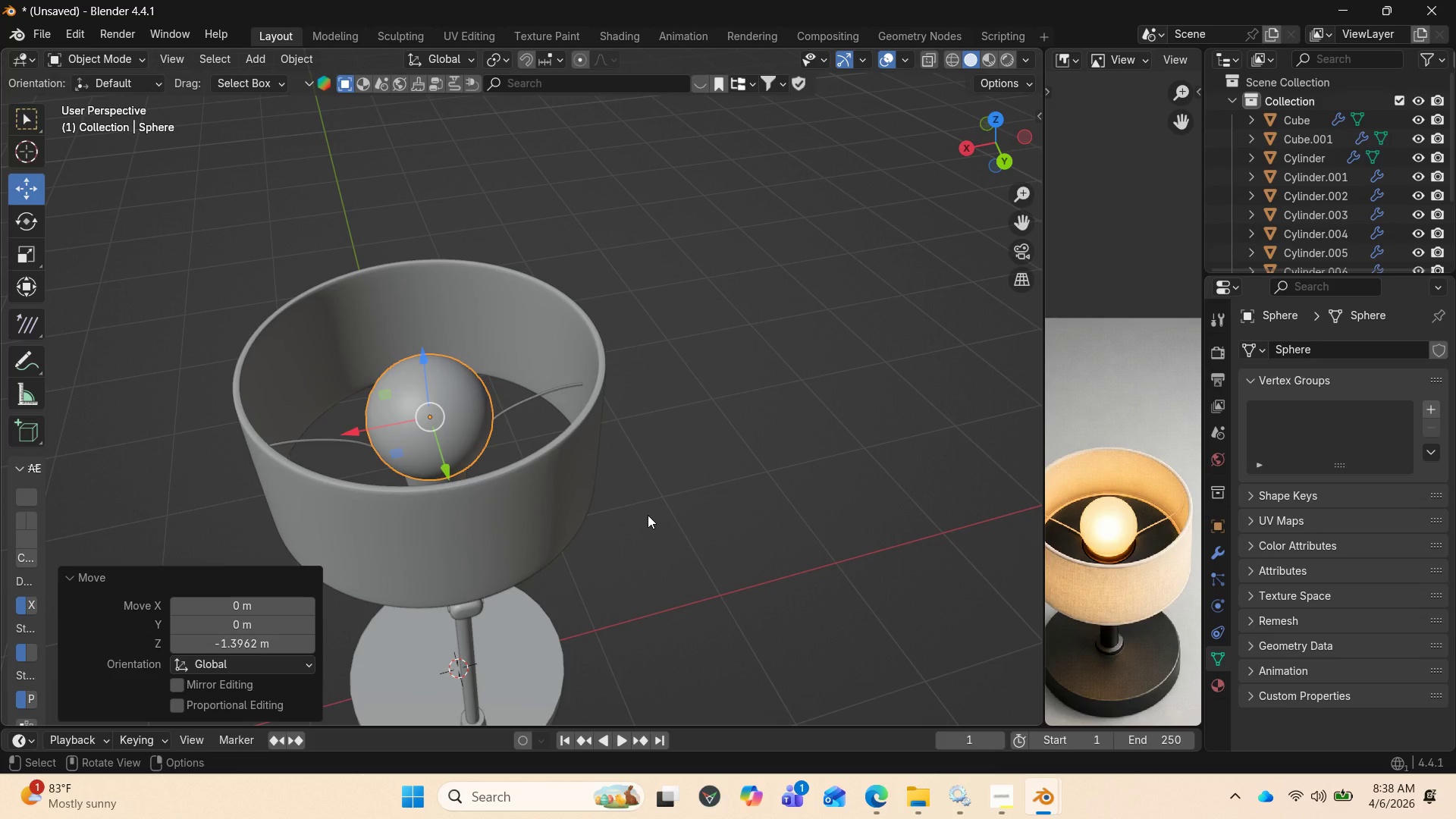 
key(S)
 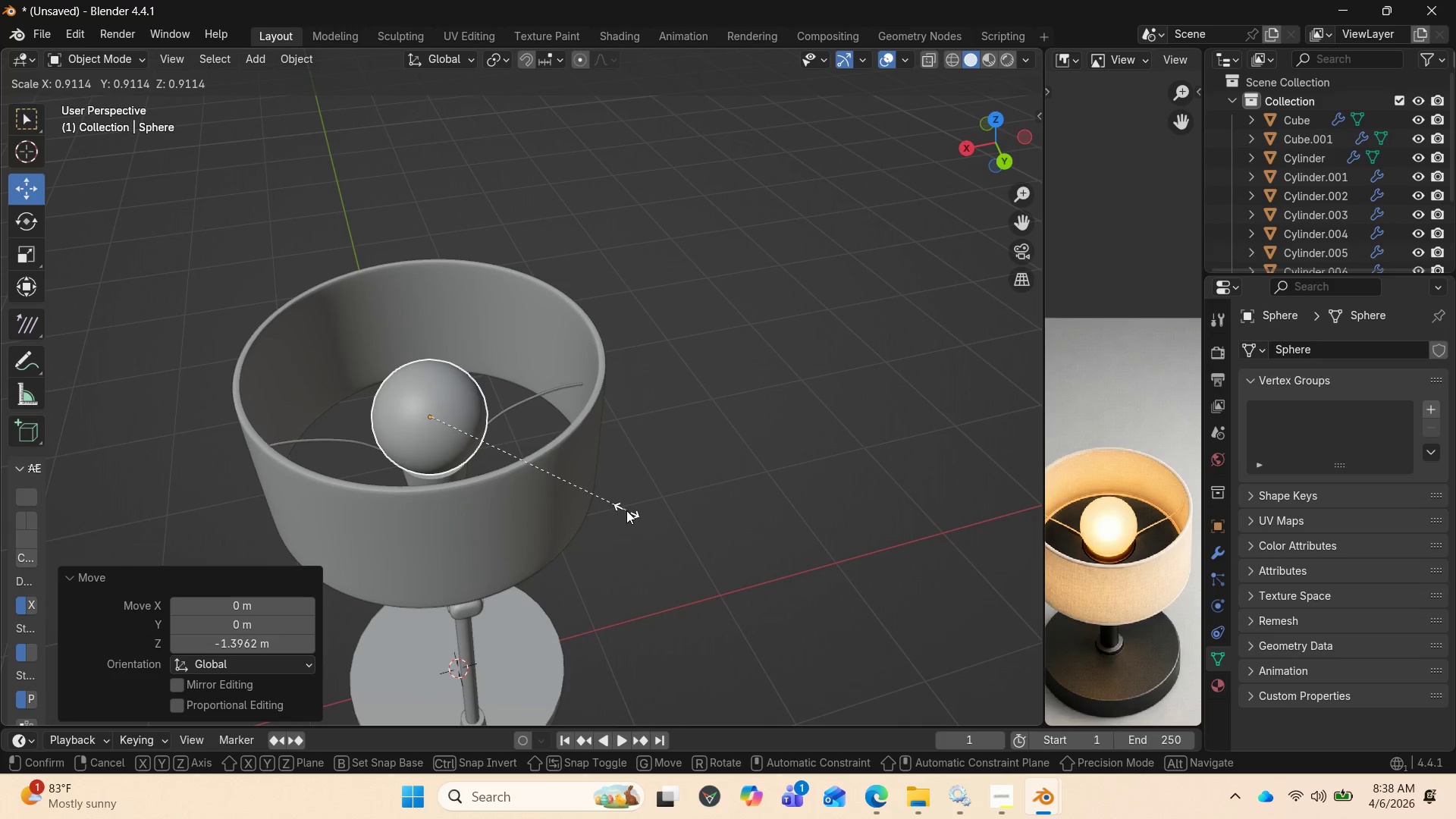 
left_click([620, 508])
 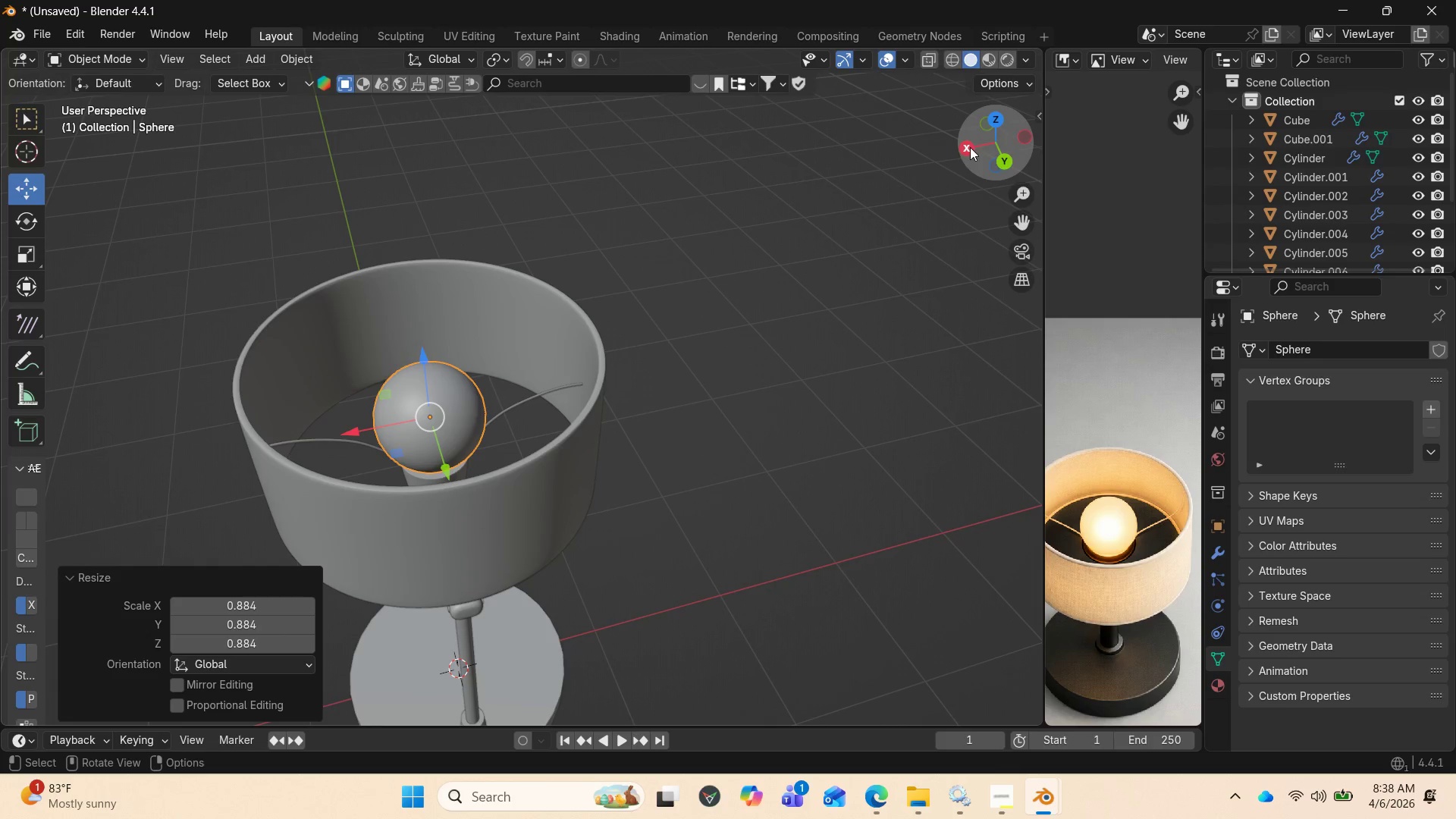 
left_click_drag(start_coordinate=[987, 148], to_coordinate=[182, 141])
 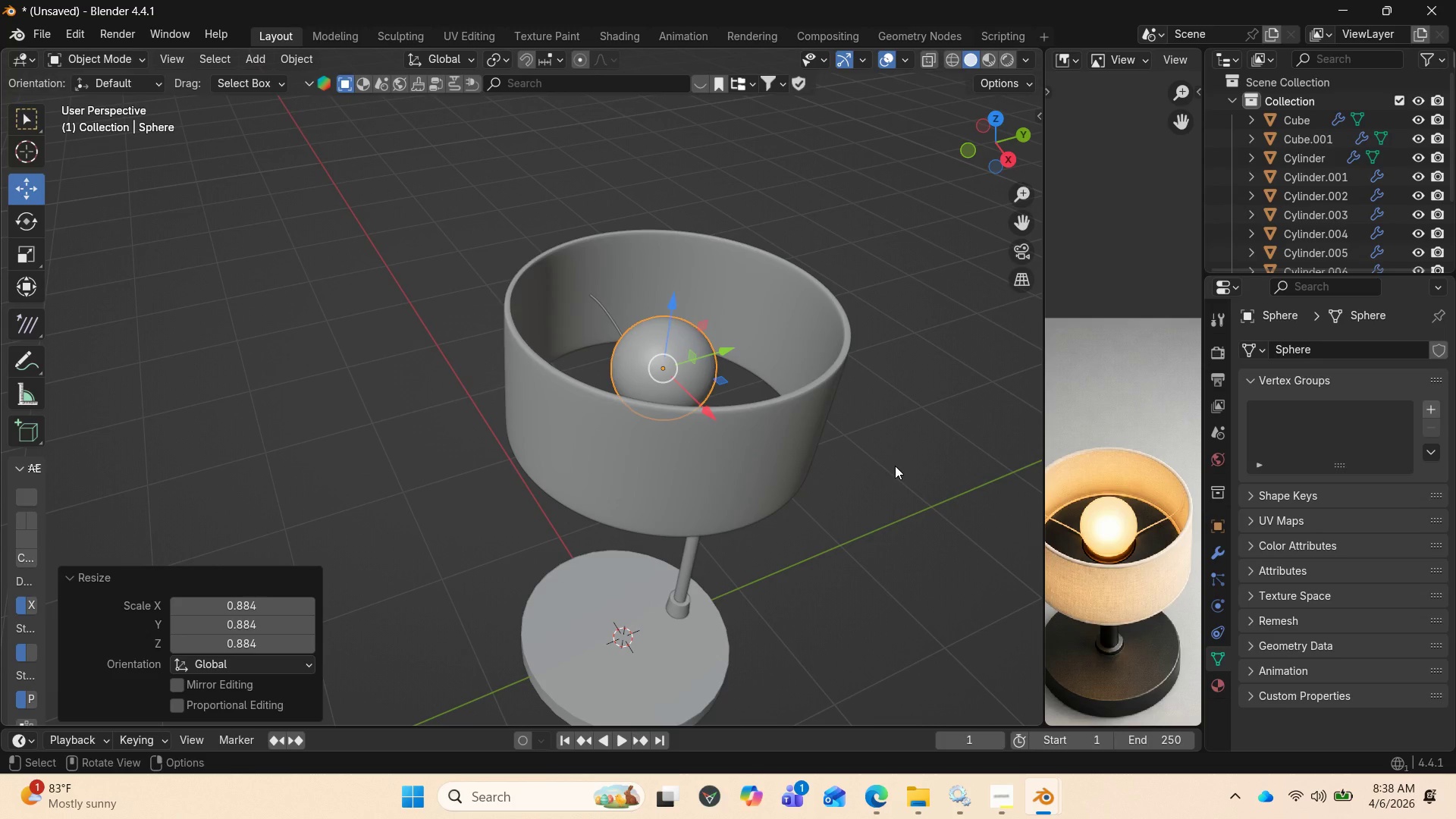 
key(S)
 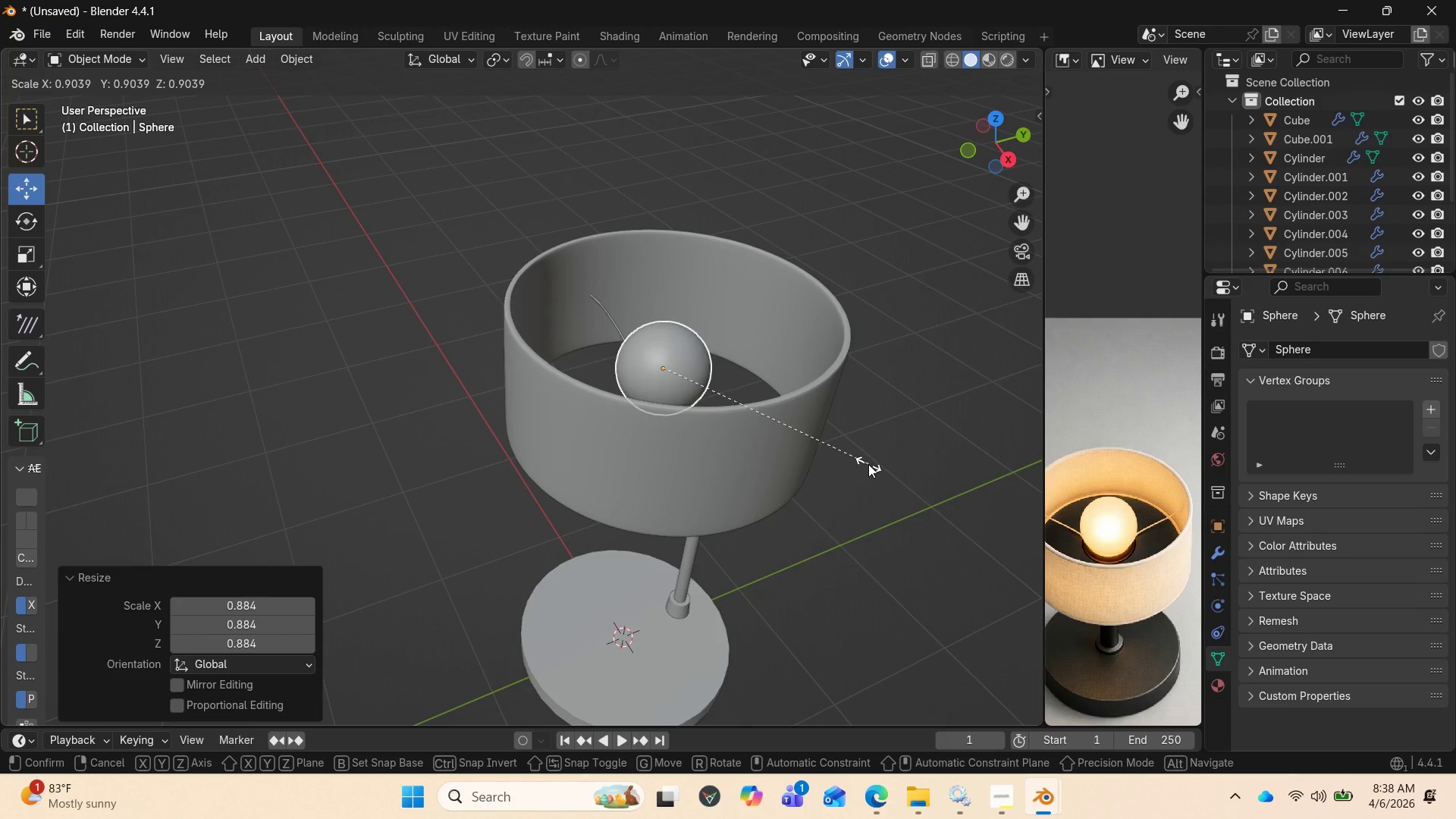 
left_click([867, 464])
 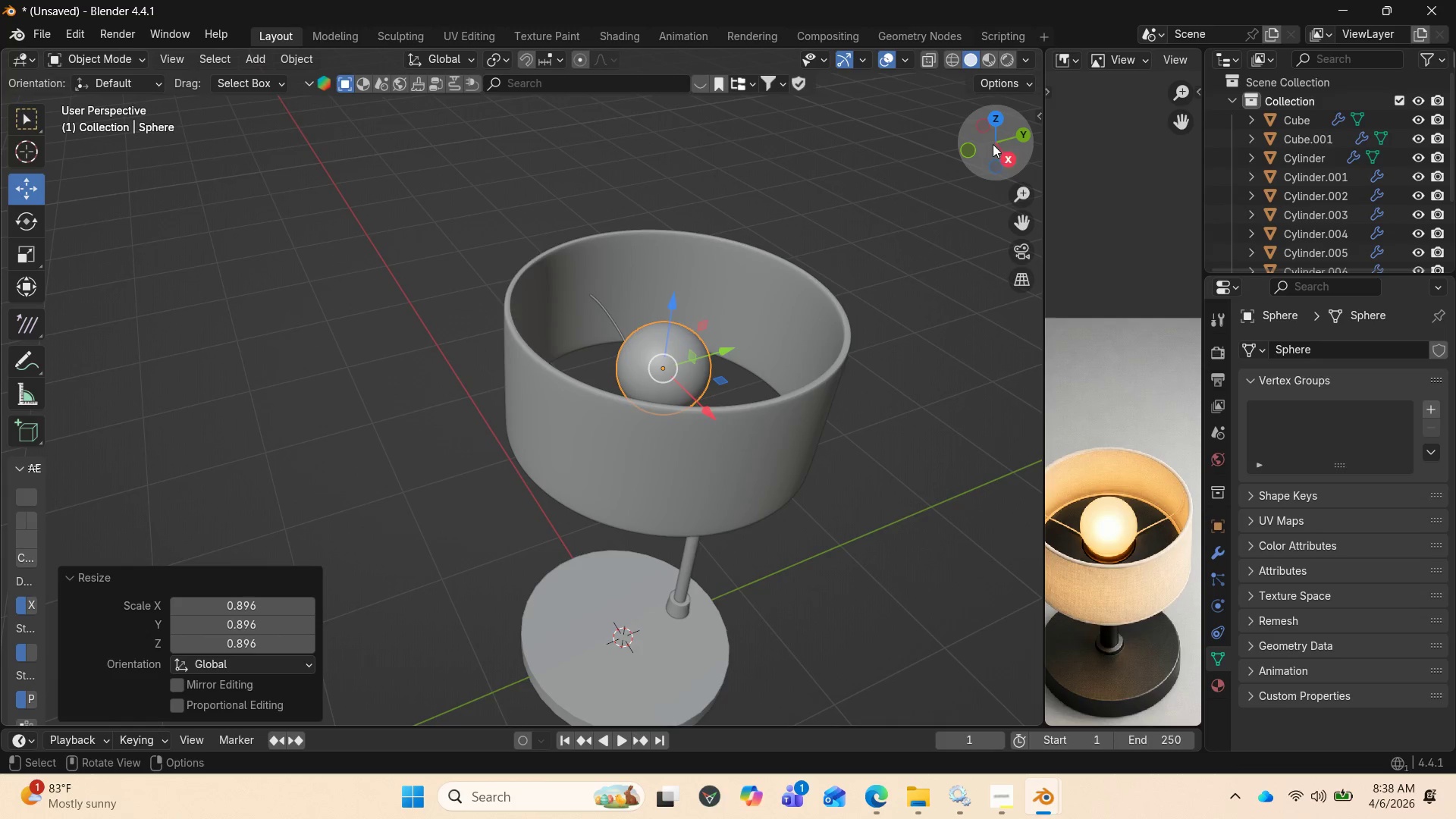 
left_click_drag(start_coordinate=[993, 143], to_coordinate=[844, 148])
 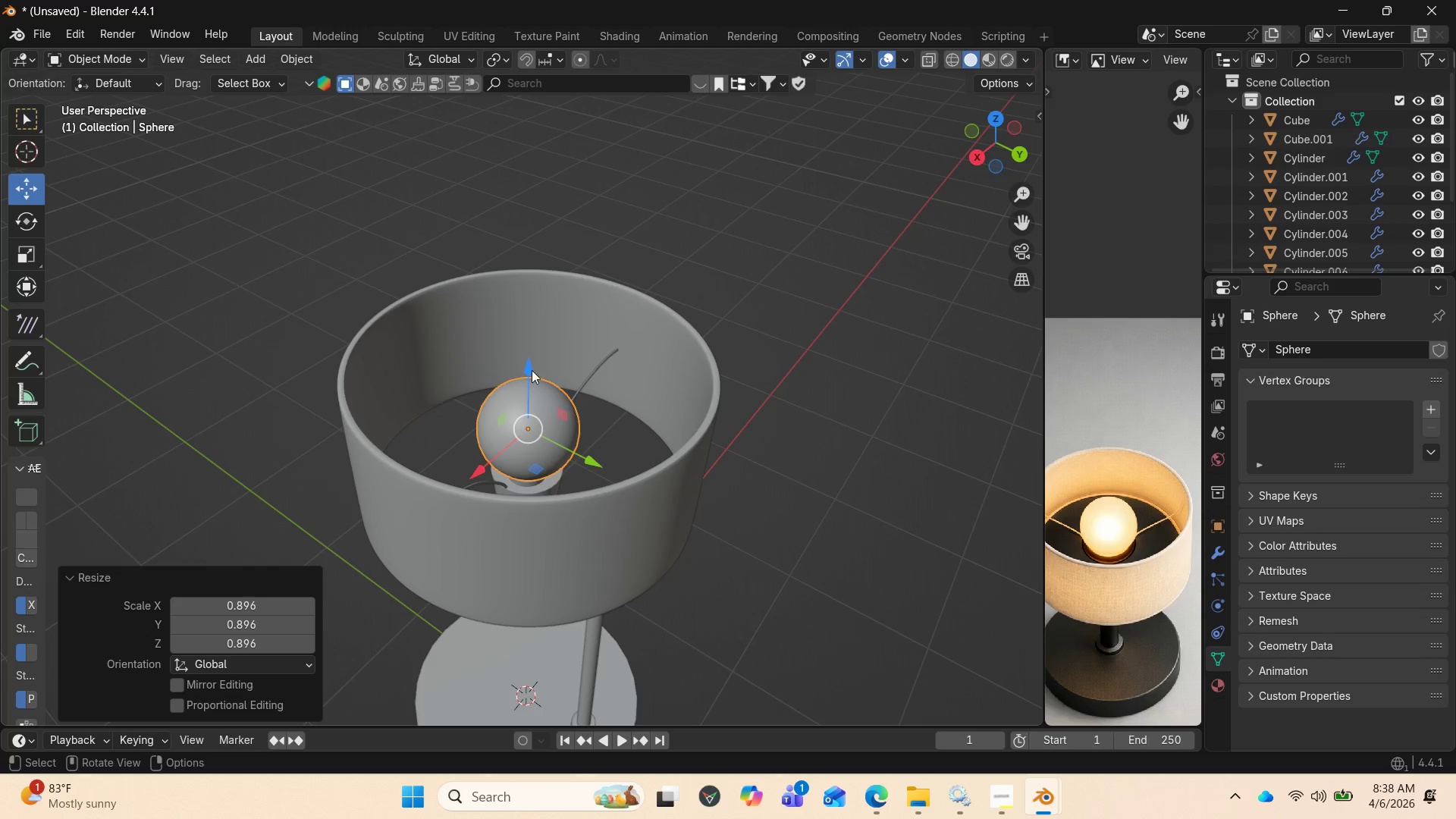 
left_click_drag(start_coordinate=[532, 369], to_coordinate=[548, 256])
 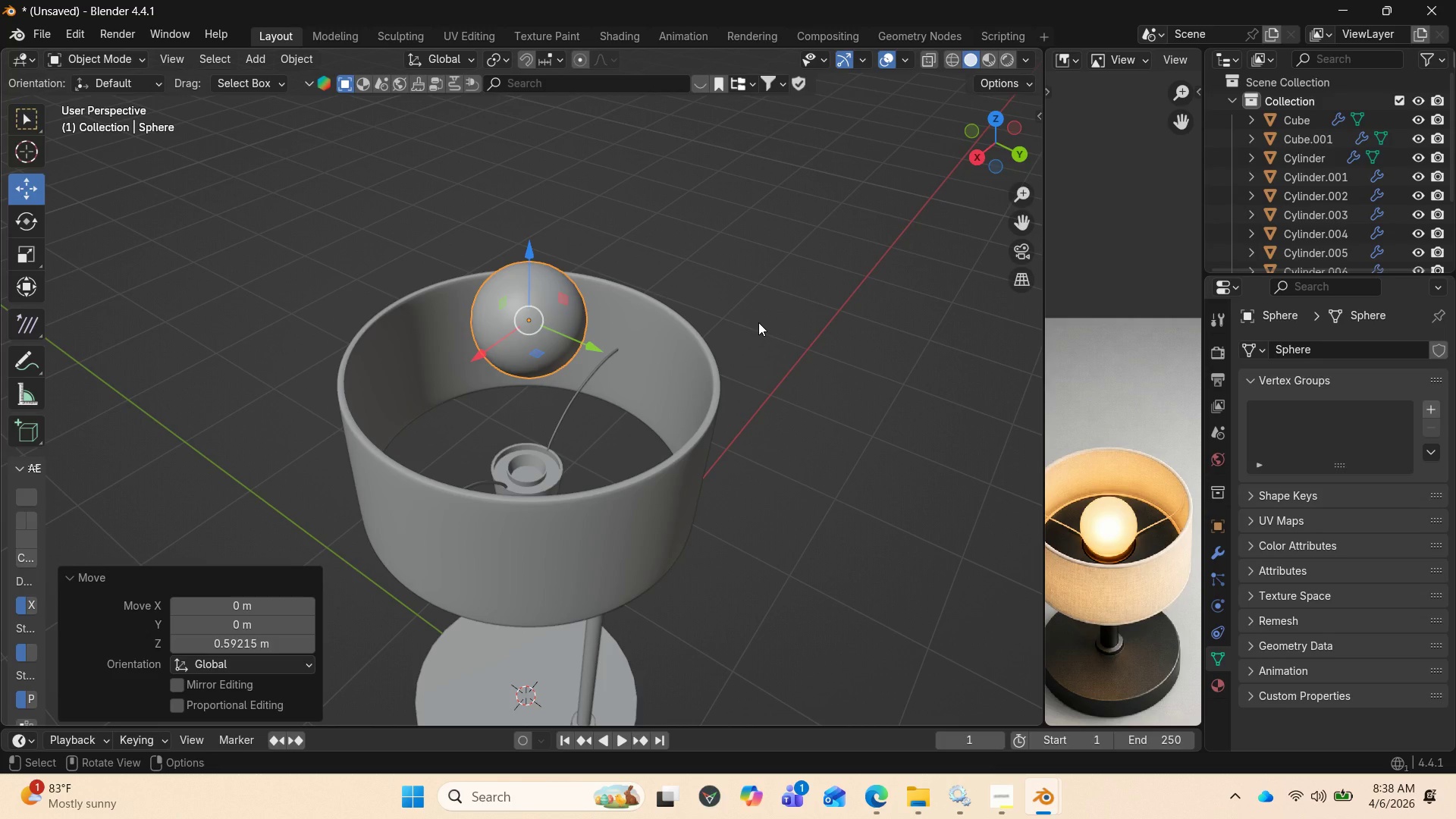 
wait(11.02)
 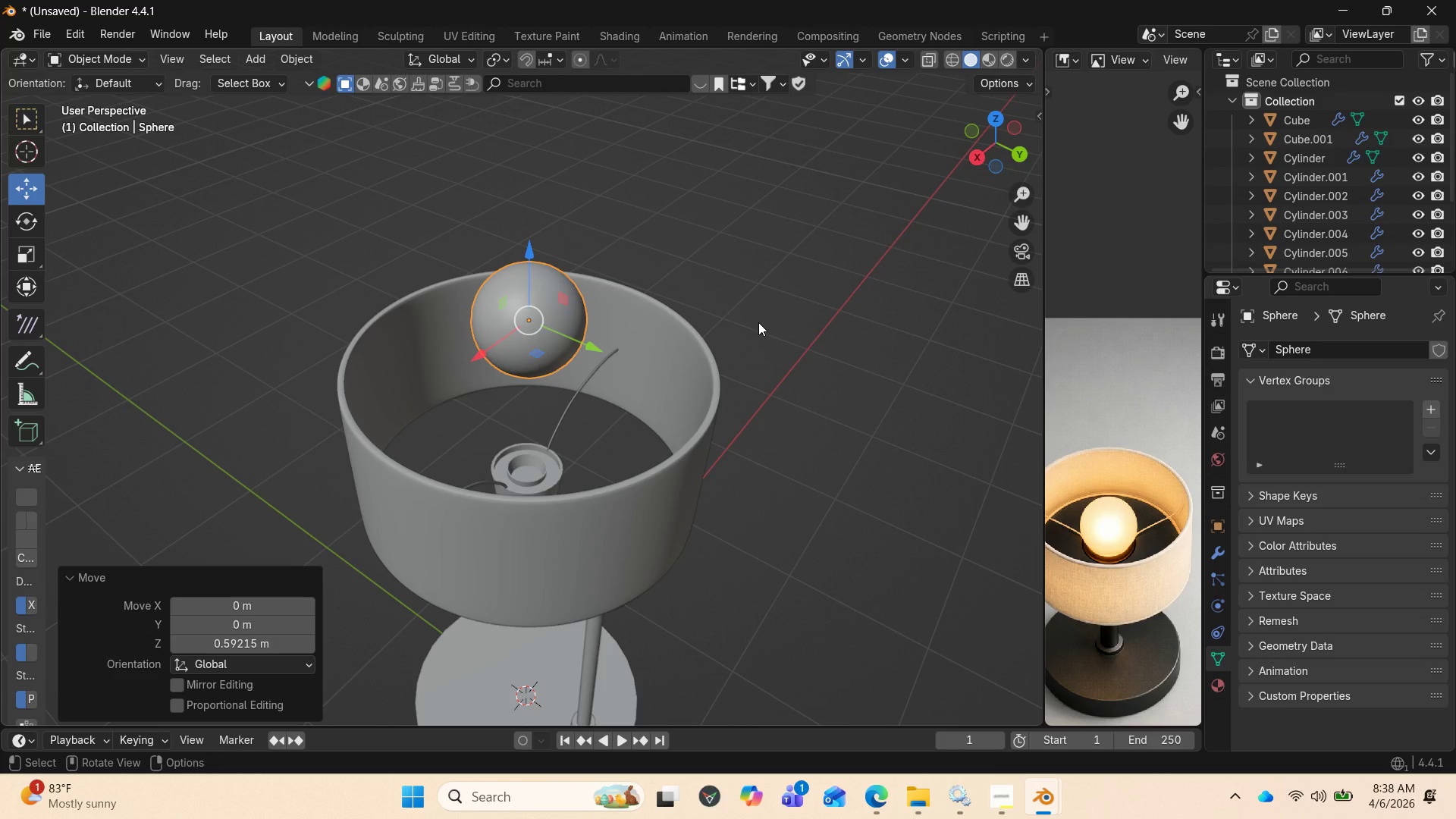 
scroll: coordinate [728, 544], scroll_direction: down, amount: 3.0
 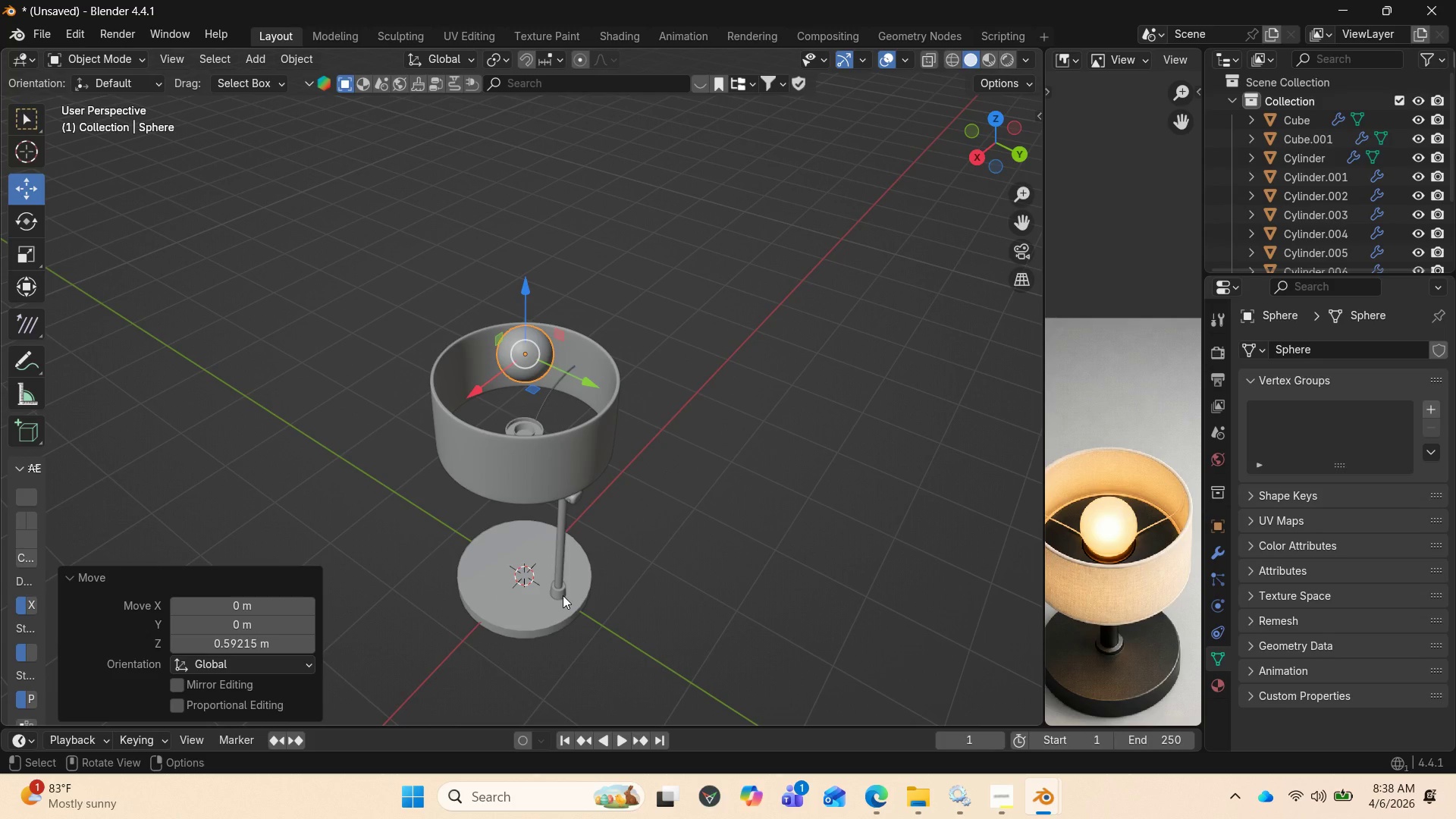 
left_click([561, 592])
 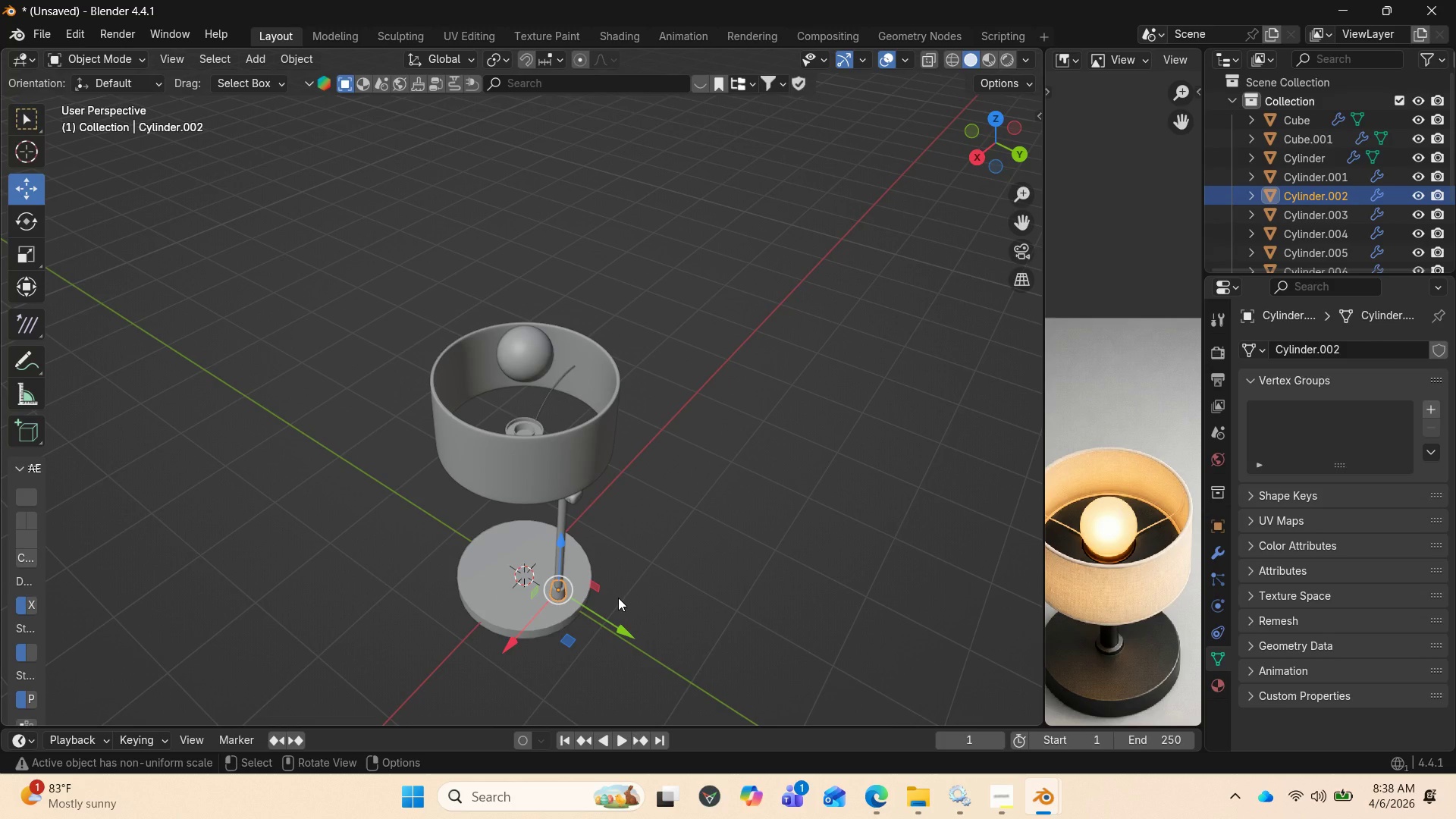 
wait(5.33)
 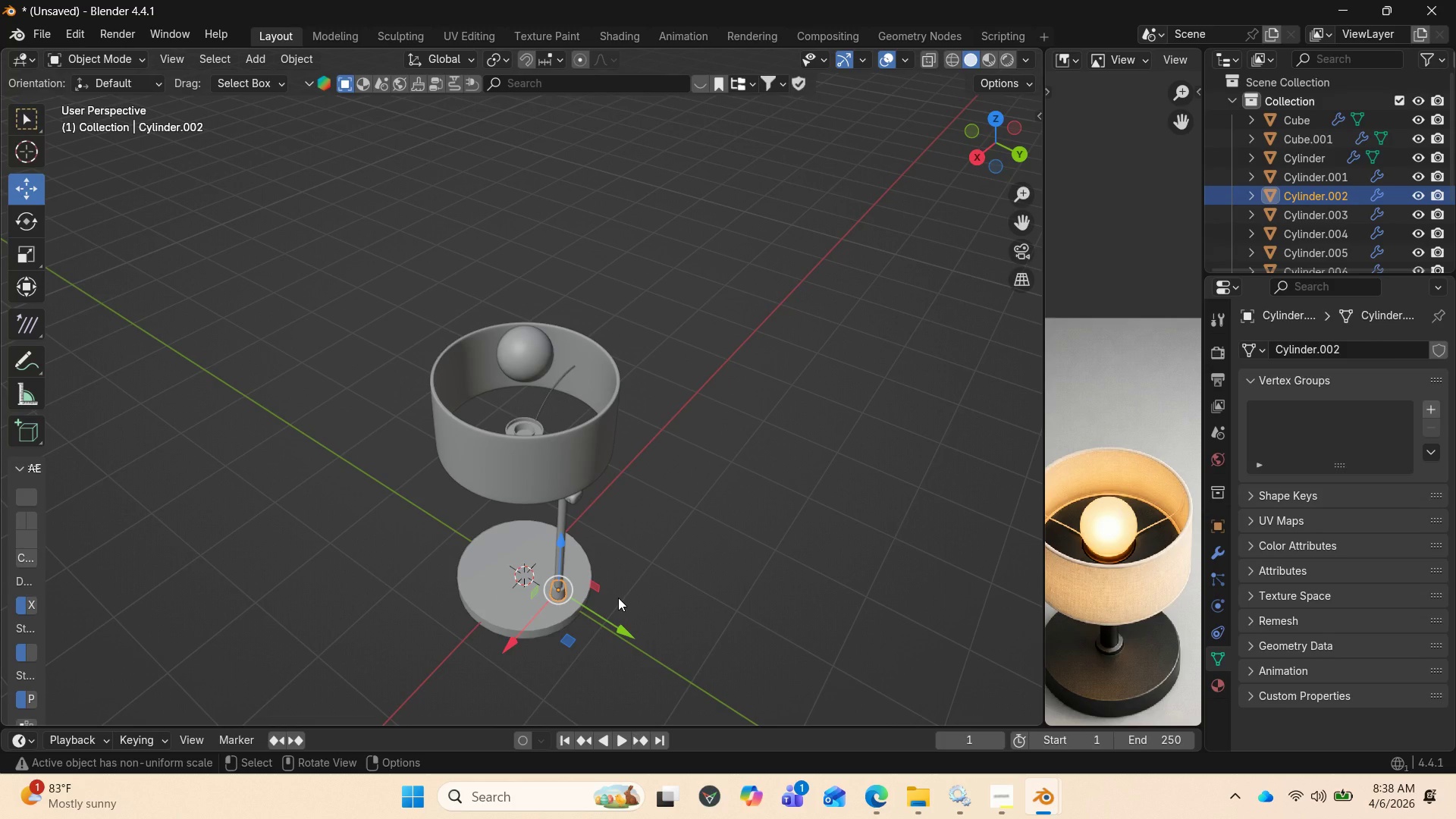 
key(Shift+D)
 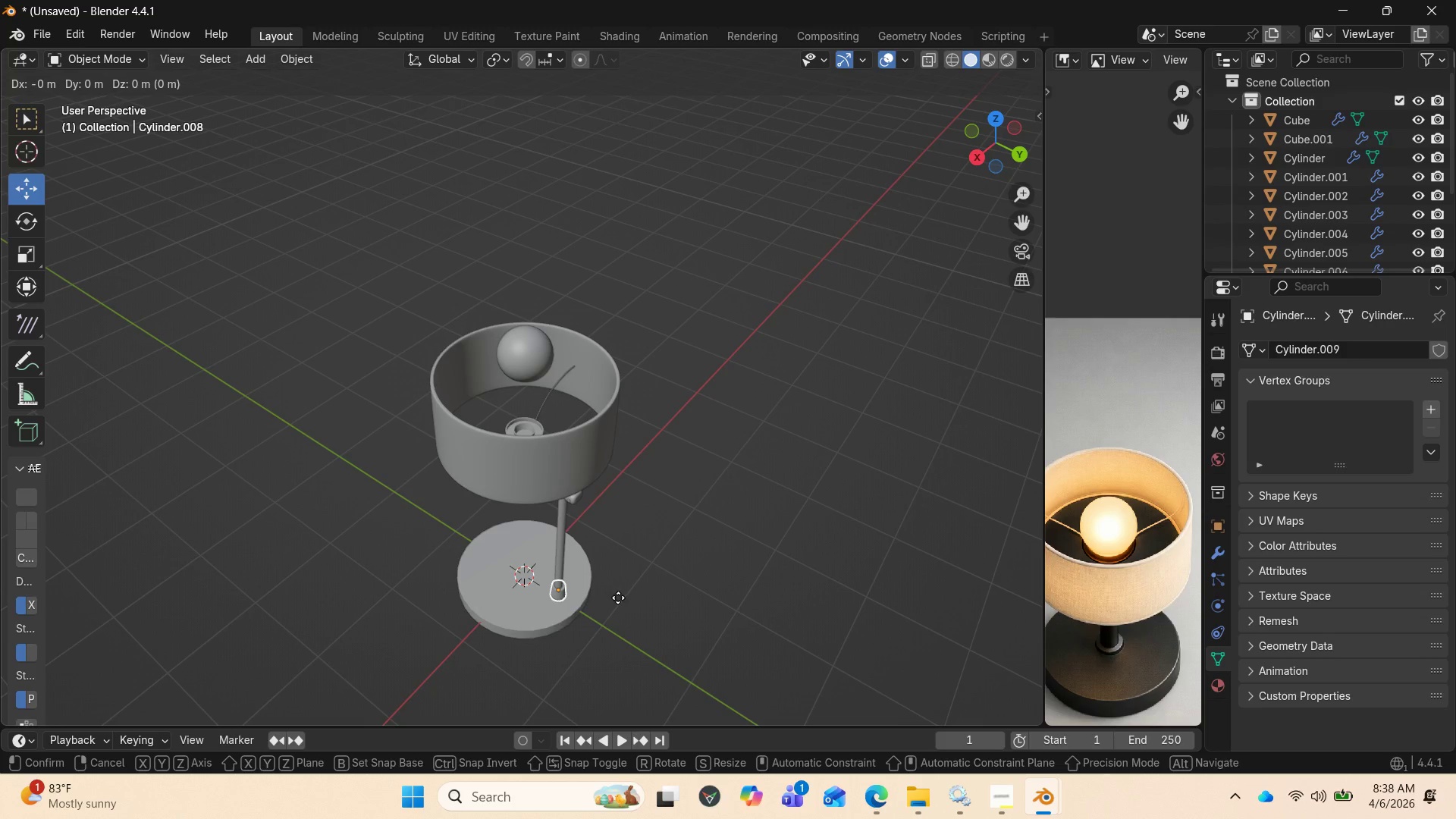 
key(Enter)
 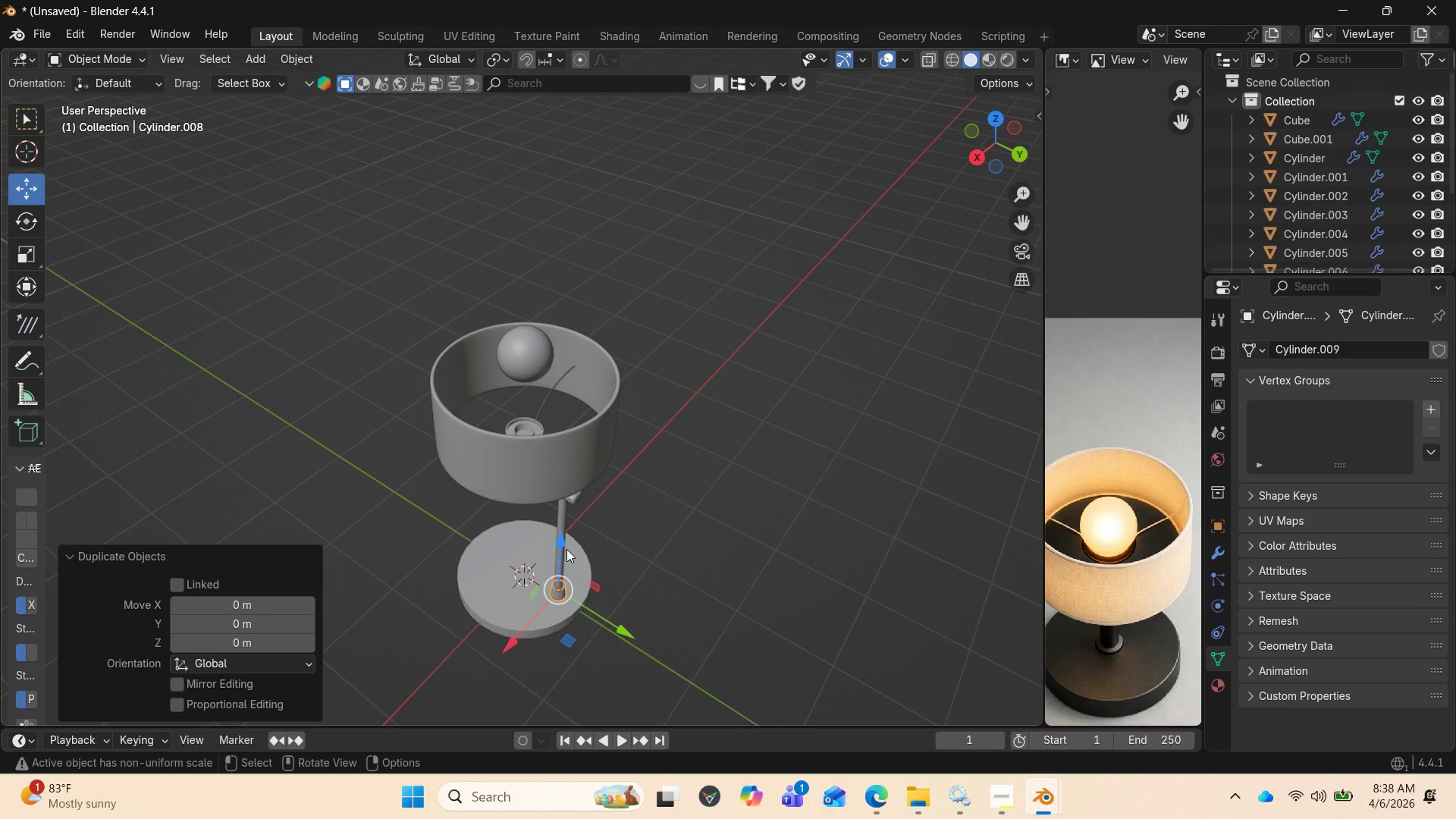 
left_click_drag(start_coordinate=[563, 550], to_coordinate=[518, 353])
 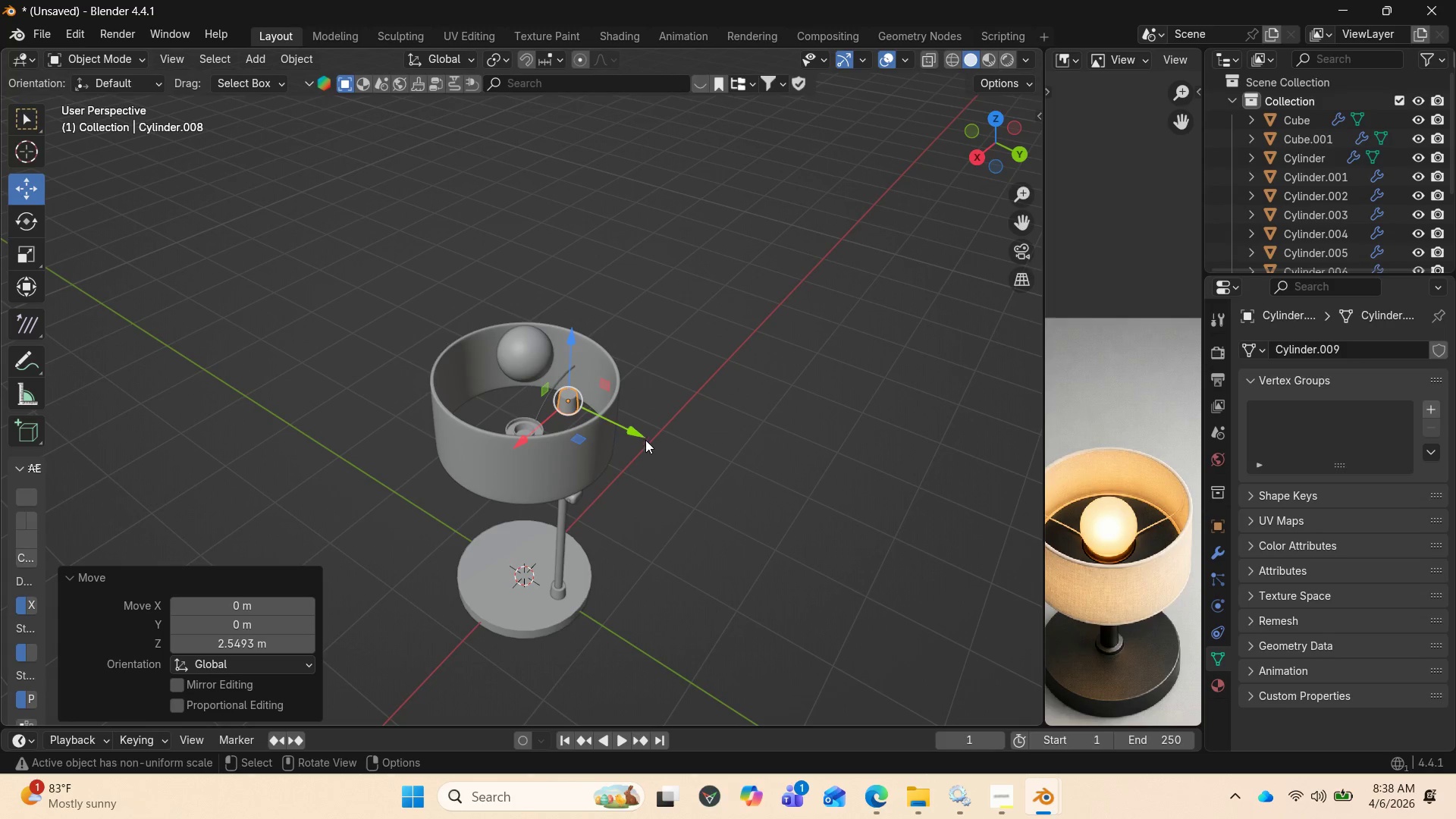 
left_click_drag(start_coordinate=[638, 431], to_coordinate=[598, 423])
 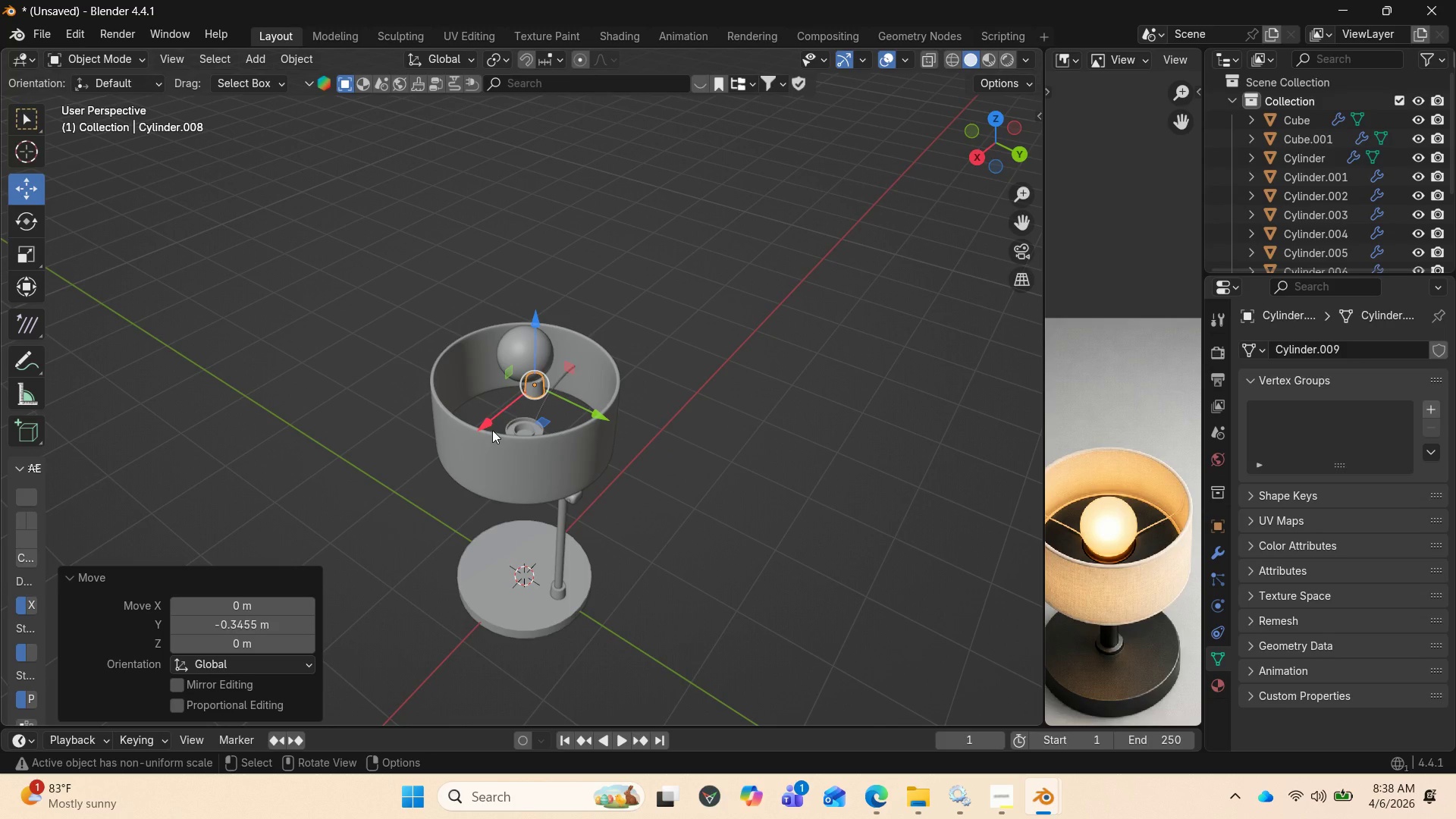 
left_click_drag(start_coordinate=[489, 426], to_coordinate=[474, 435])
 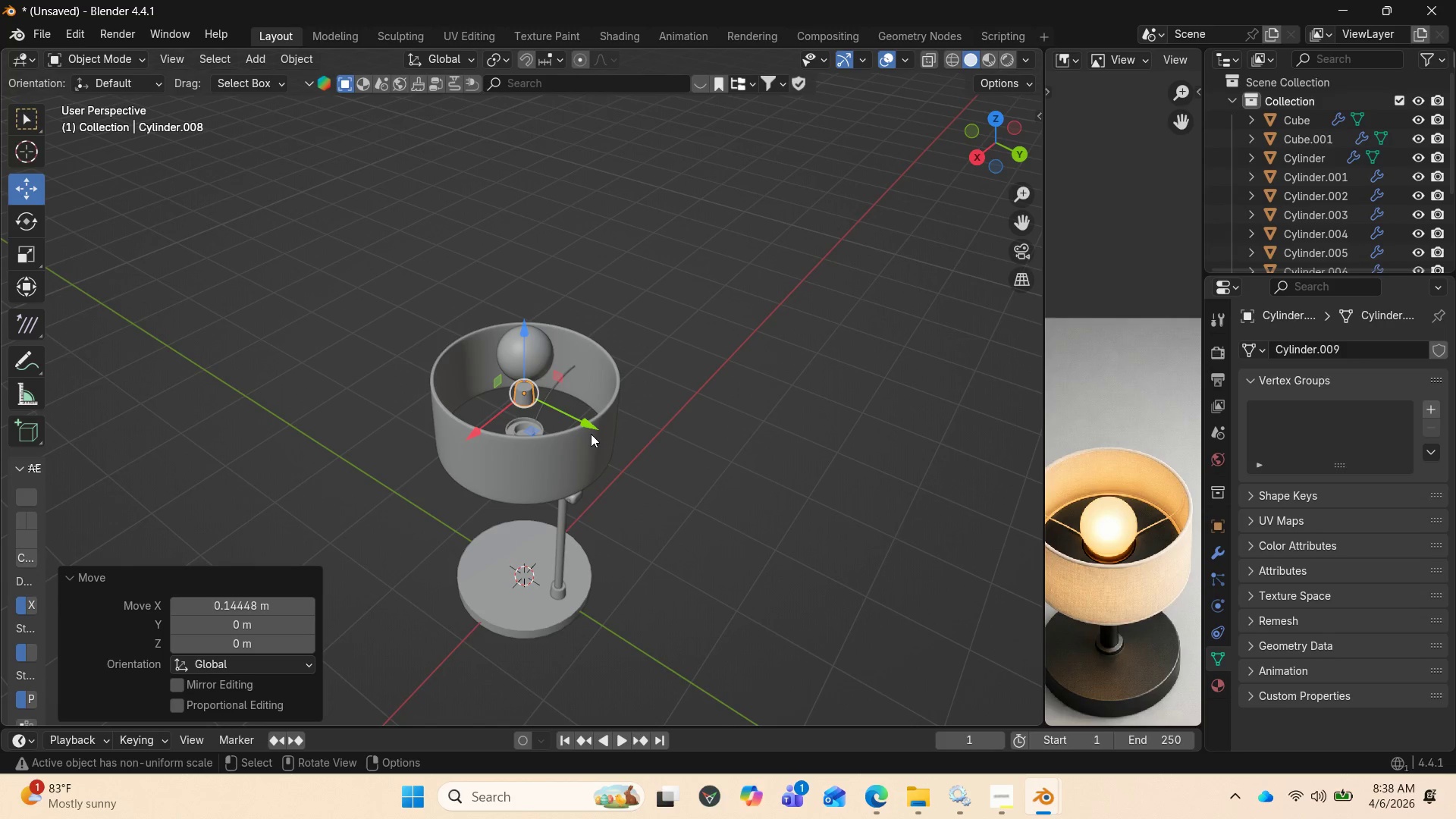 
left_click_drag(start_coordinate=[591, 428], to_coordinate=[582, 423])
 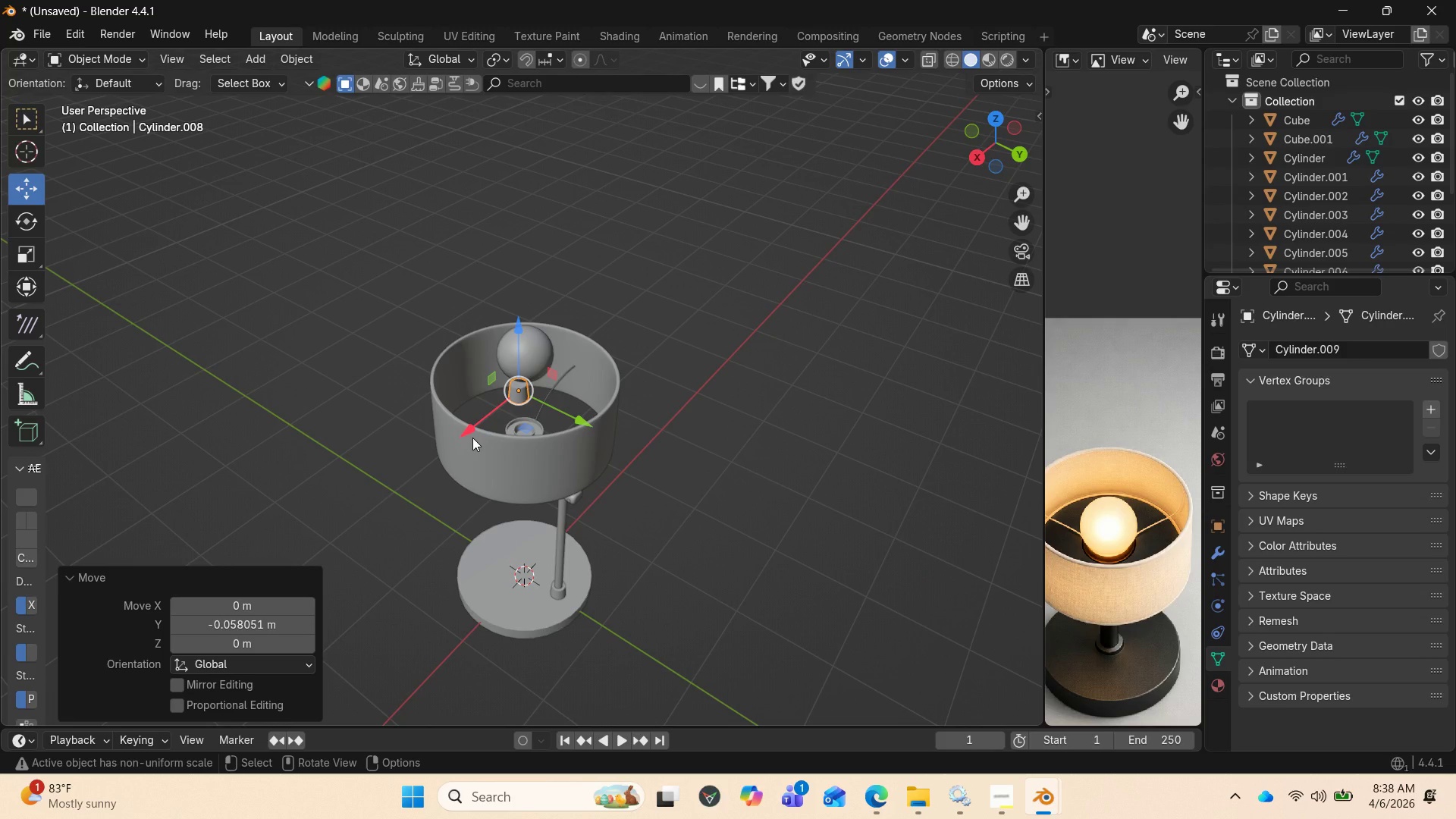 
left_click_drag(start_coordinate=[472, 438], to_coordinate=[478, 439])
 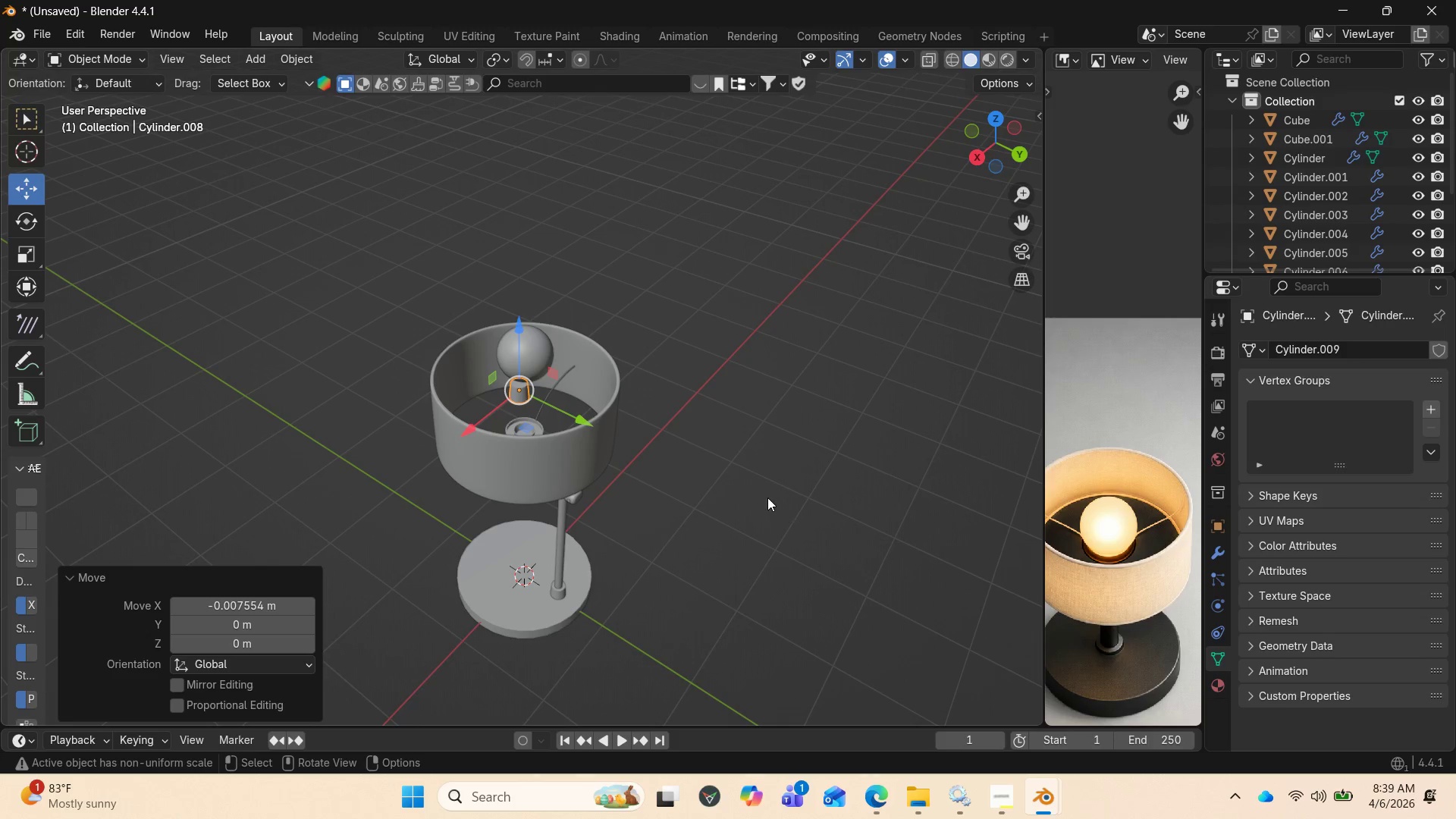 
scroll: coordinate [780, 506], scroll_direction: up, amount: 1.0
 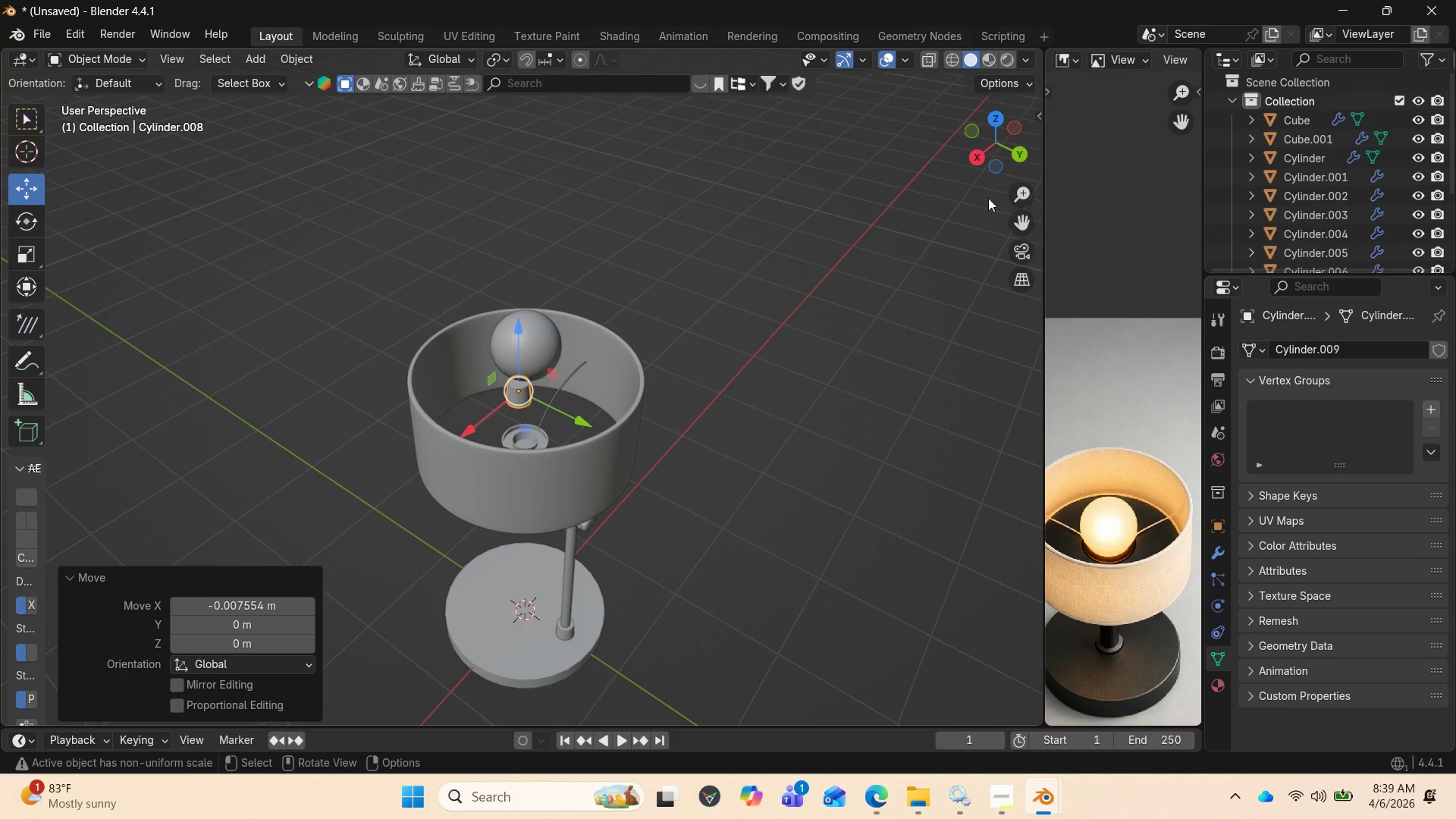 
left_click_drag(start_coordinate=[1005, 152], to_coordinate=[858, 146])
 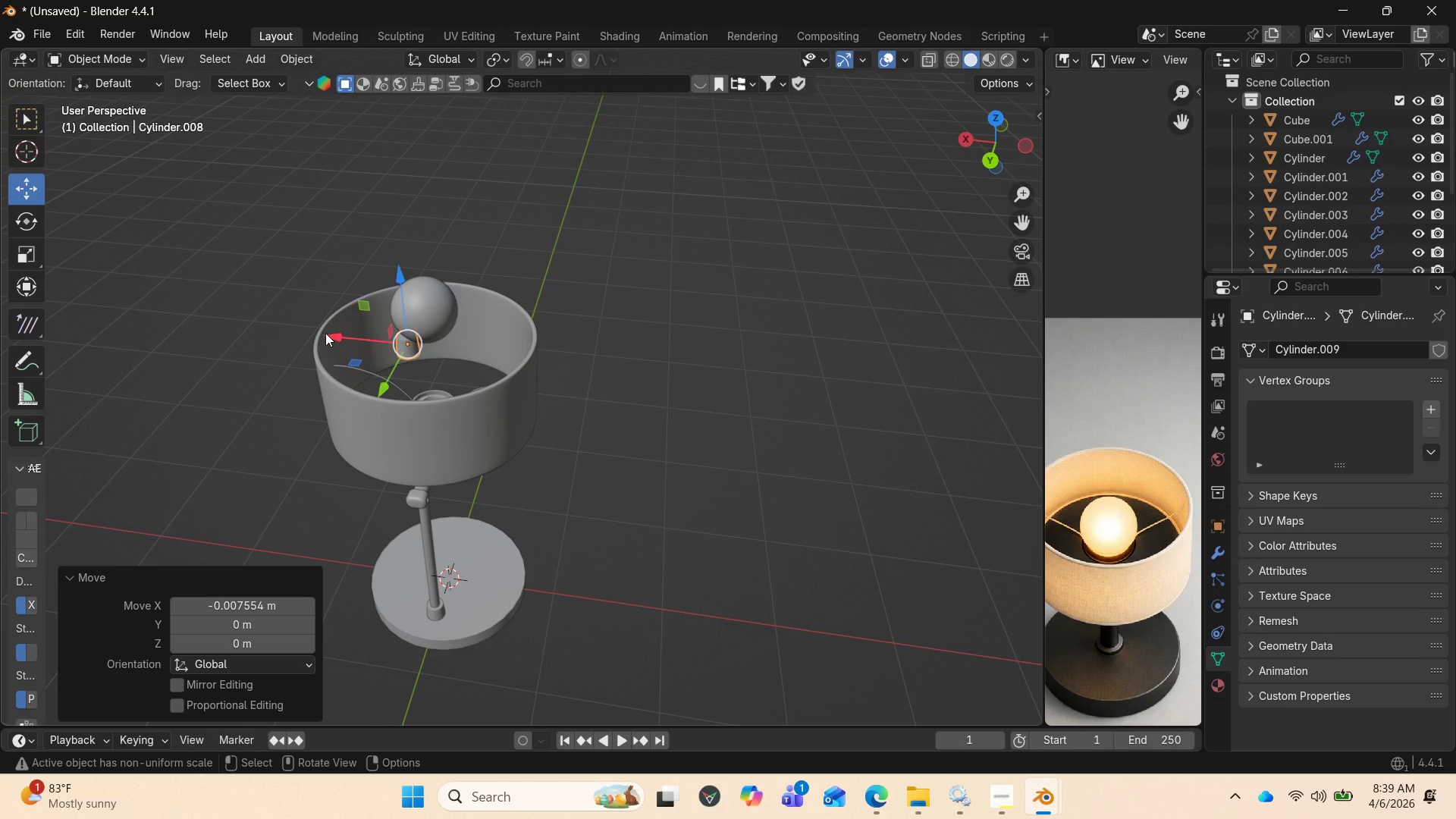 
left_click_drag(start_coordinate=[328, 333], to_coordinate=[344, 344])
 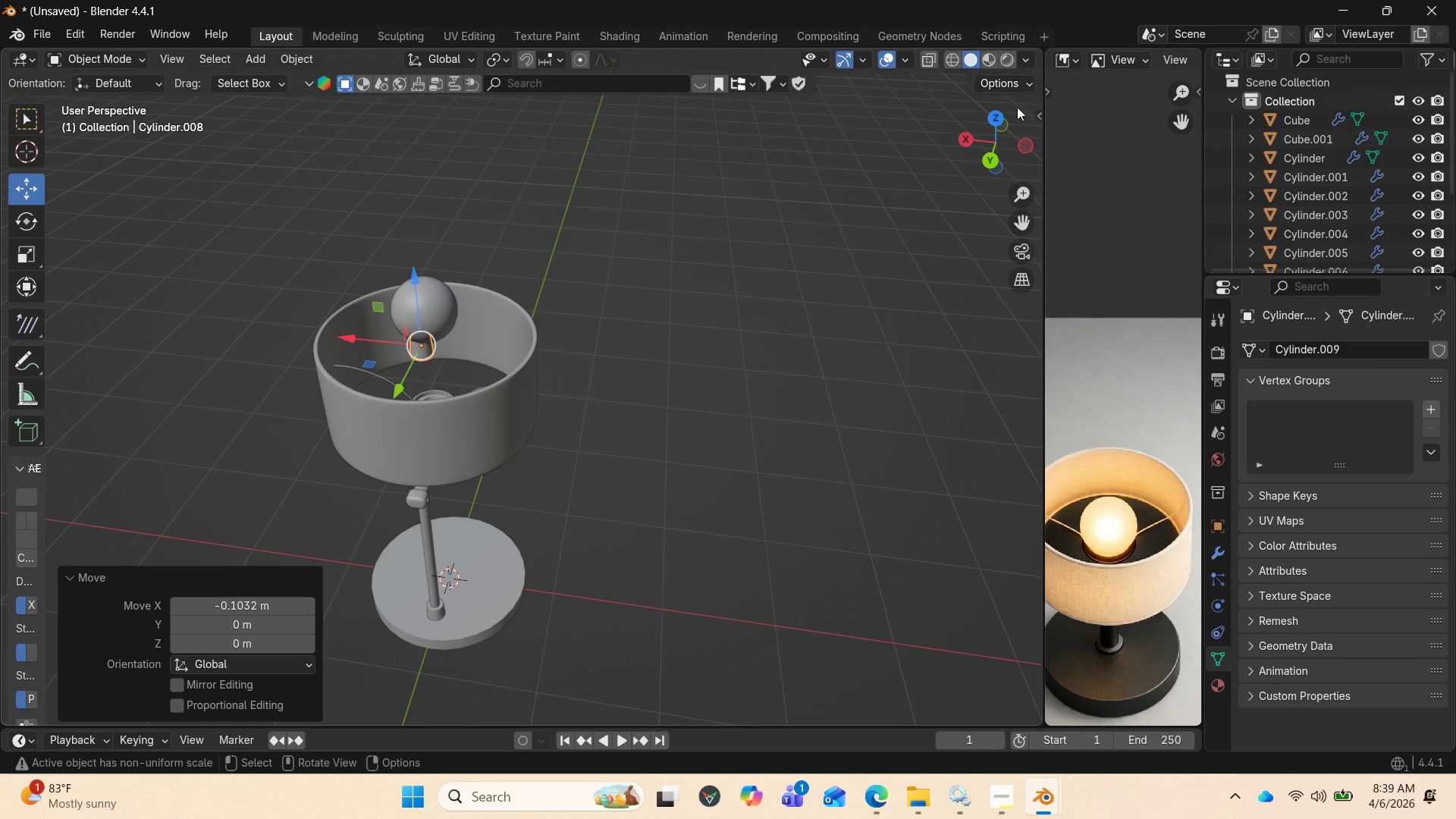 
left_click_drag(start_coordinate=[982, 134], to_coordinate=[42, 102])
 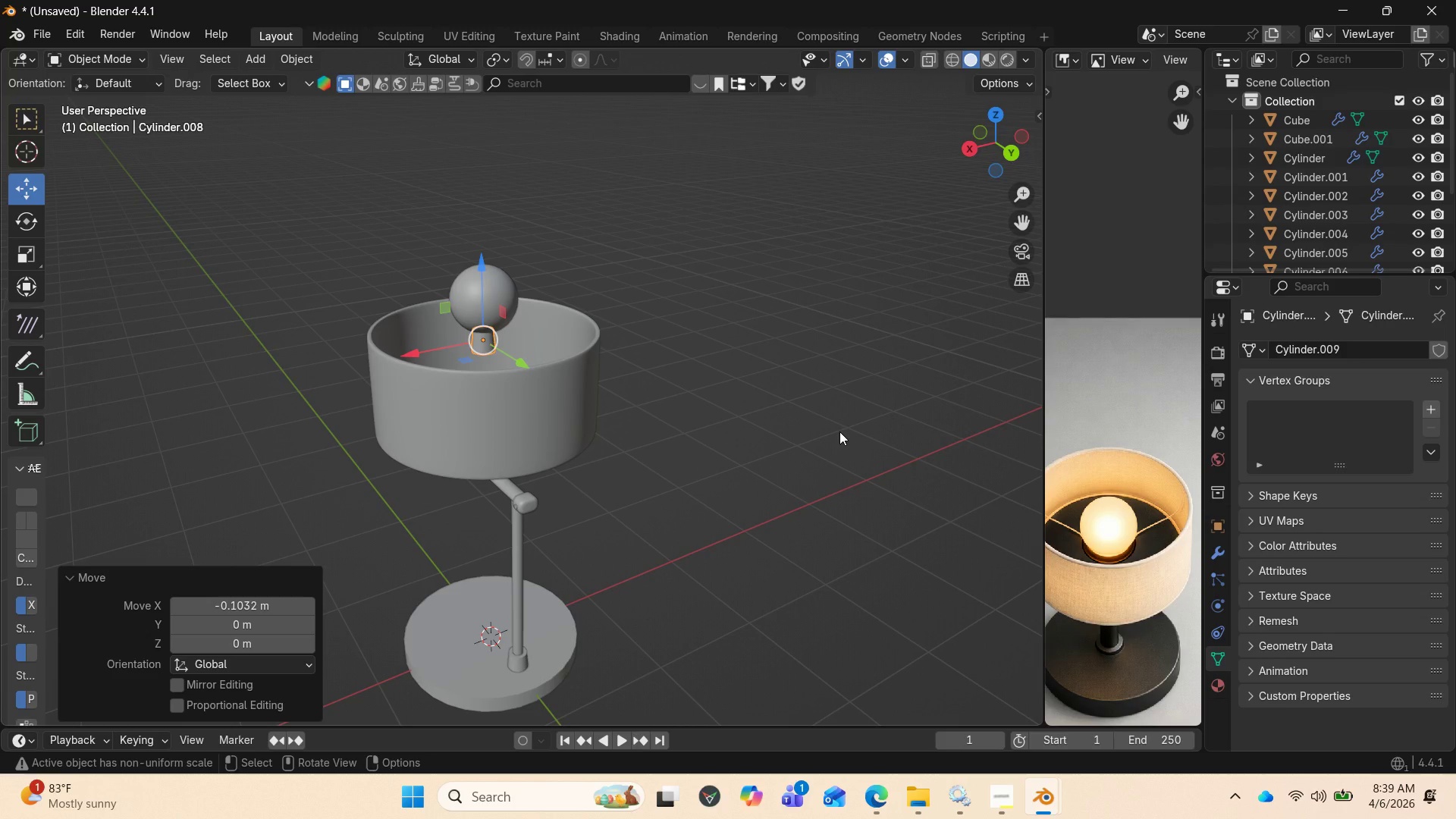 
wait(17.33)
 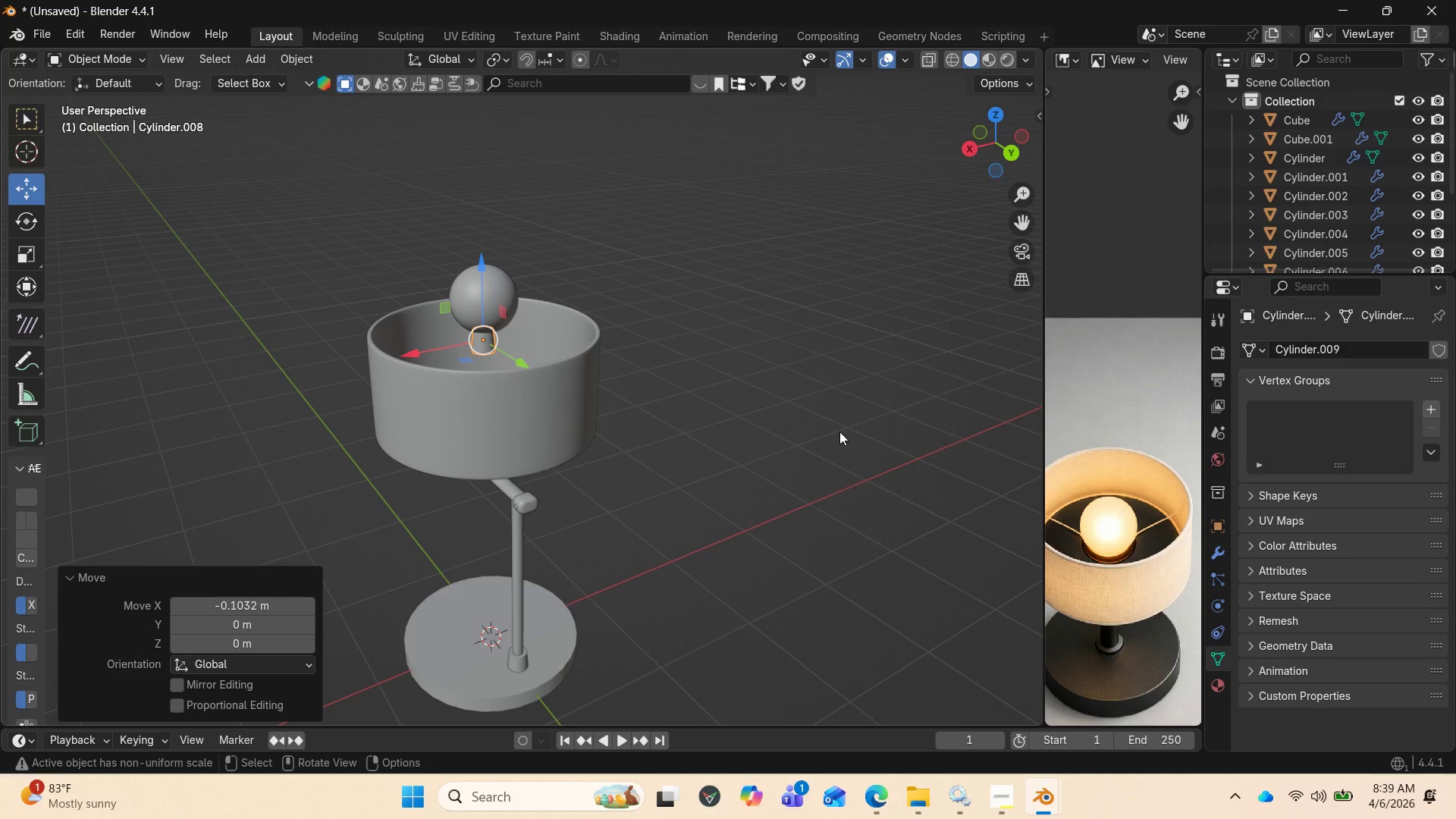 
type(rxzy180)
 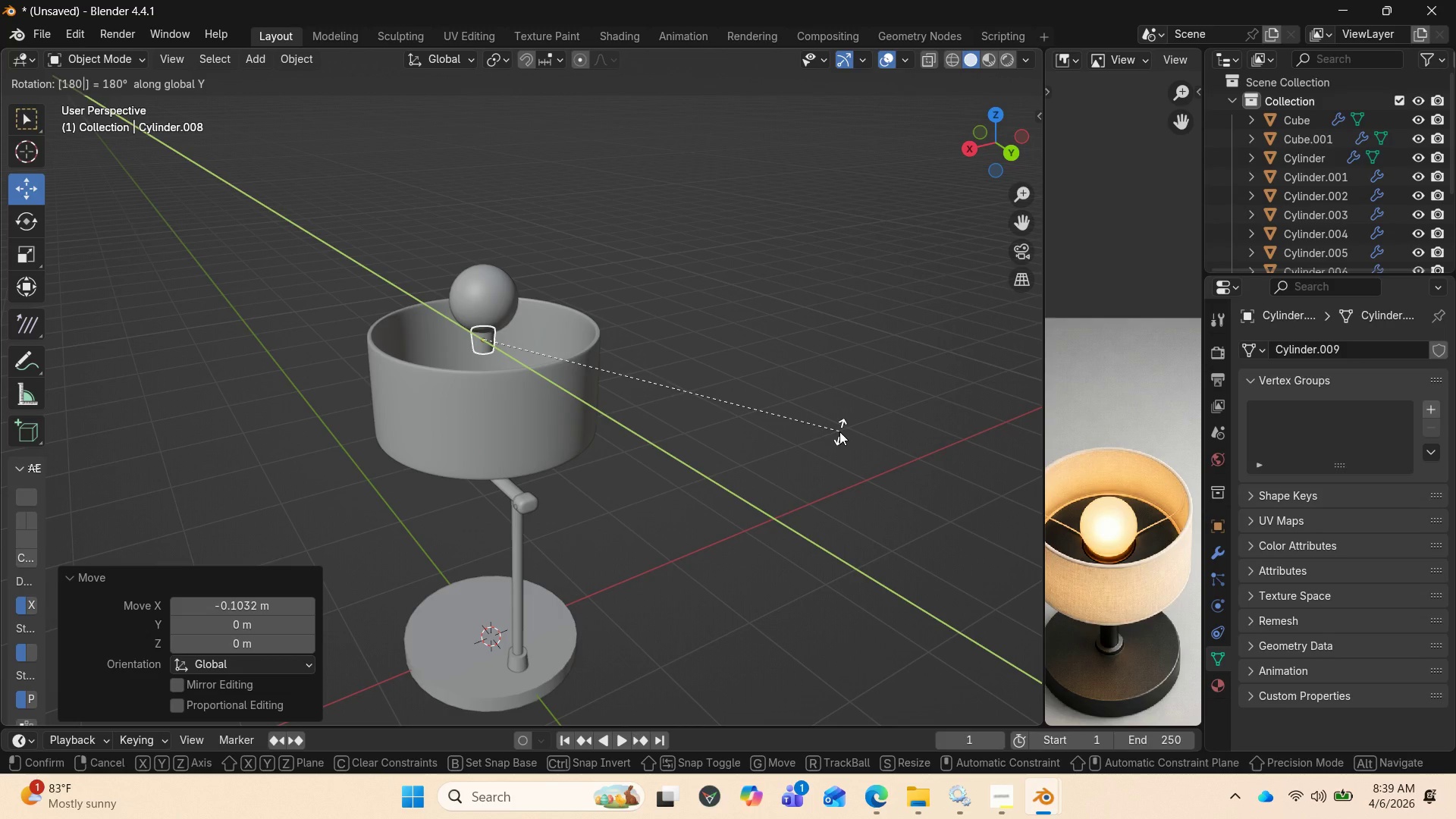 
key(Enter)
 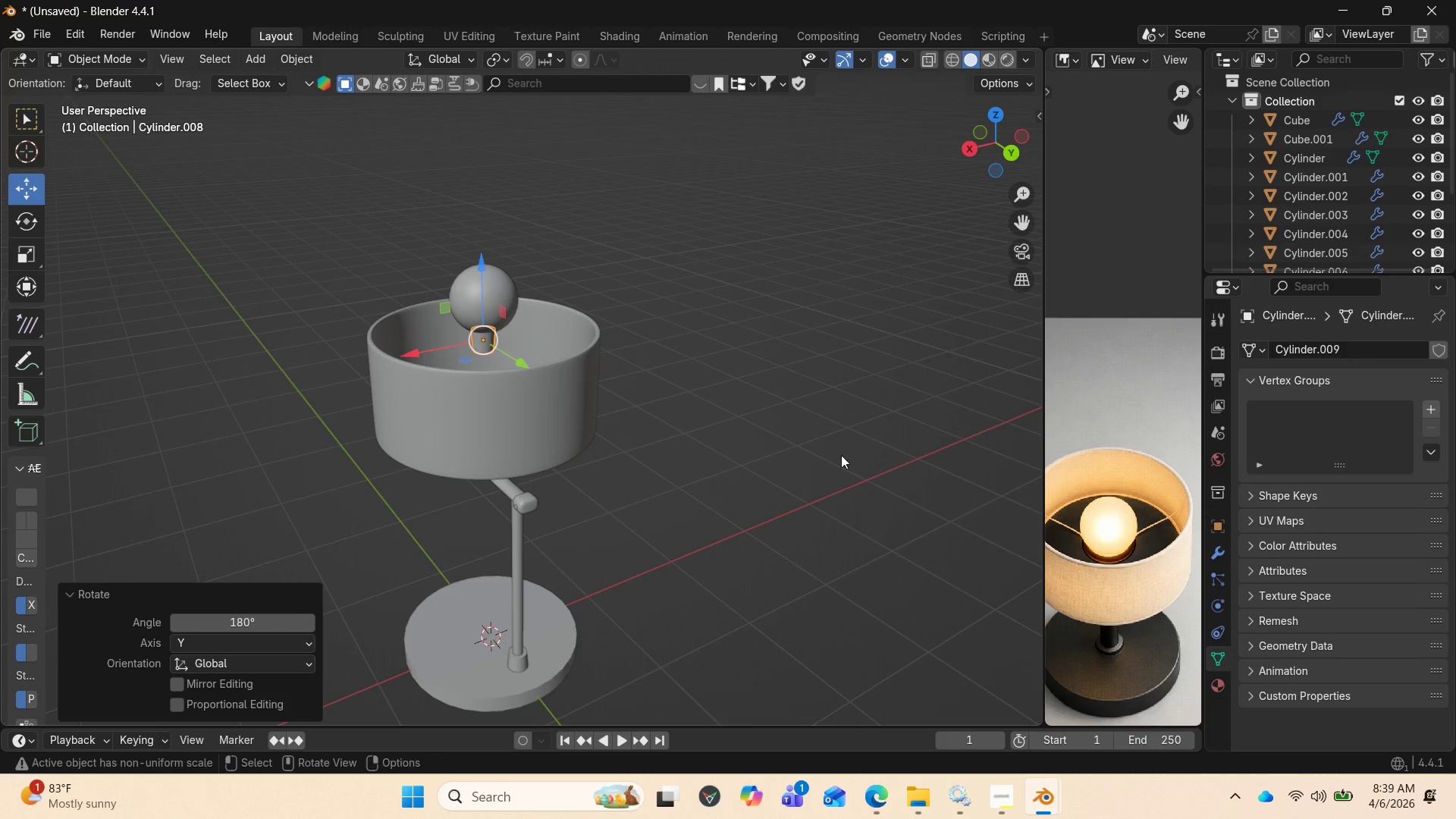 
scroll: coordinate [783, 449], scroll_direction: up, amount: 3.0
 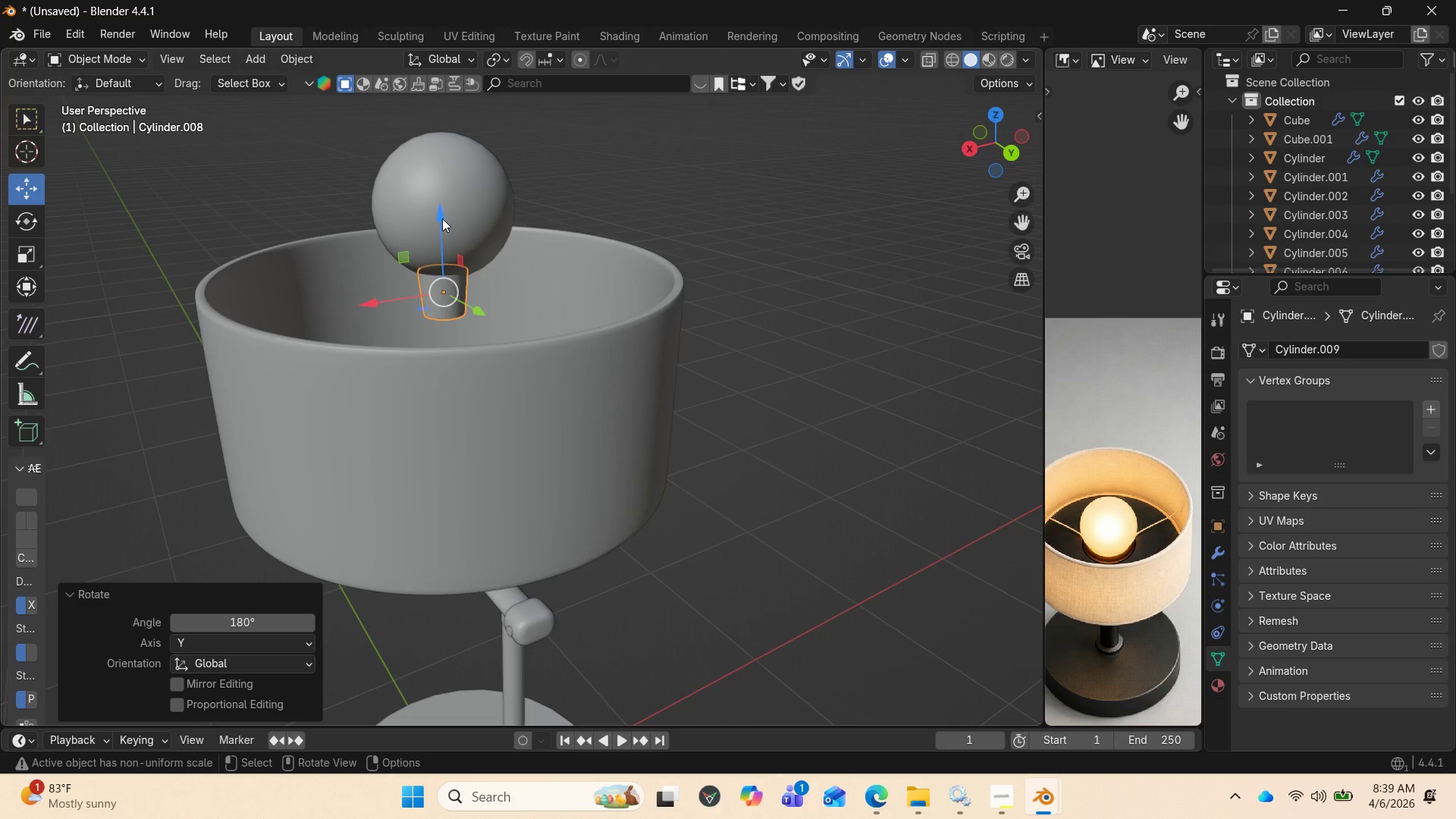 
left_click_drag(start_coordinate=[441, 215], to_coordinate=[441, 221])
 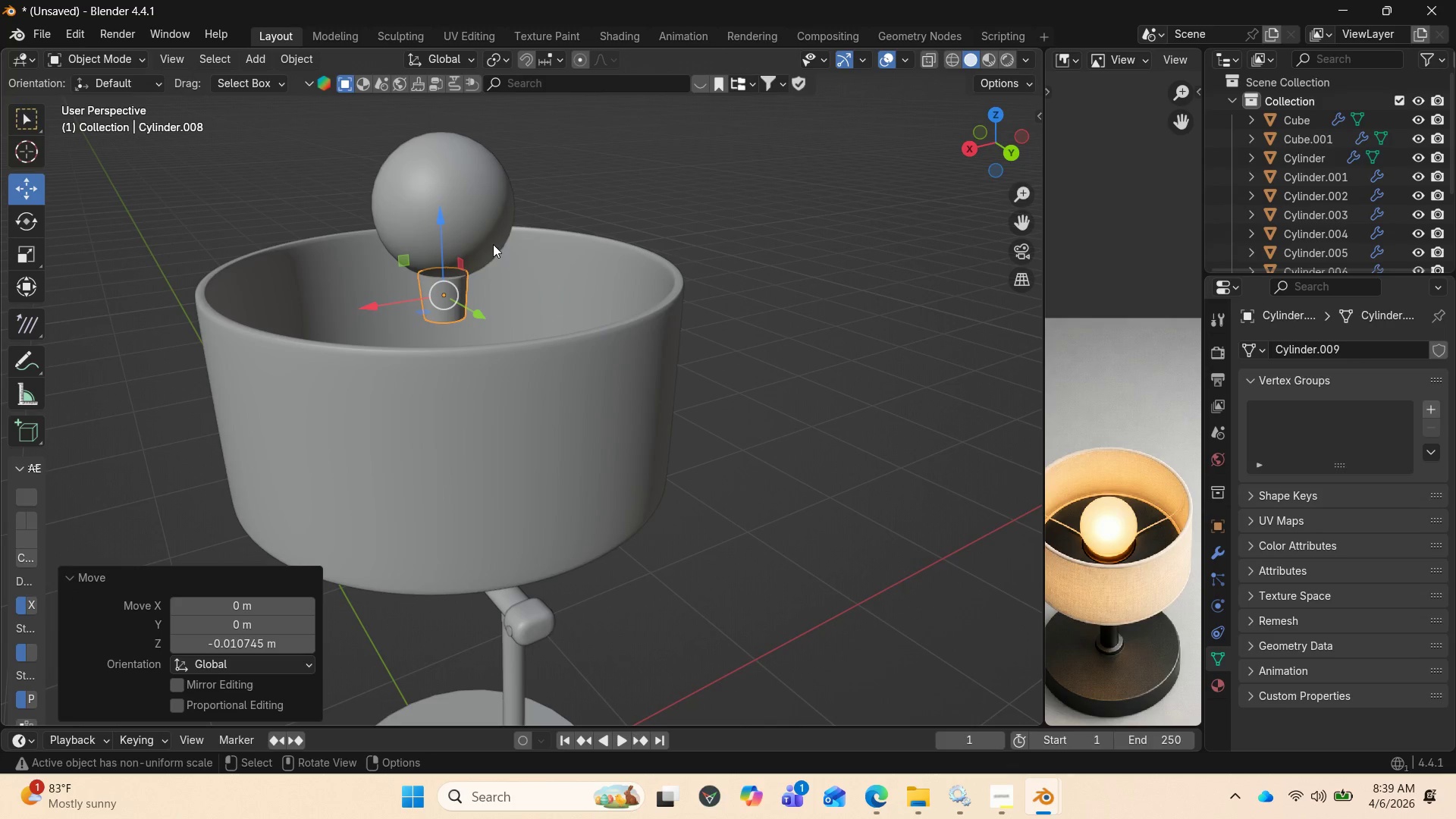 
left_click([488, 235])
 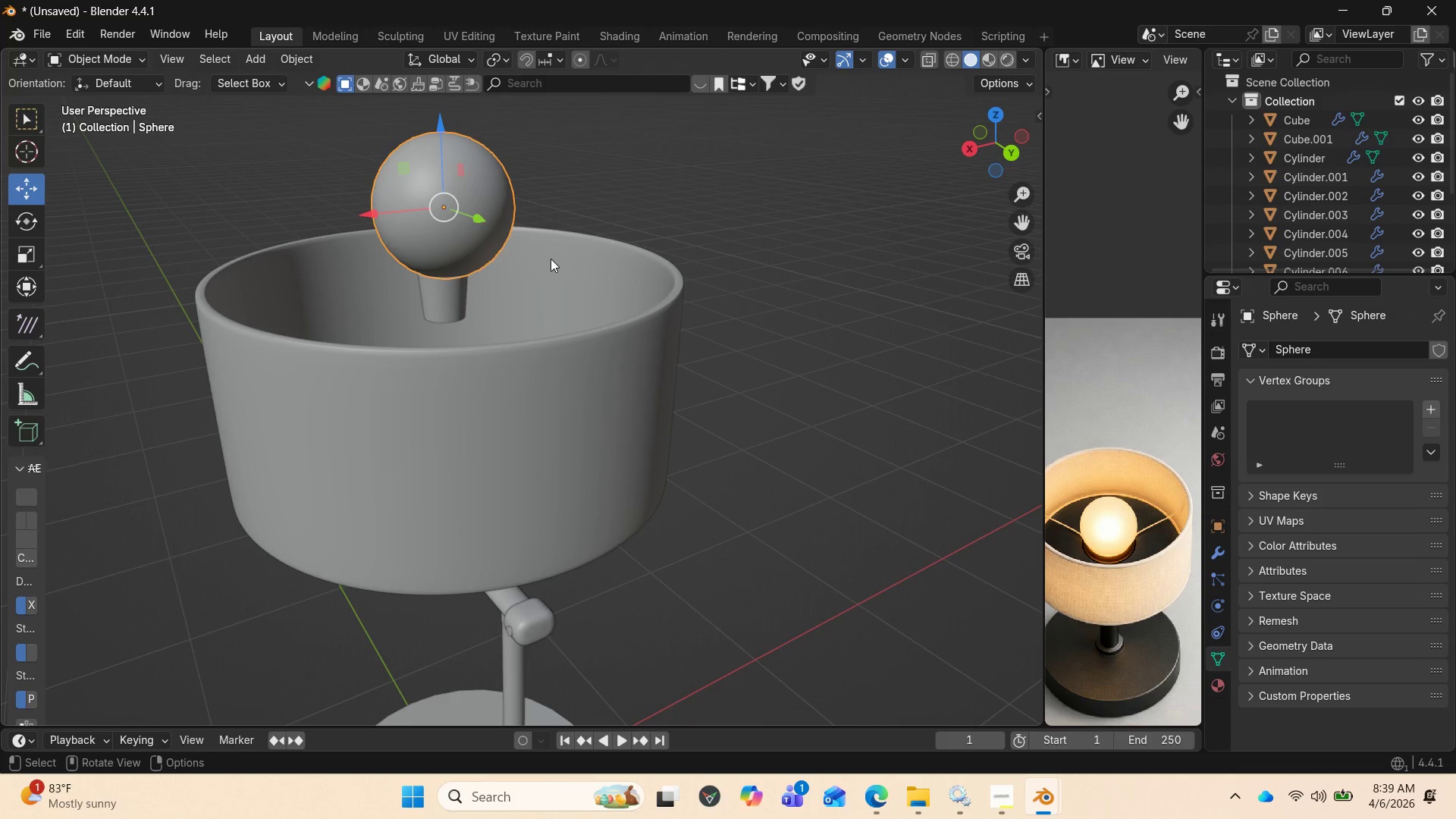 
key(Tab)
 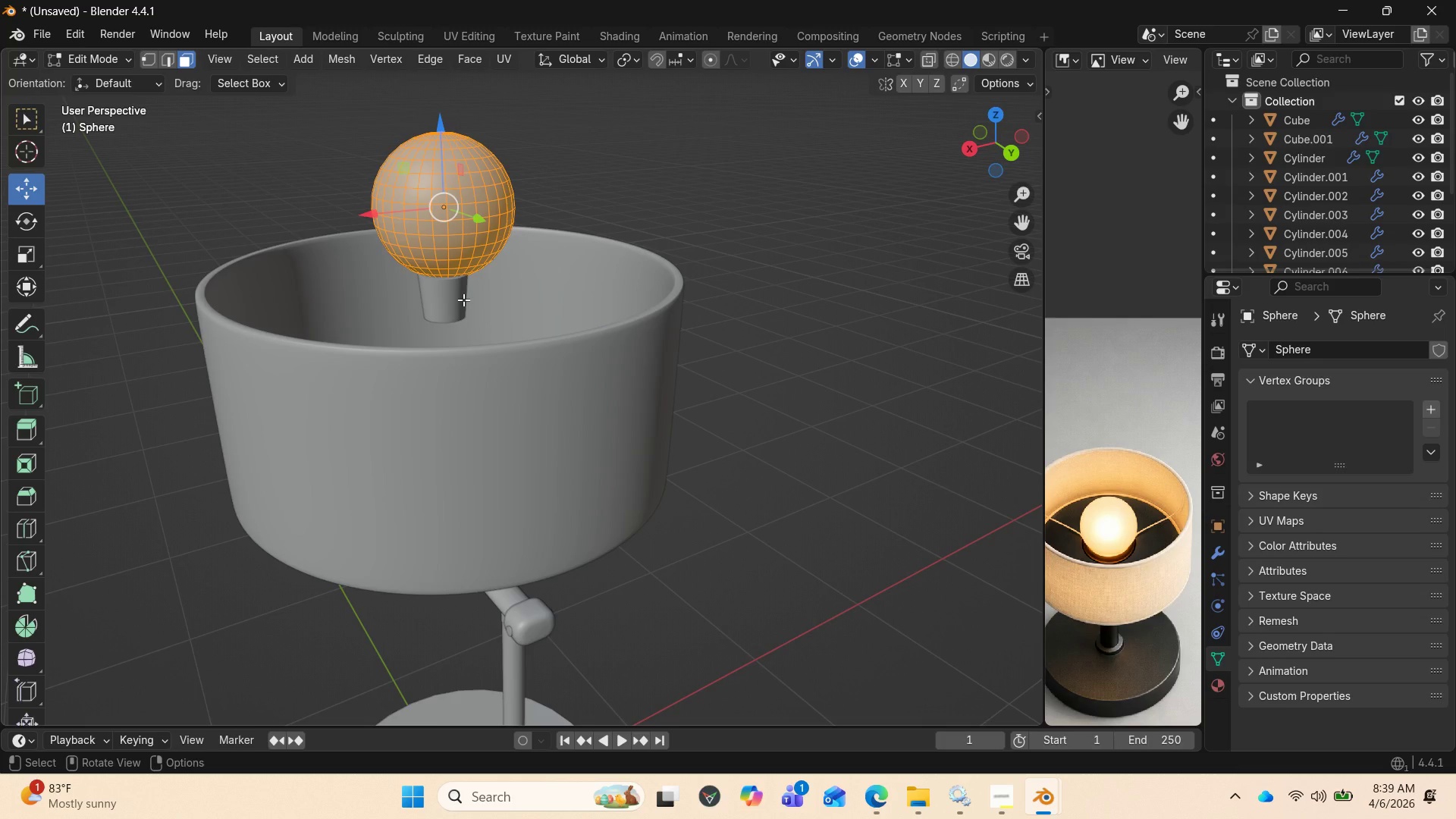 
key(Tab)
 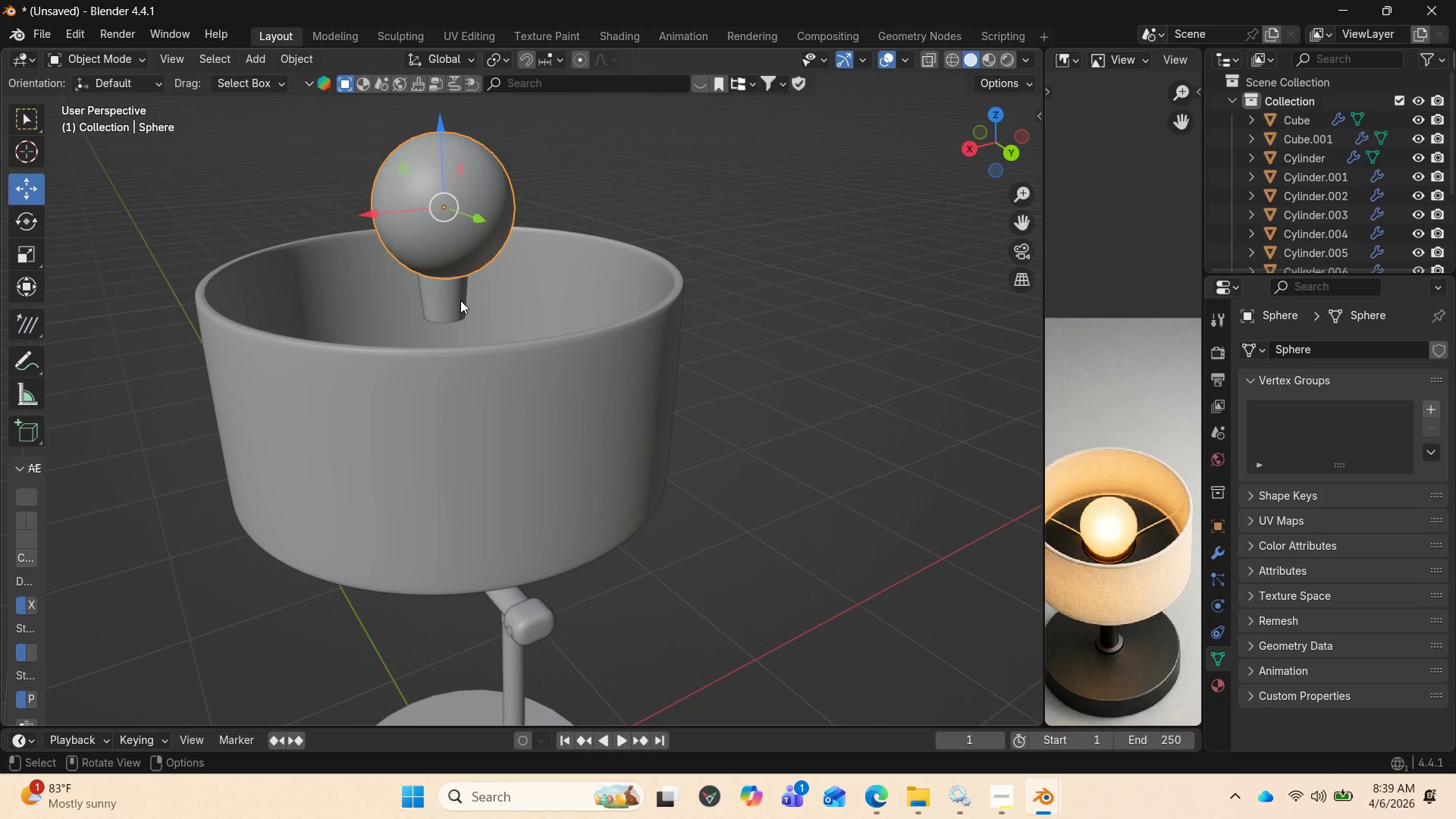 
left_click([460, 300])
 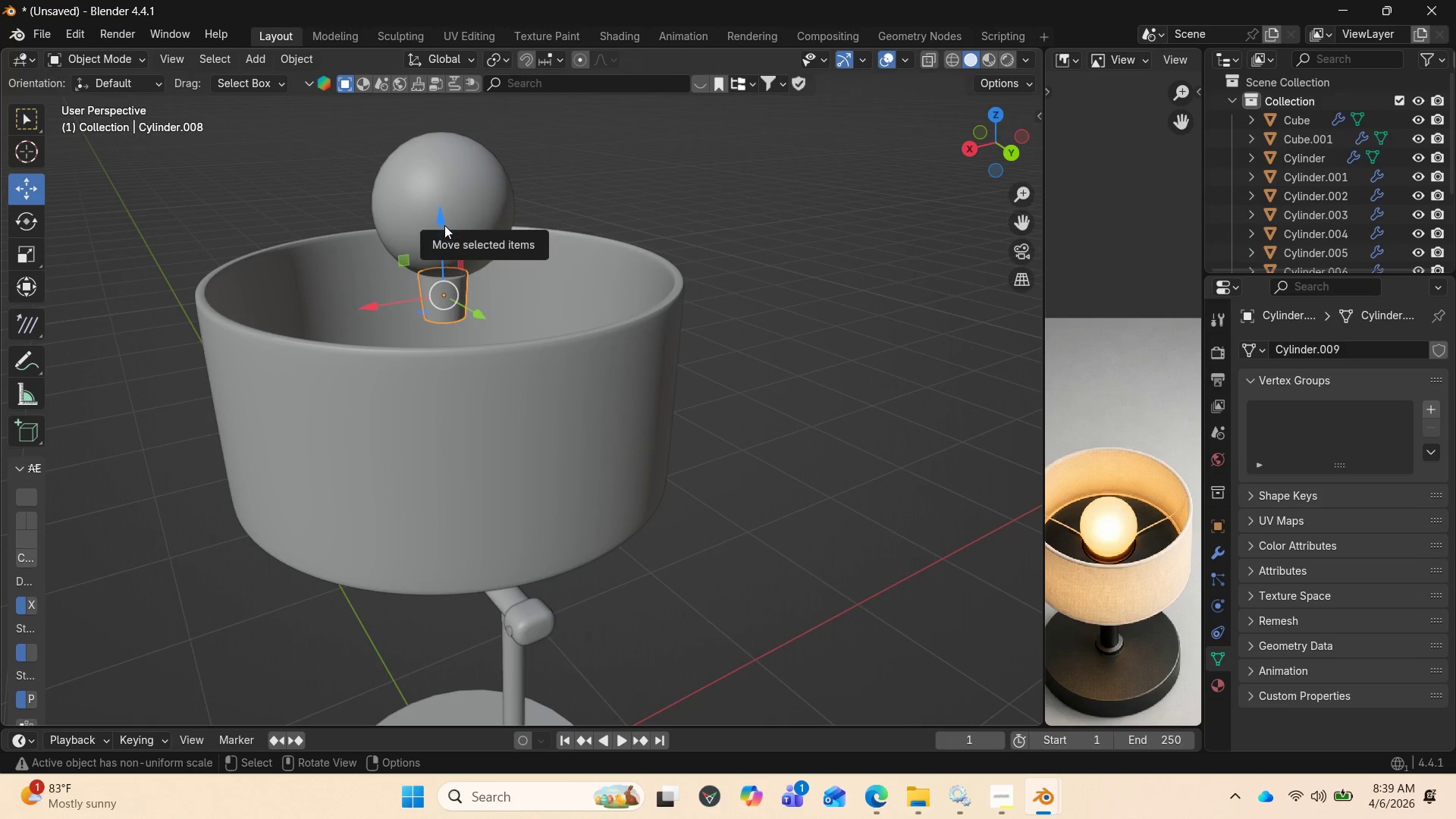 
left_click_drag(start_coordinate=[444, 229], to_coordinate=[421, 325])
 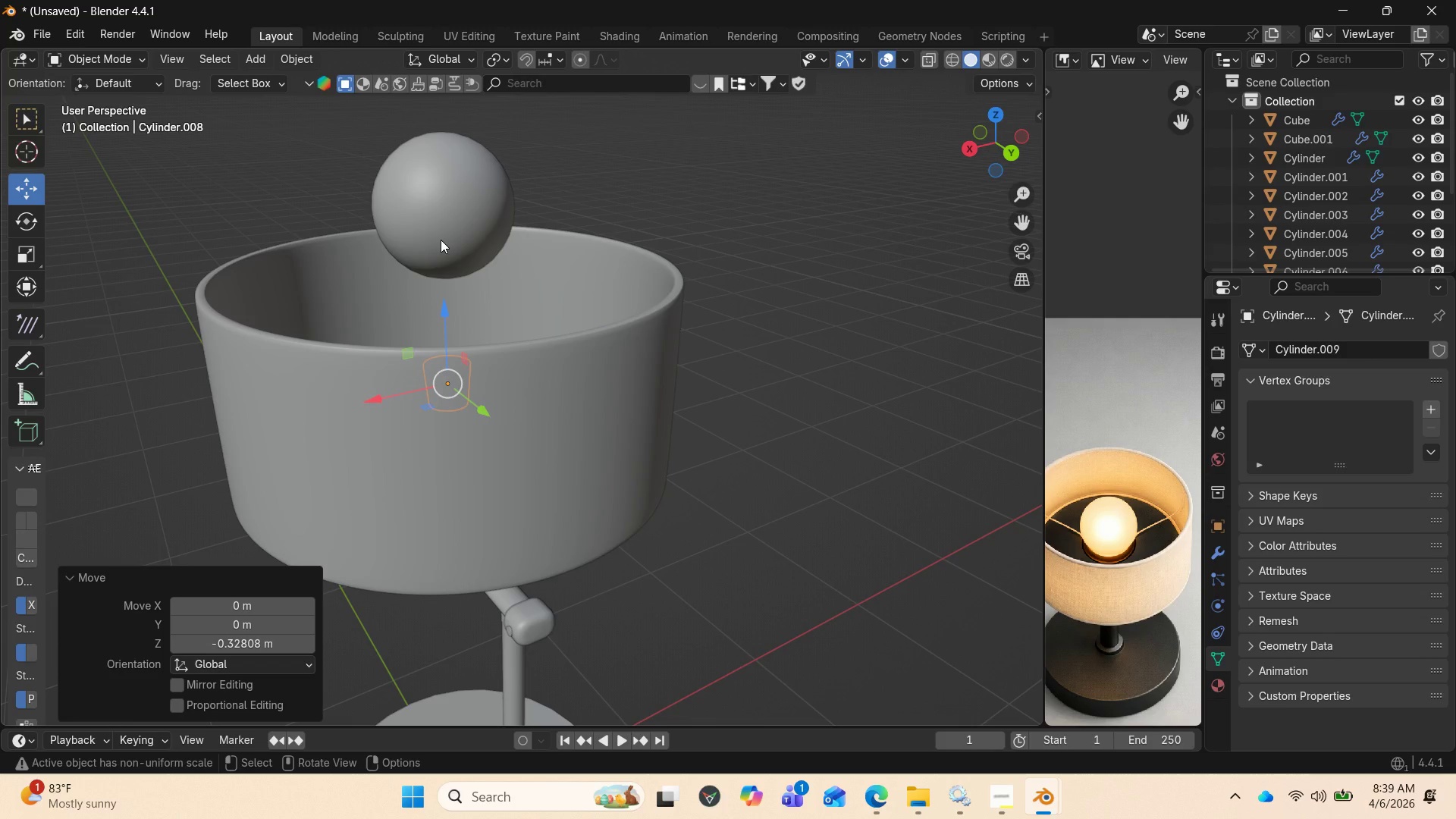 
key(Tab)
 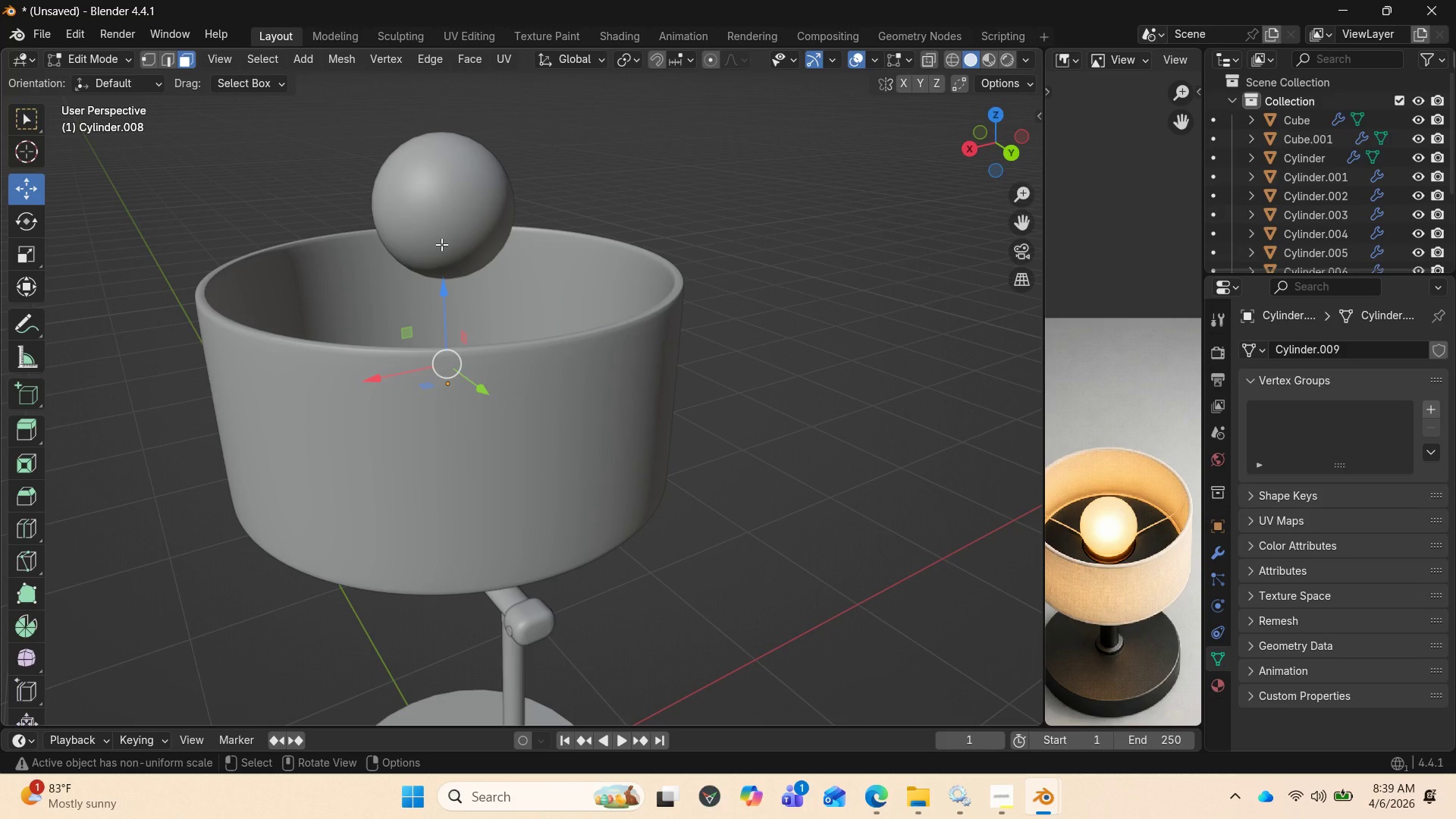 
key(Tab)
 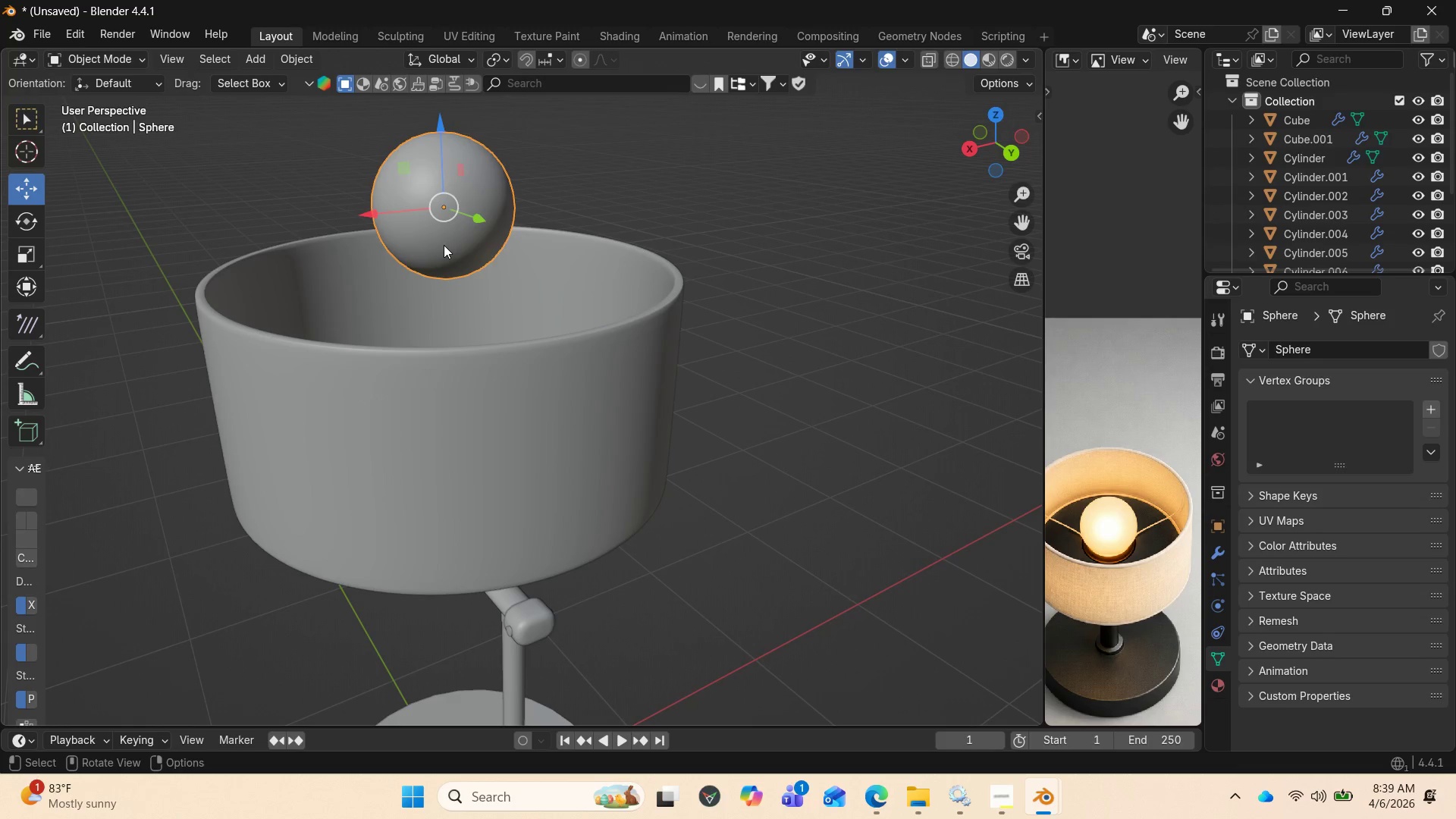 
key(Tab)
 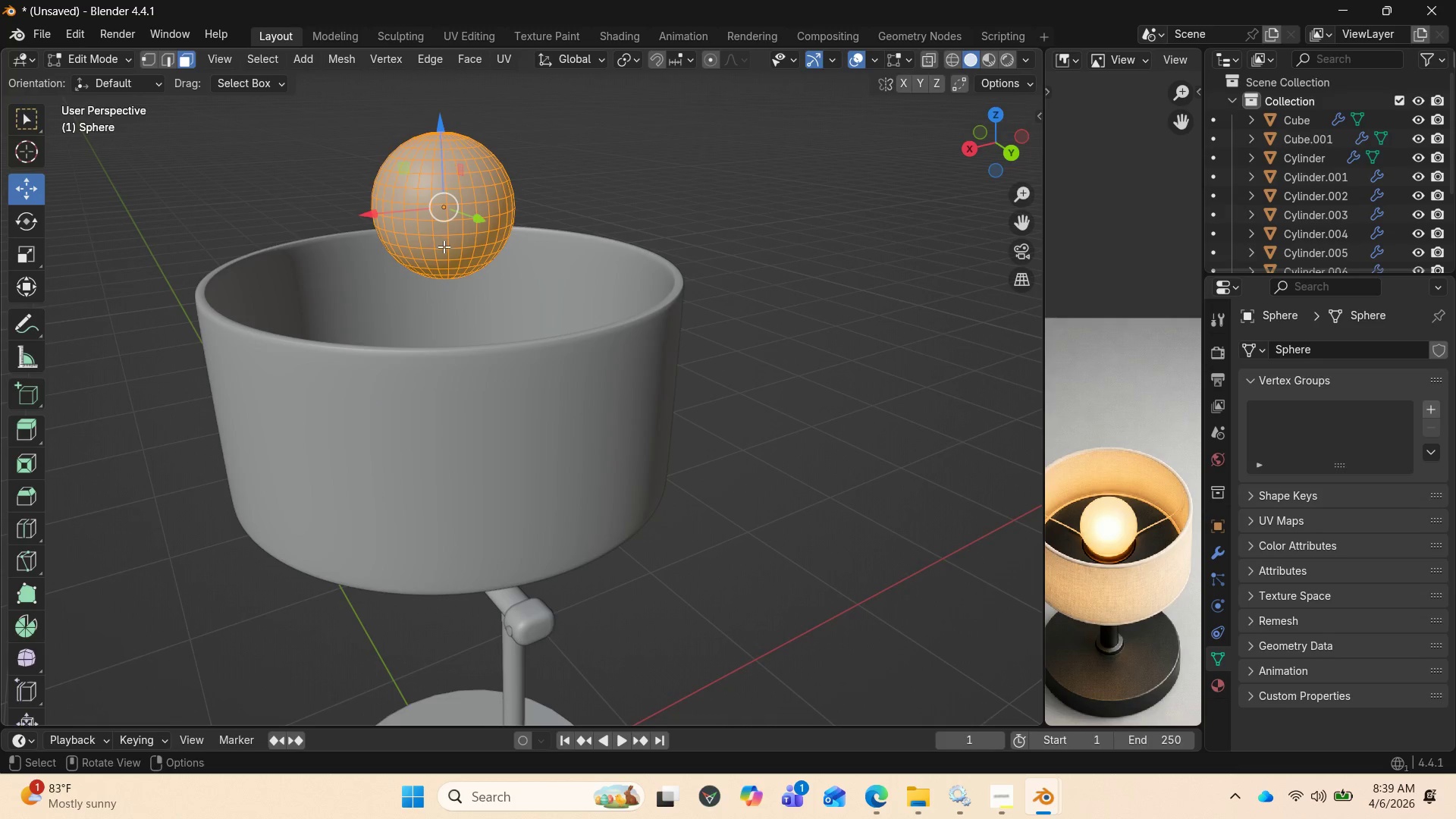 
scroll: coordinate [446, 250], scroll_direction: up, amount: 1.0
 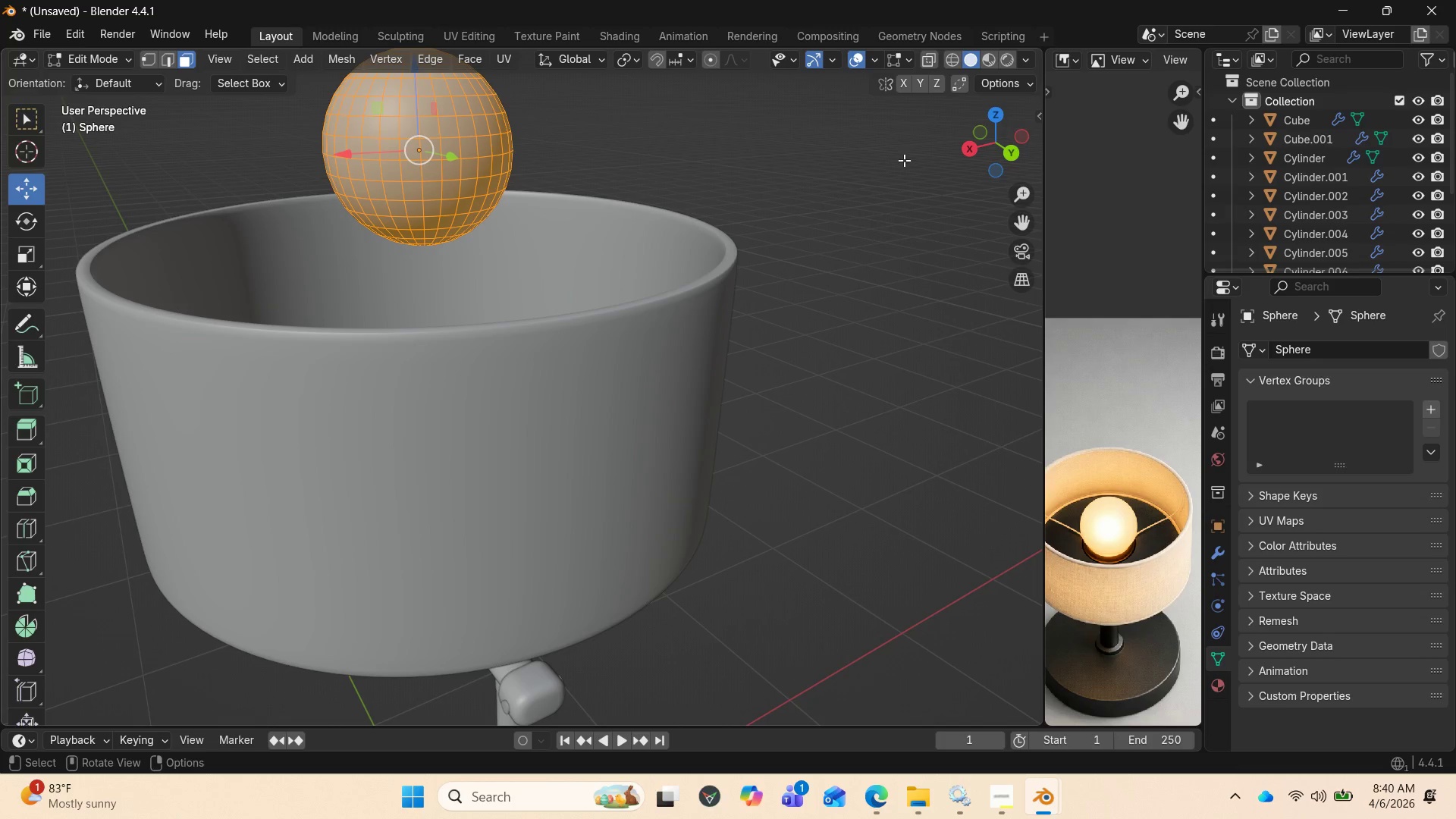 
wait(8.9)
 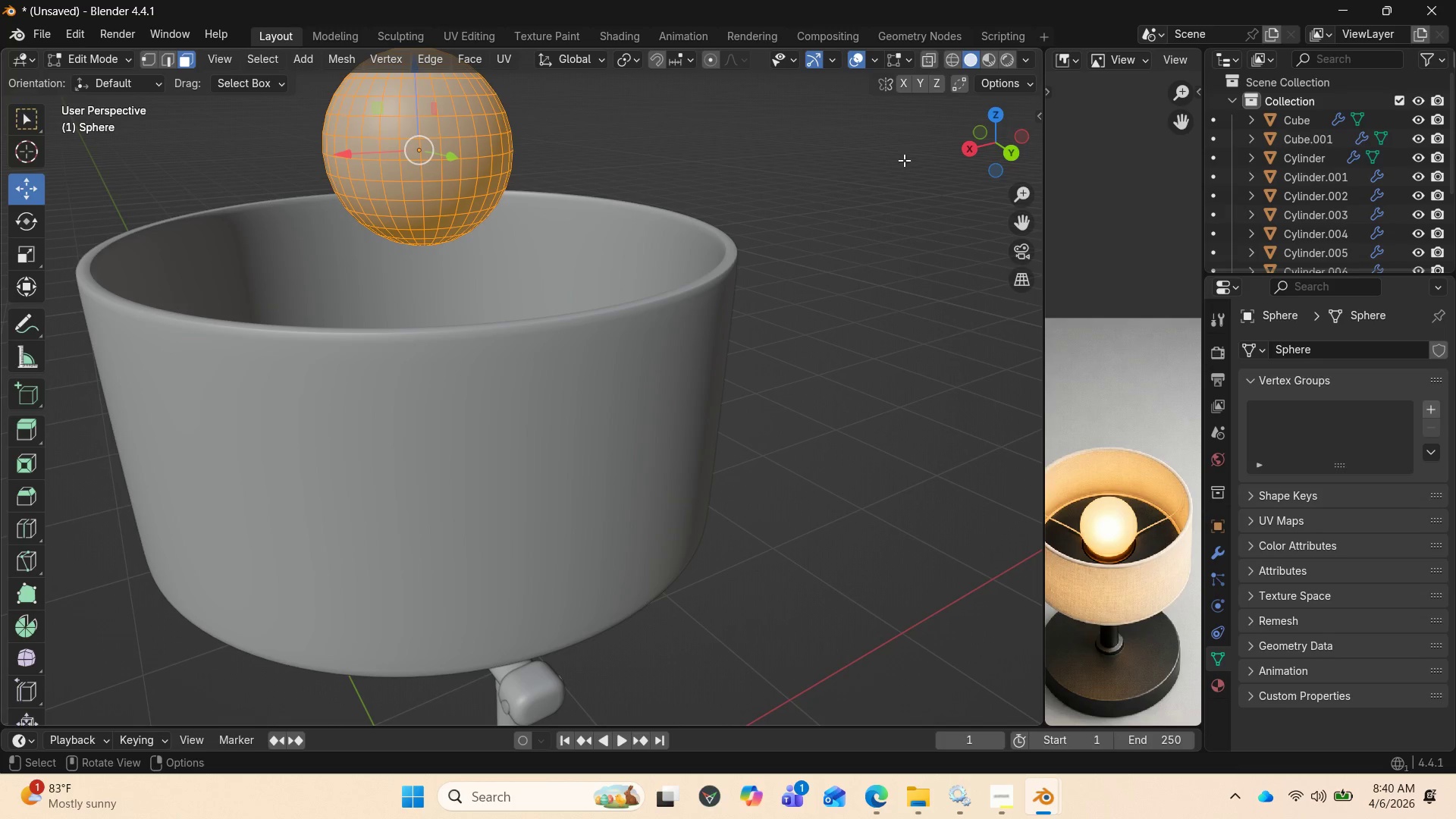 
double_click([1415, 156])
 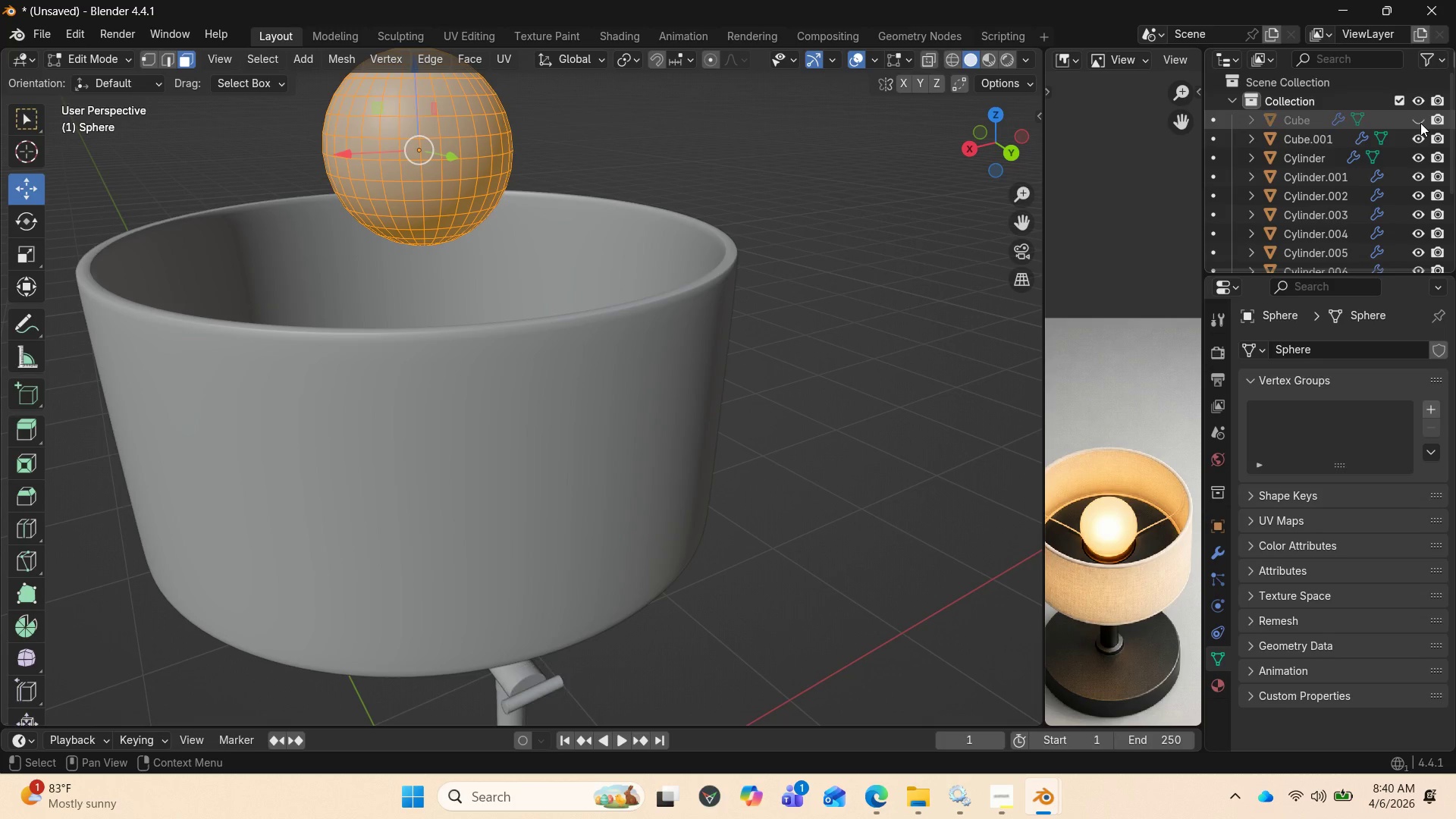 
double_click([1420, 123])
 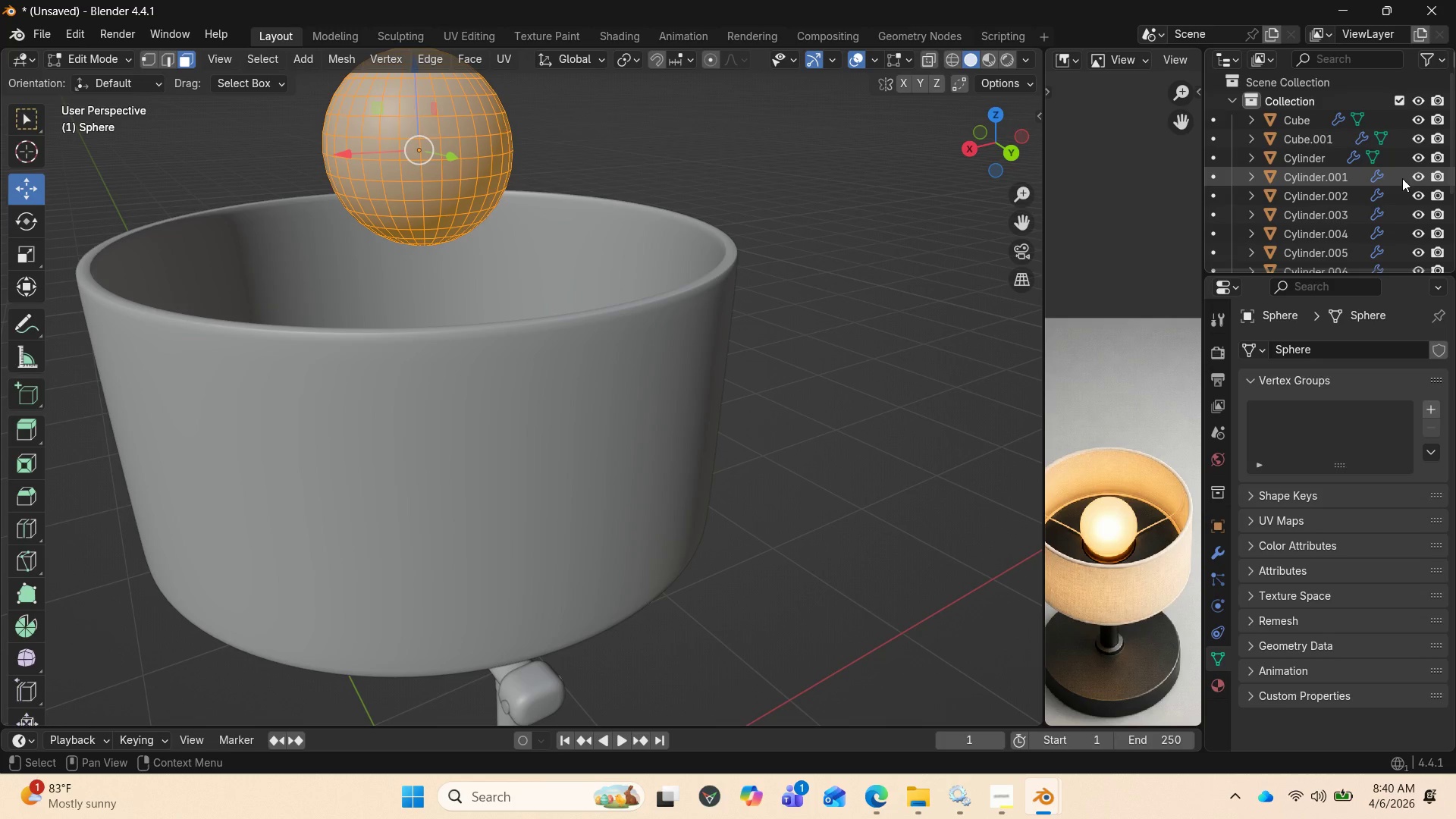 
scroll: coordinate [1407, 194], scroll_direction: down, amount: 3.0
 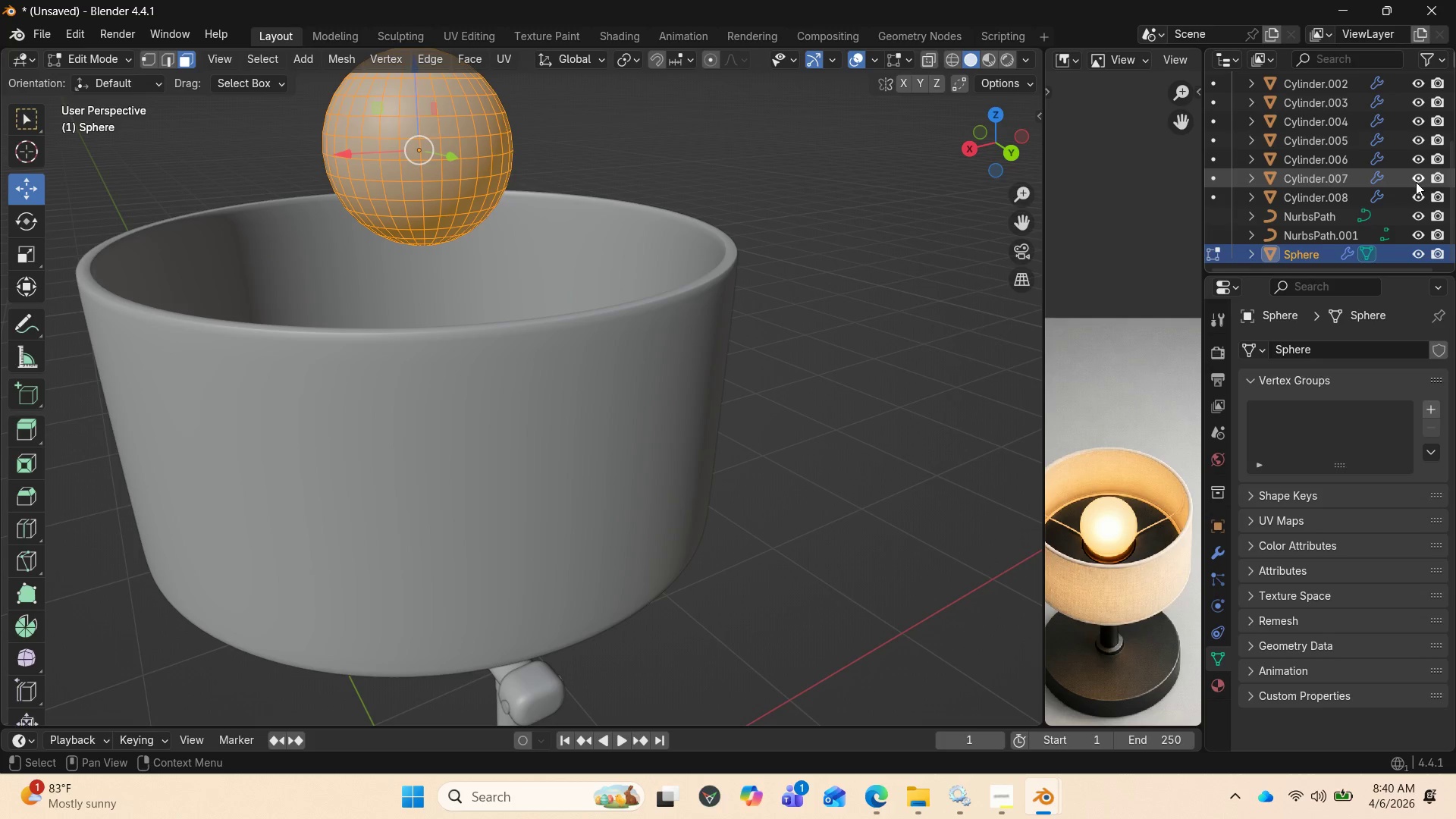 
double_click([1416, 182])
 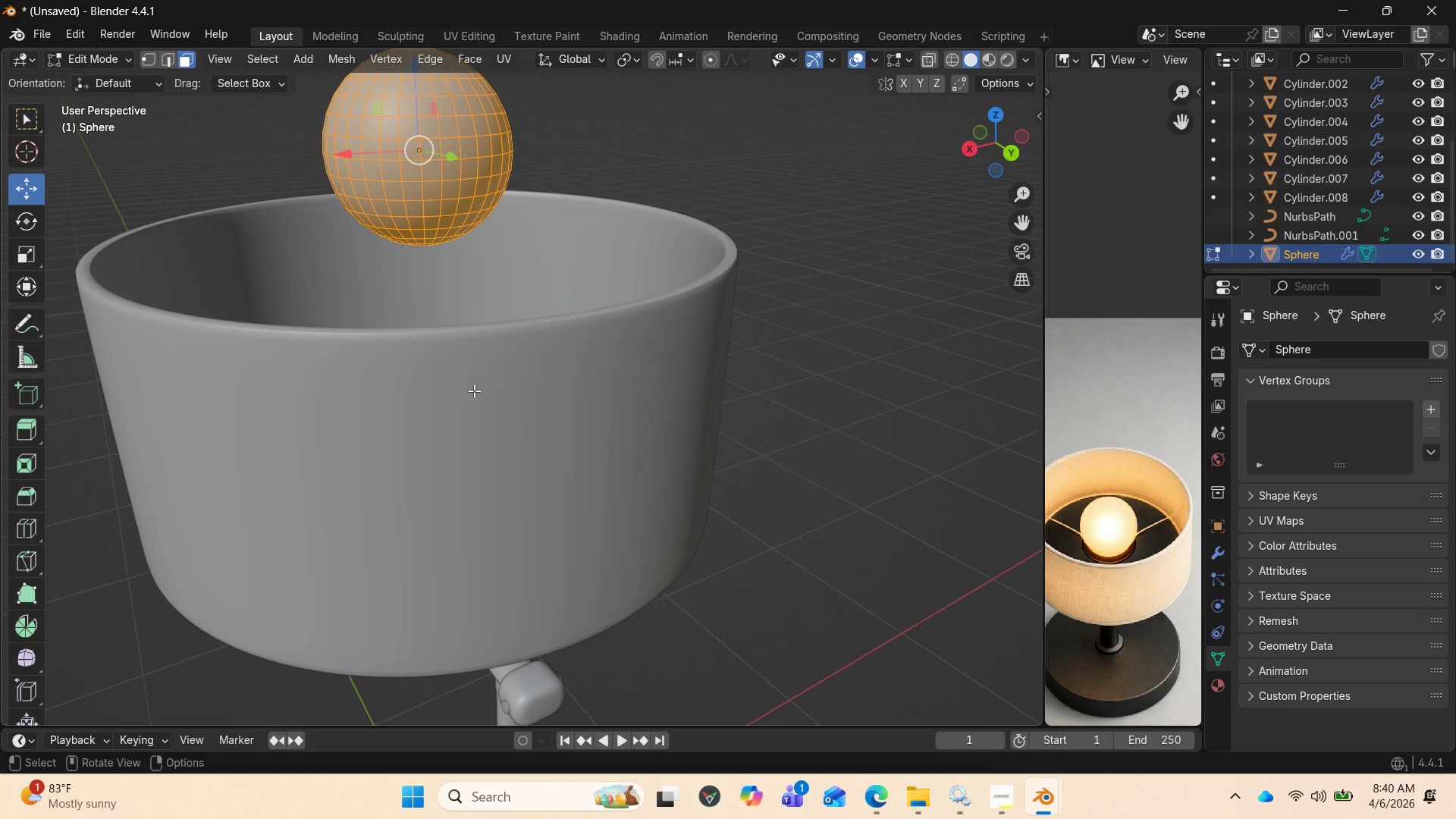 
key(Tab)
 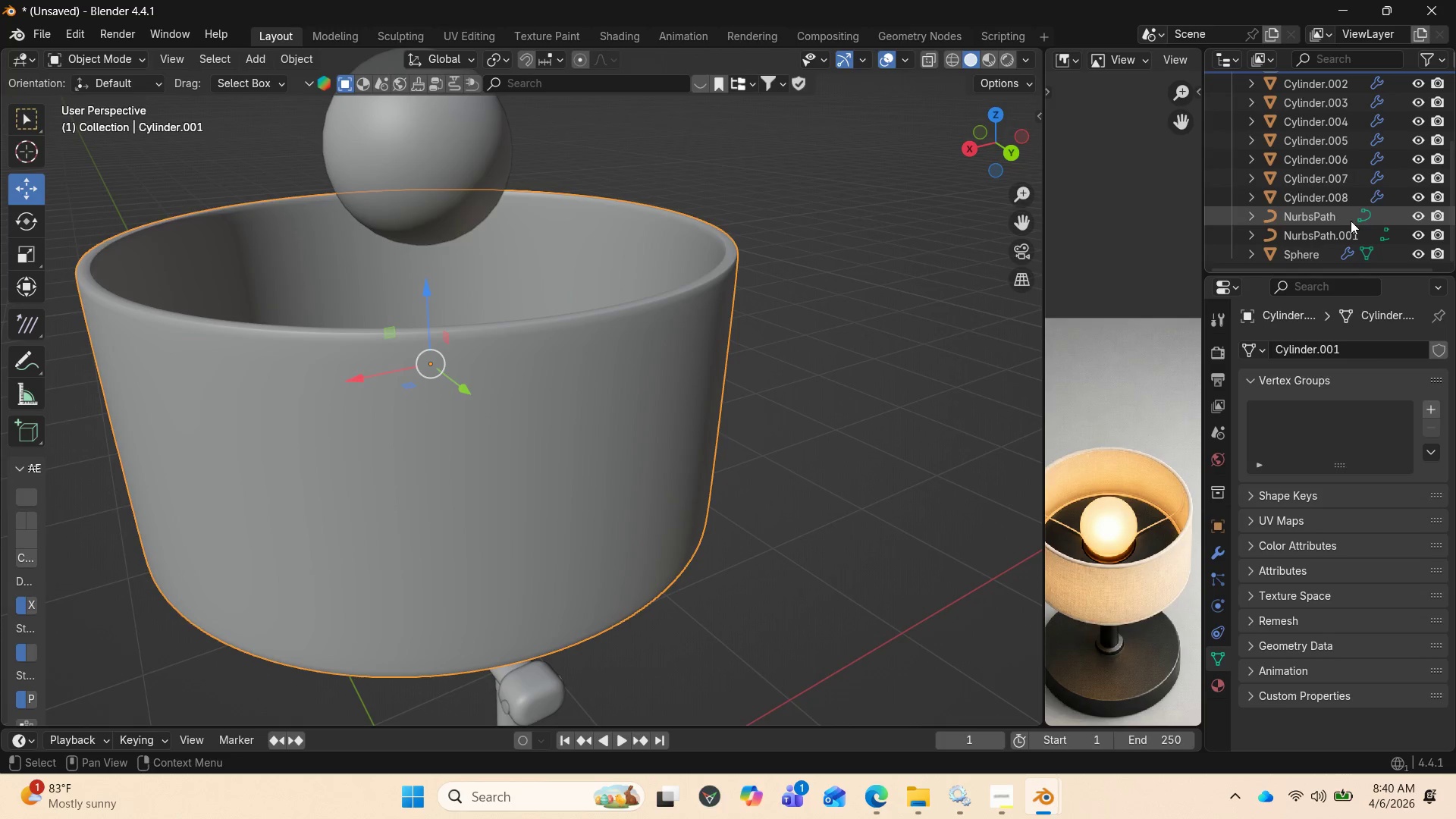 
scroll: coordinate [1377, 189], scroll_direction: up, amount: 3.0
 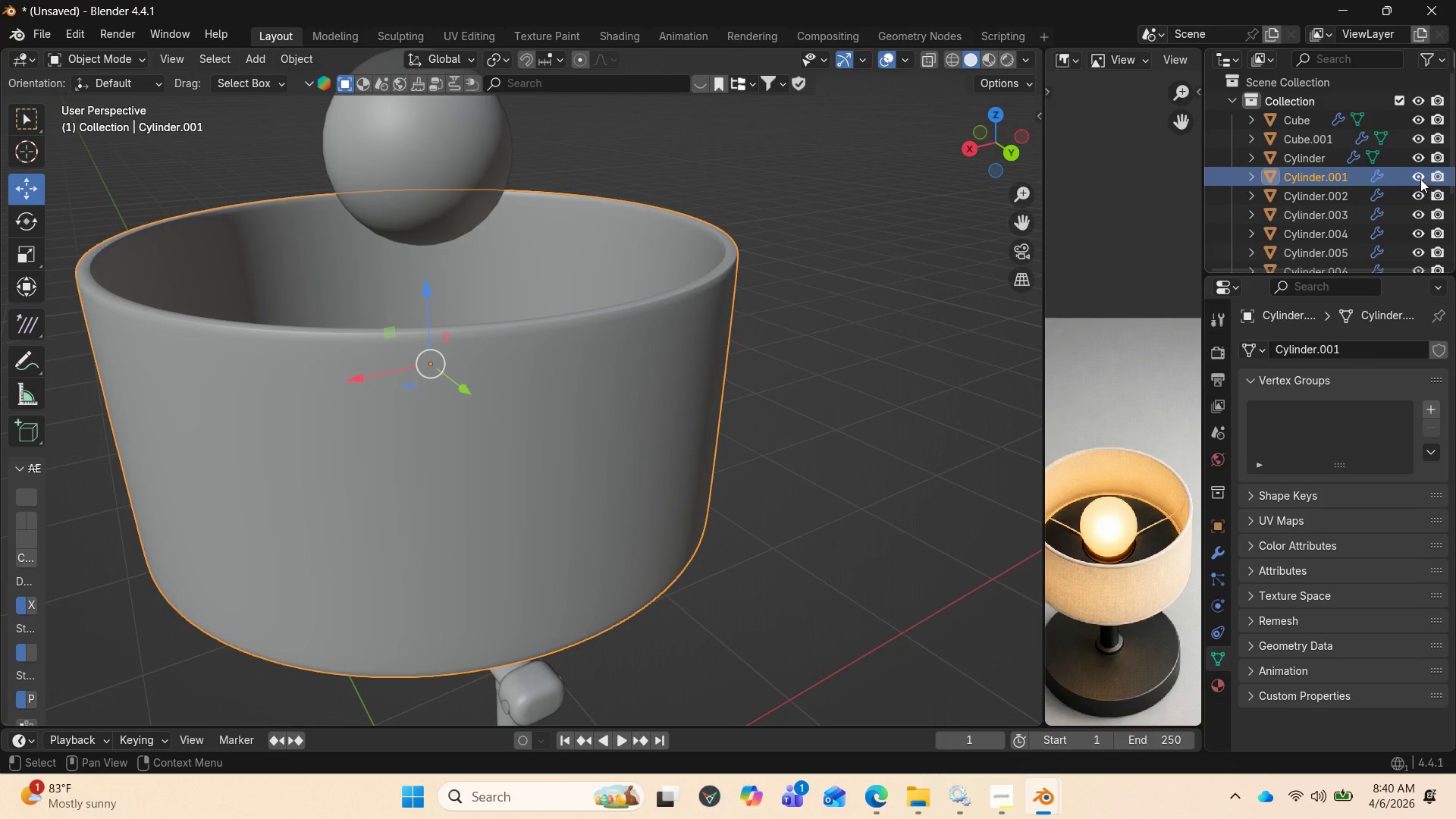 
left_click([1420, 176])
 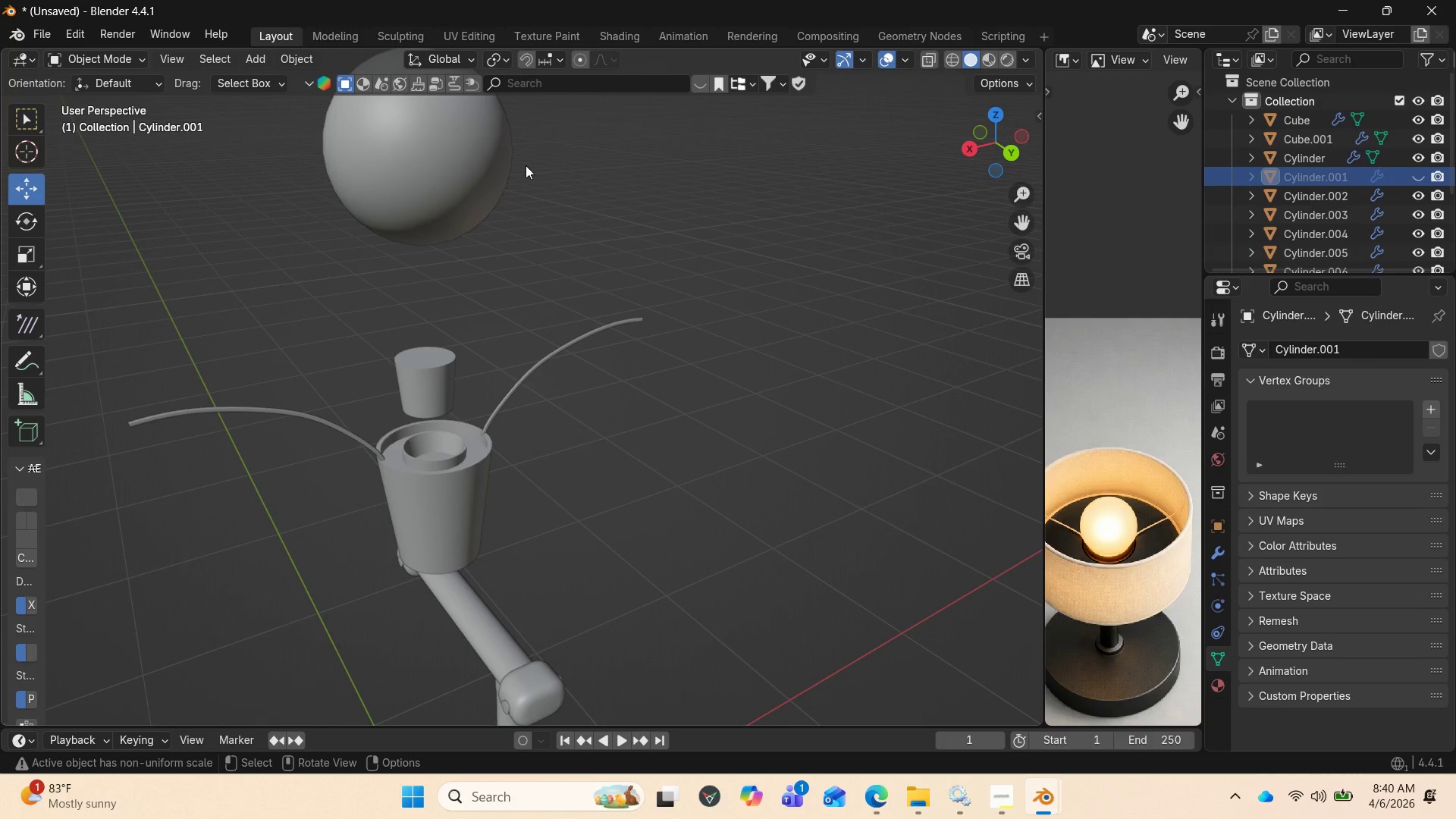 
left_click([456, 149])
 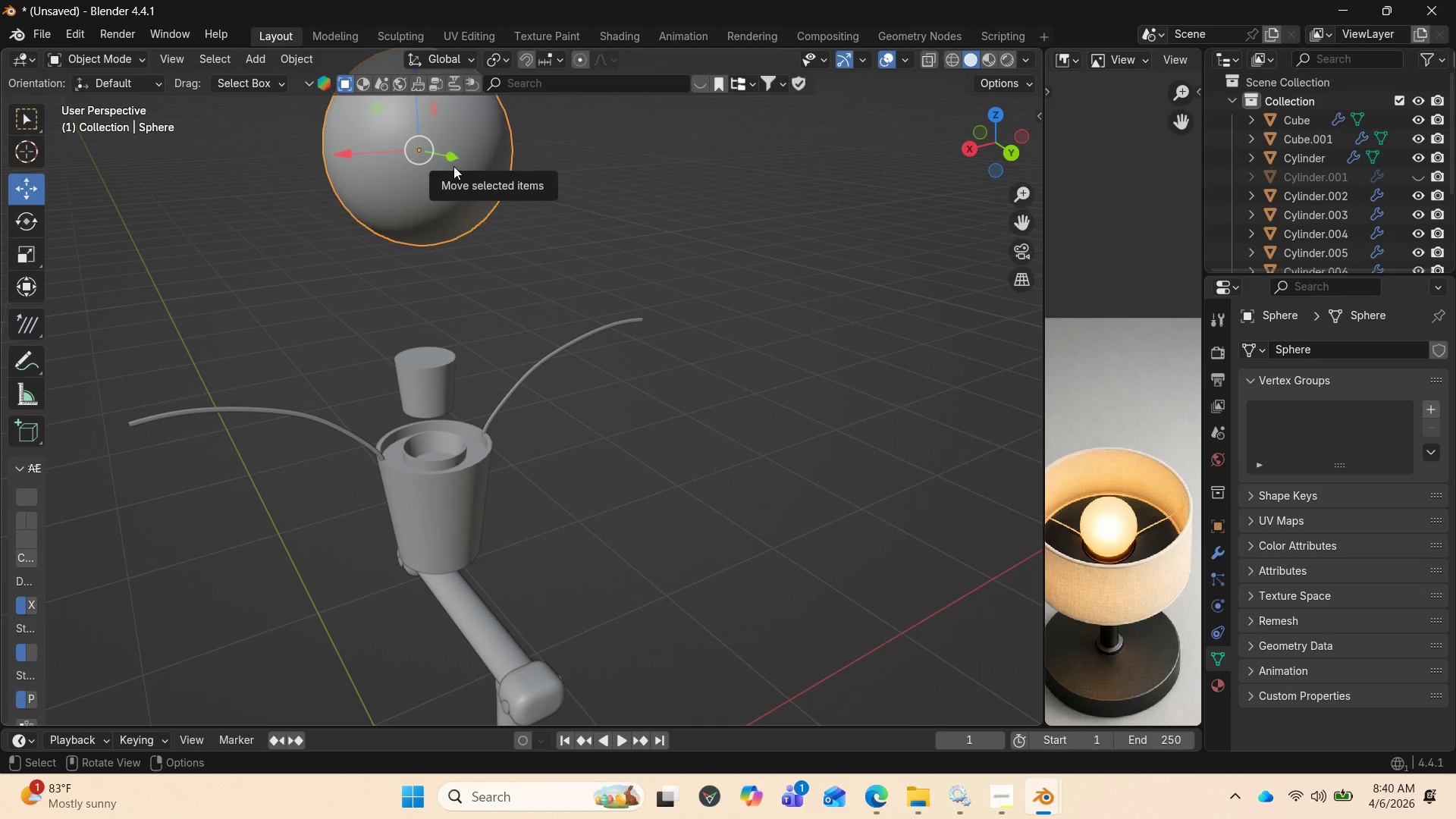 
key(Tab)
 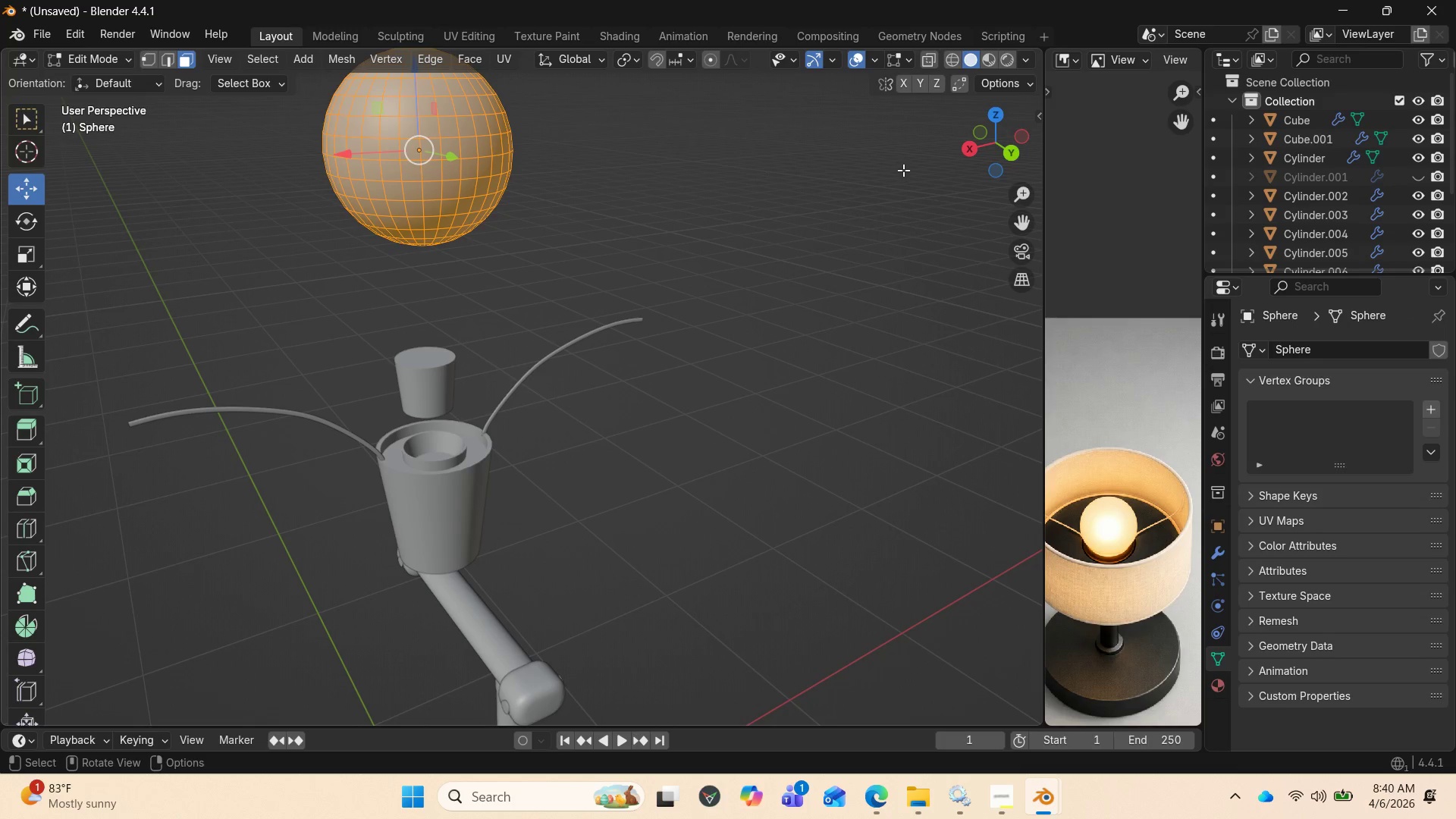 
left_click_drag(start_coordinate=[984, 152], to_coordinate=[989, 104])
 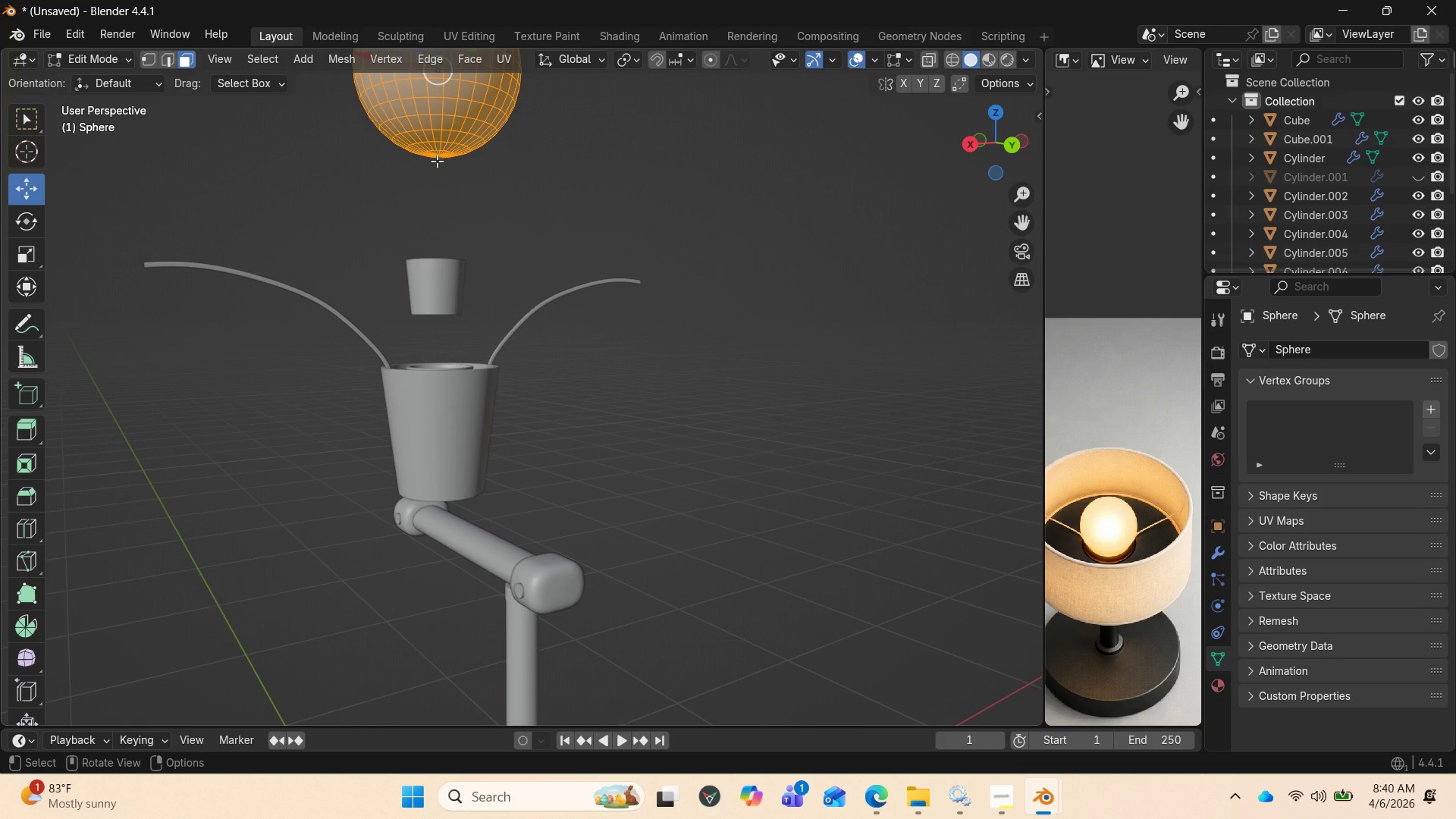 
wait(8.67)
 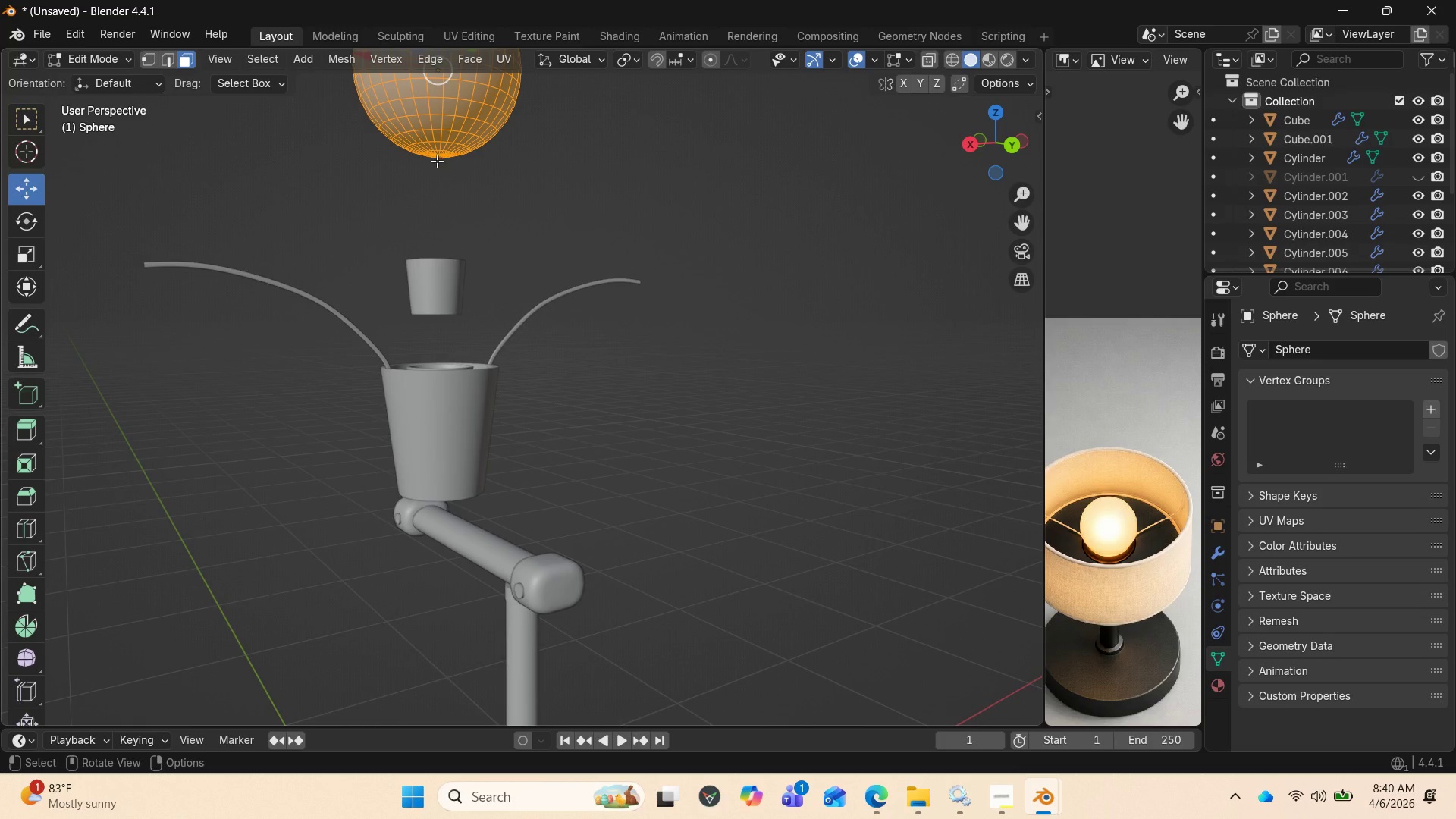 
left_click_drag(start_coordinate=[1025, 224], to_coordinate=[3, 322])
 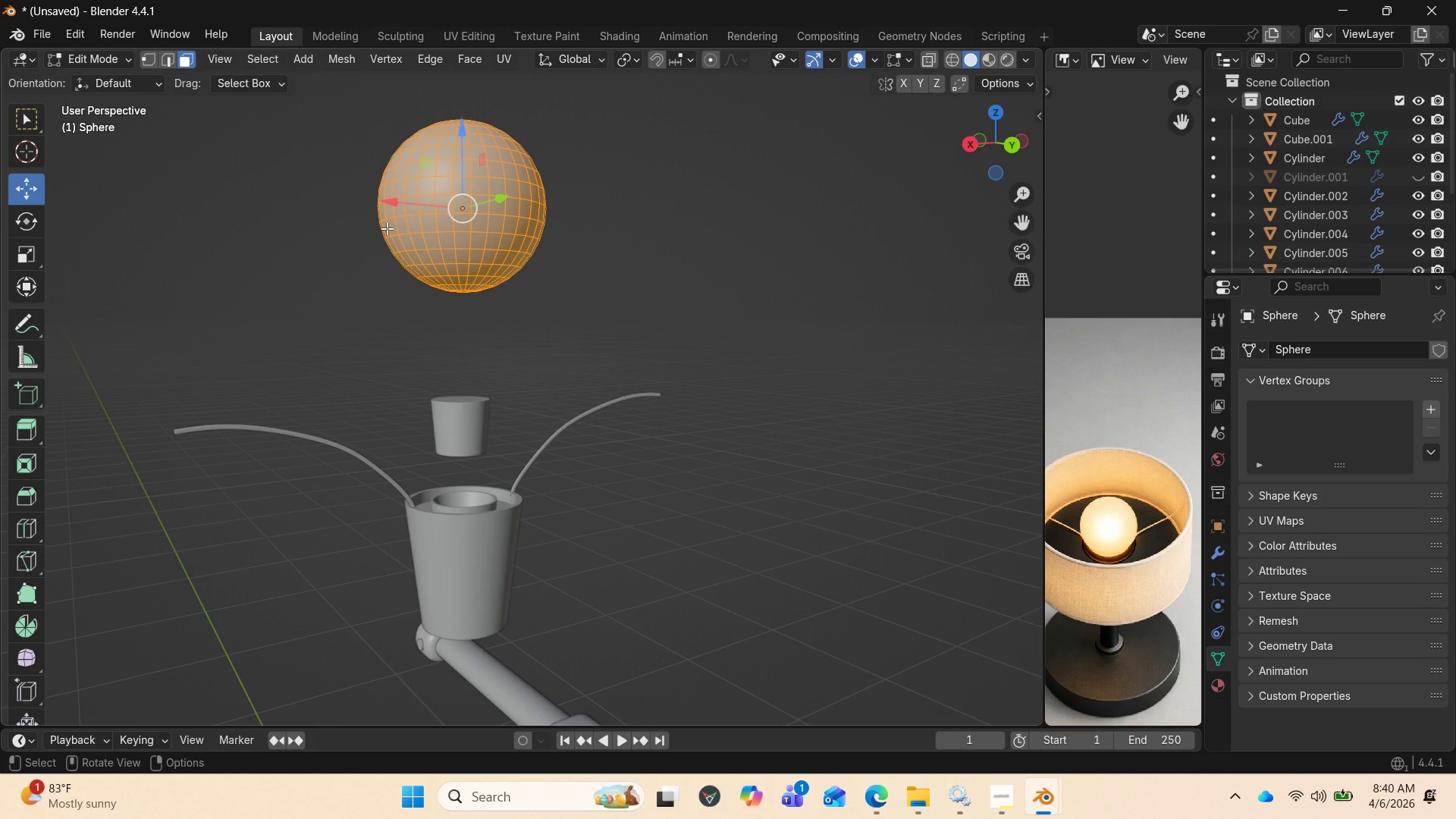 
wait(14.75)
 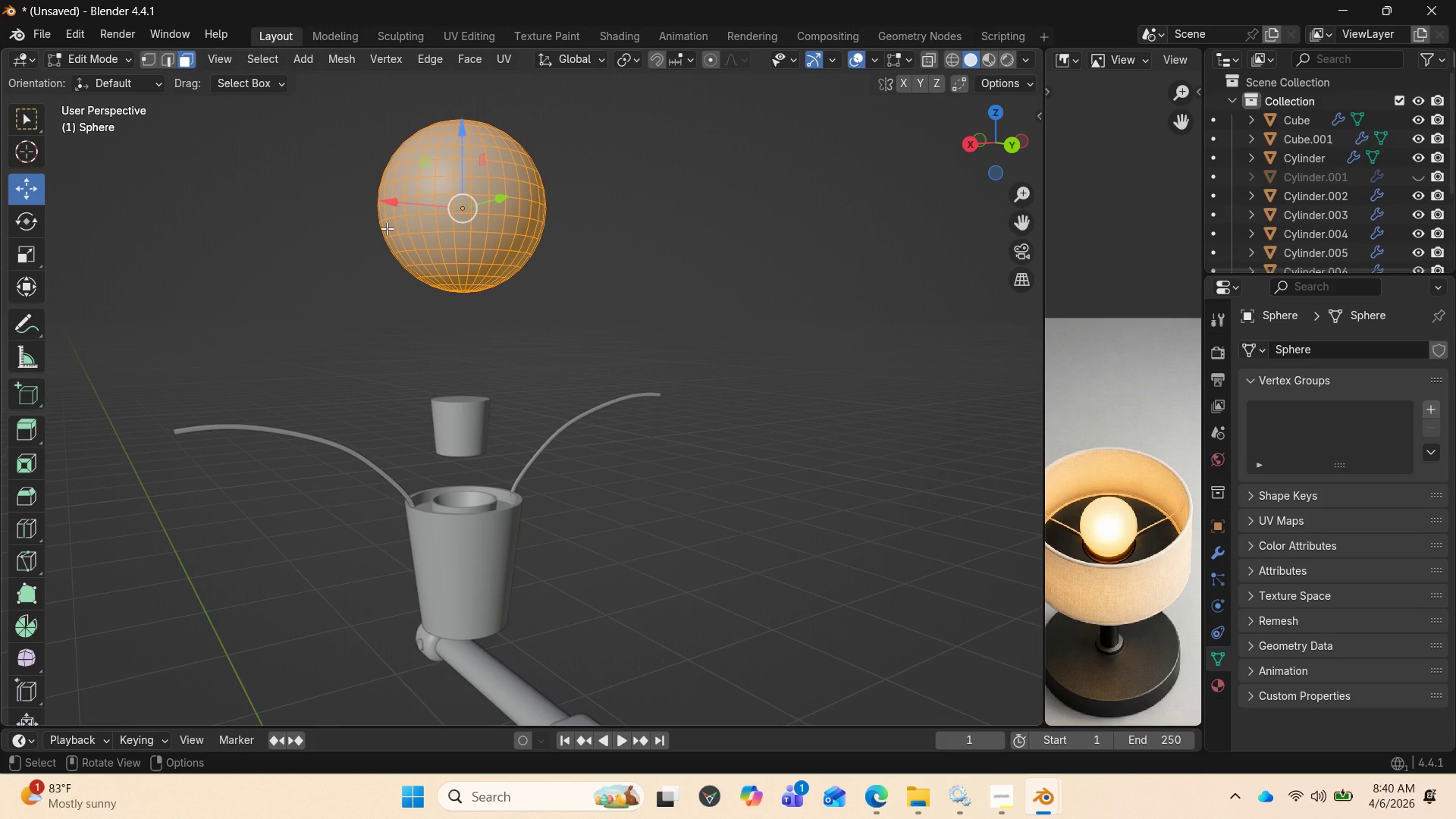 
key(Tab)
 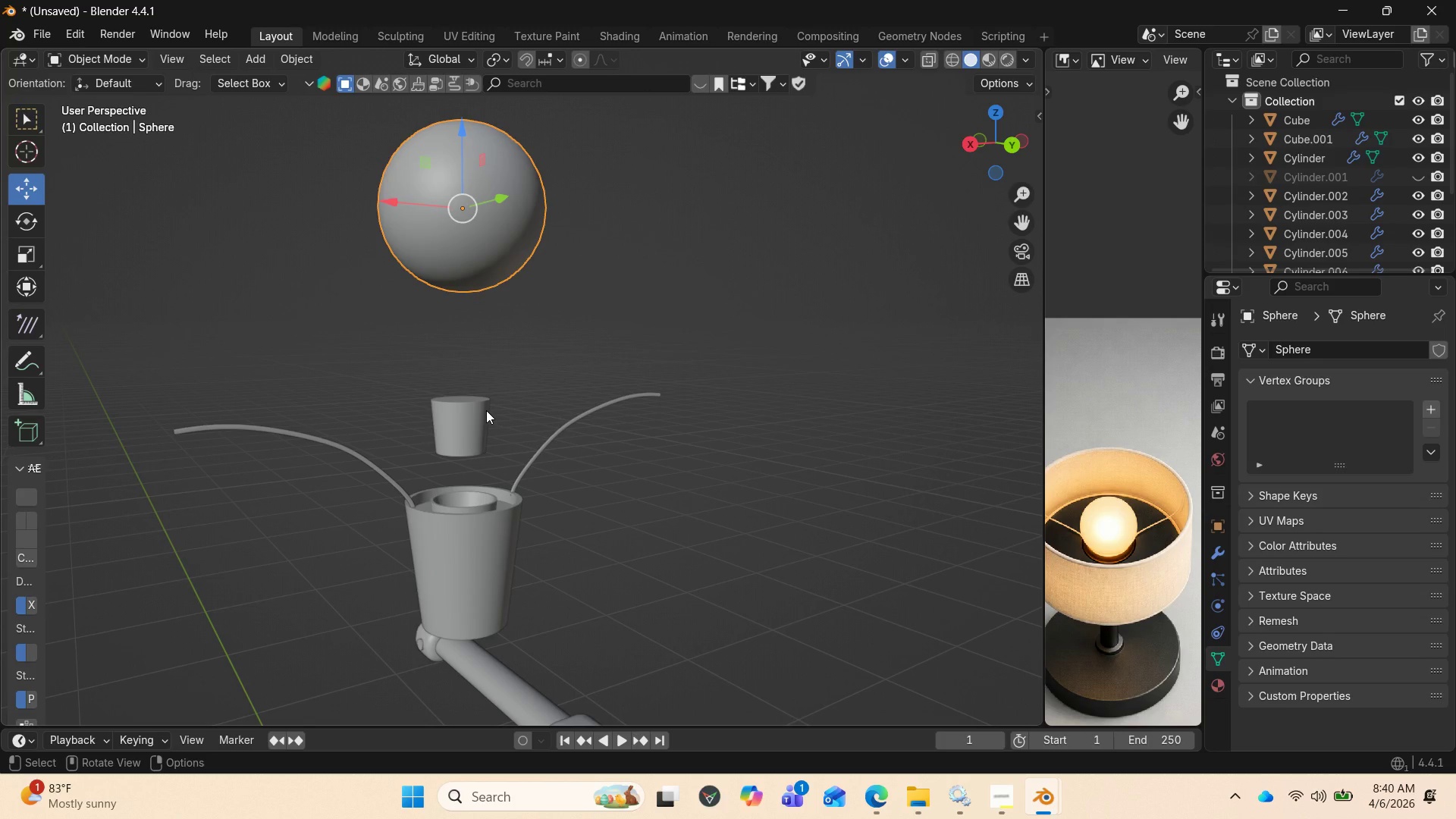 
left_click([485, 411])
 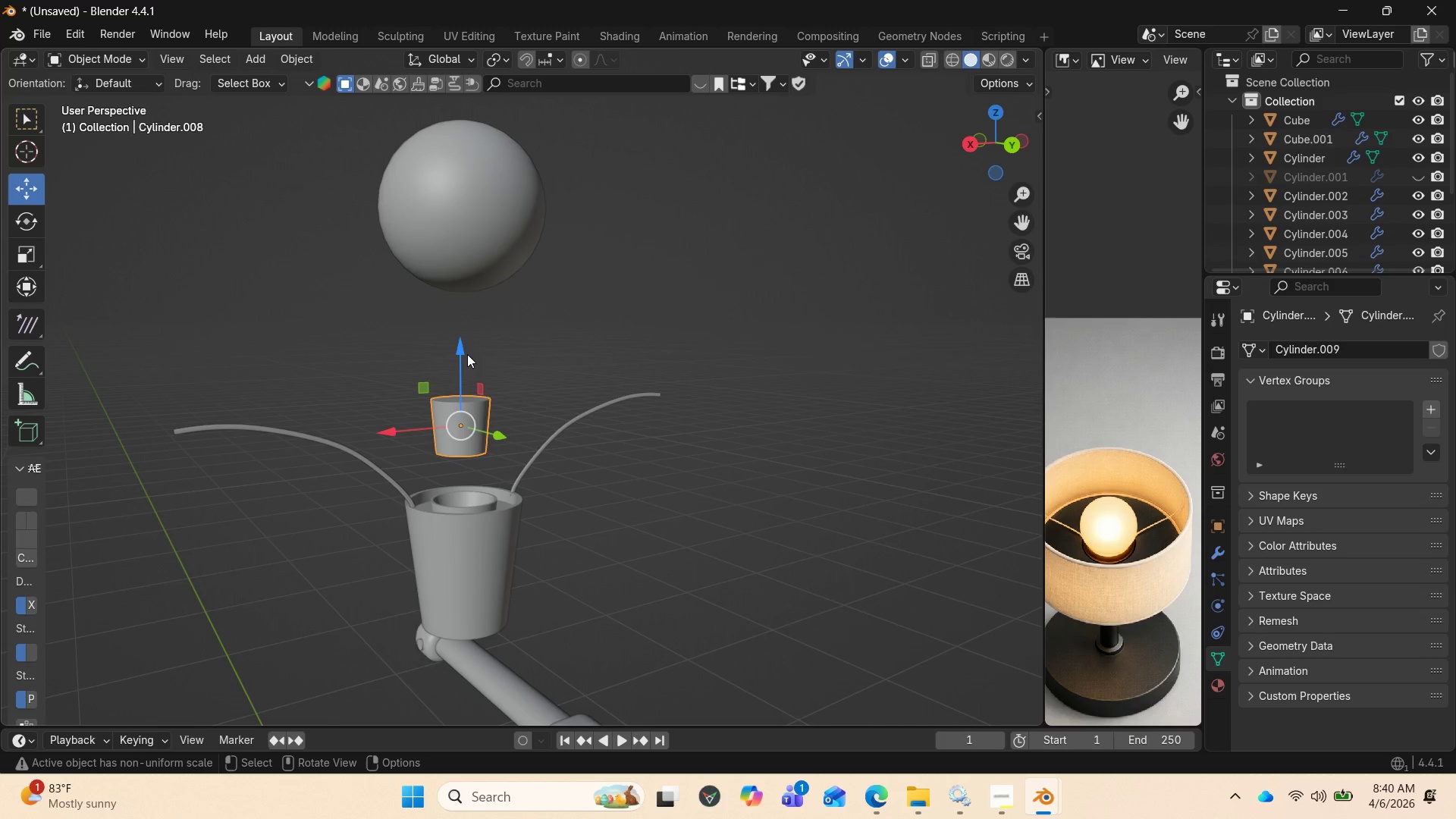 
left_click_drag(start_coordinate=[464, 351], to_coordinate=[454, 283])
 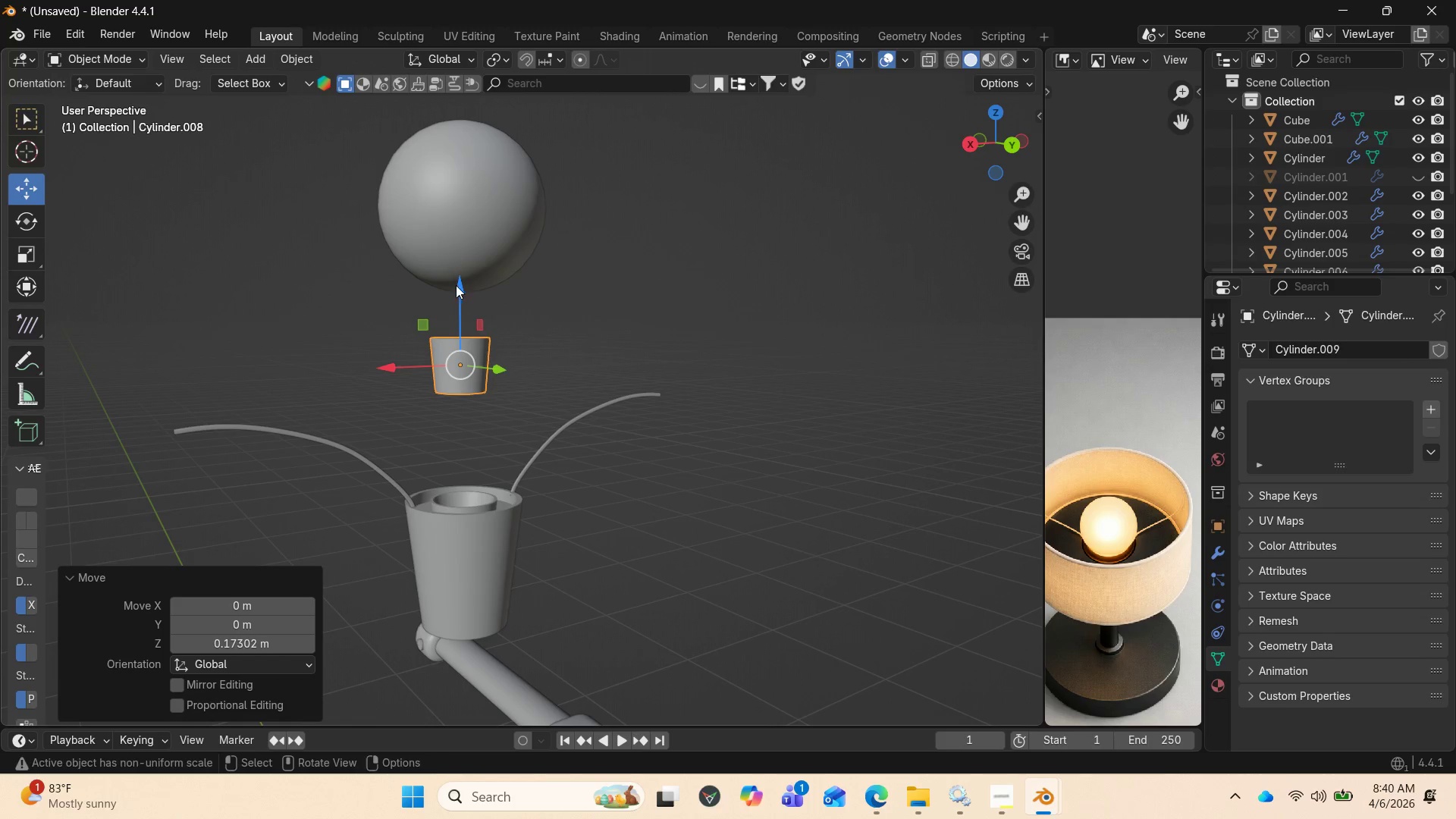 
left_click_drag(start_coordinate=[456, 285], to_coordinate=[462, 224])
 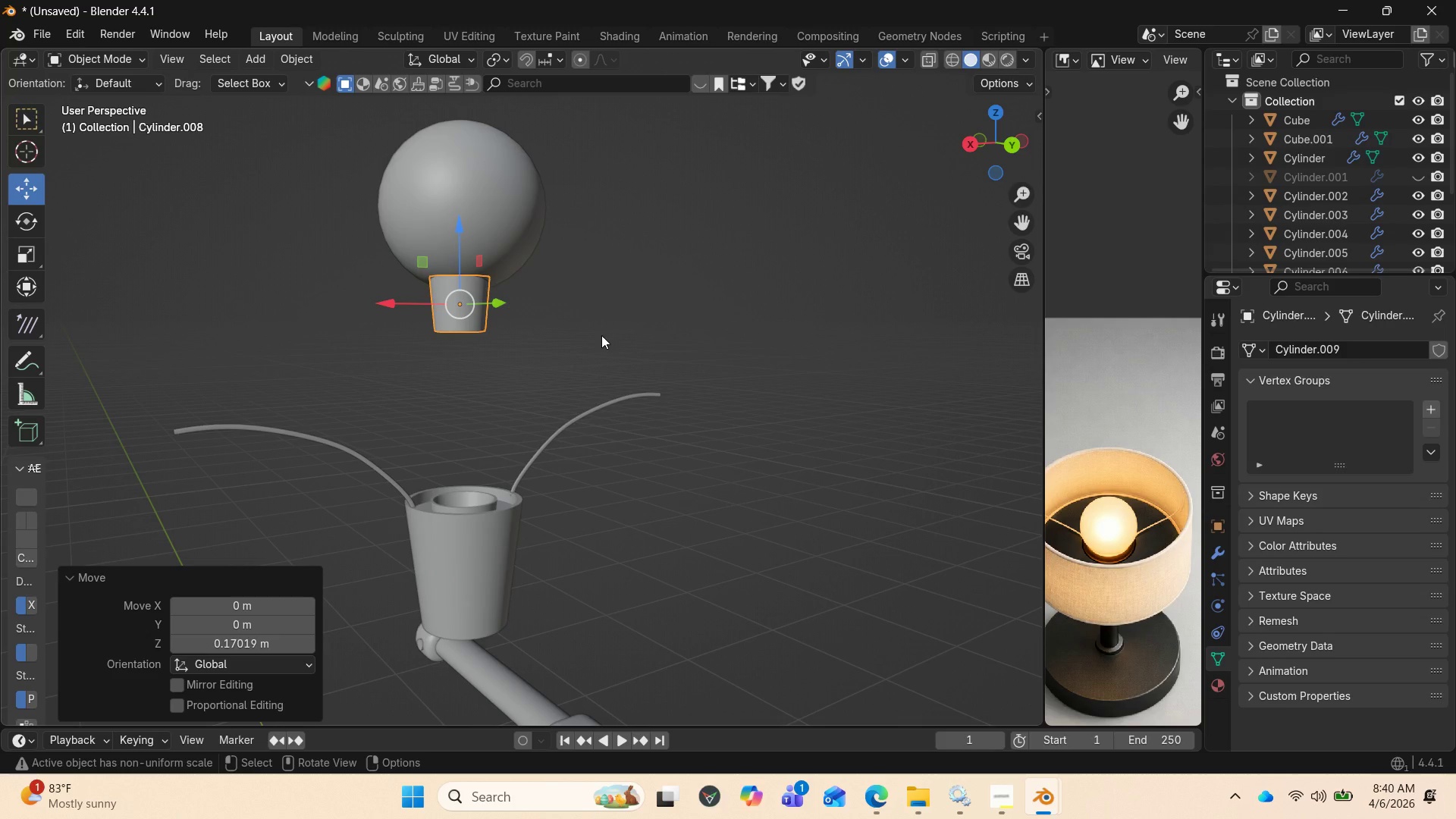 
key(Tab)
 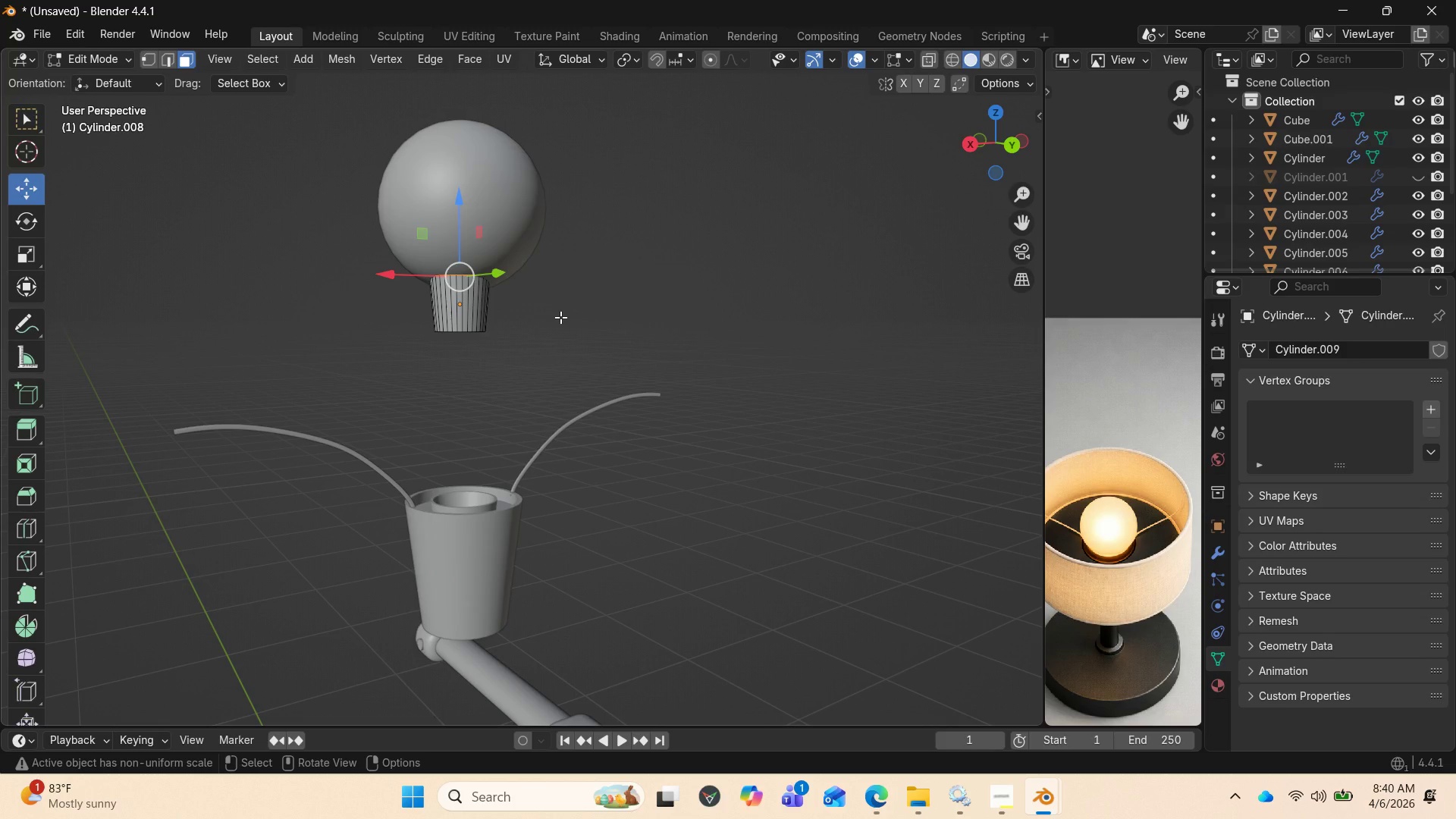 
key(S)
 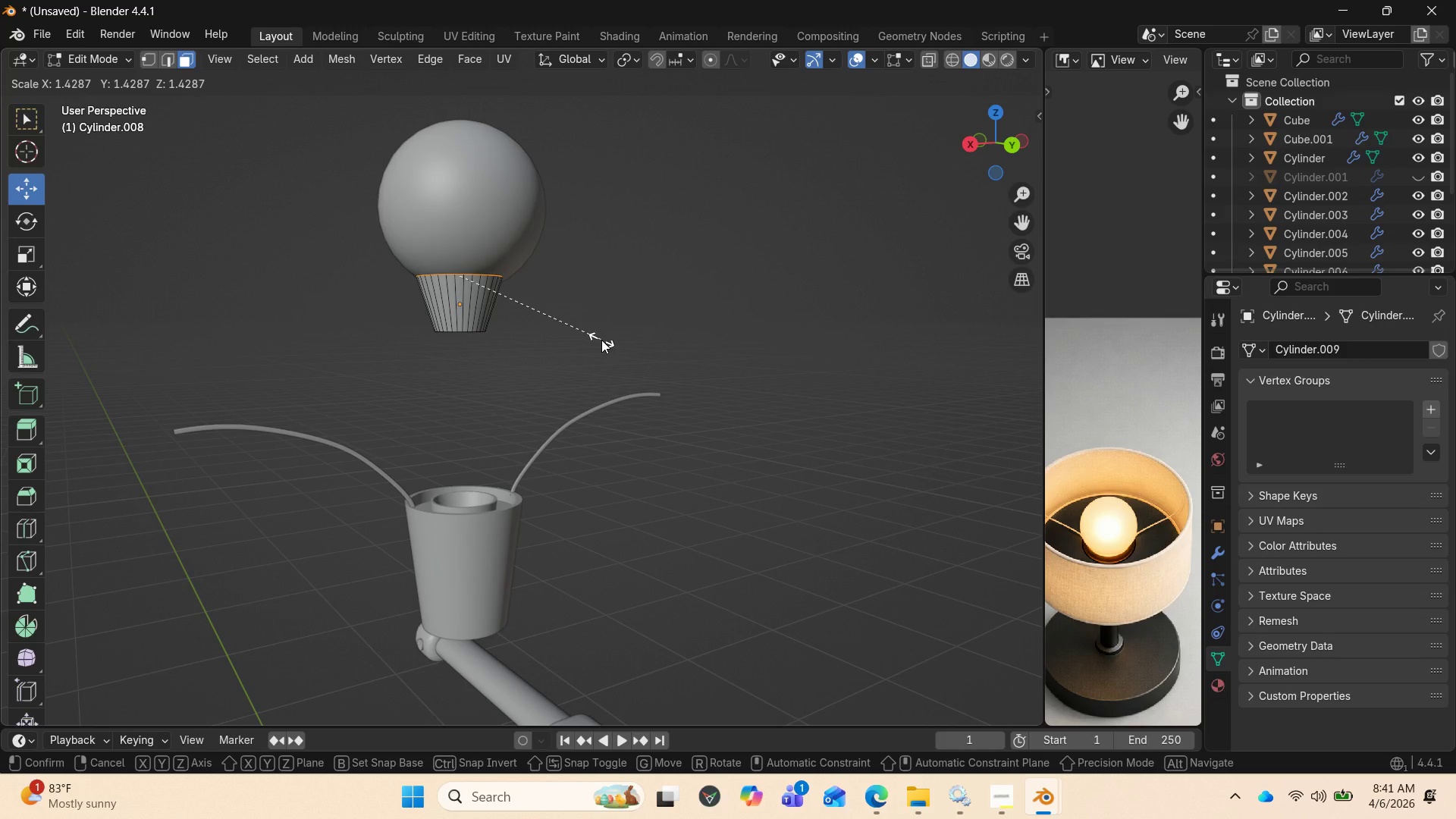 
left_click([601, 340])
 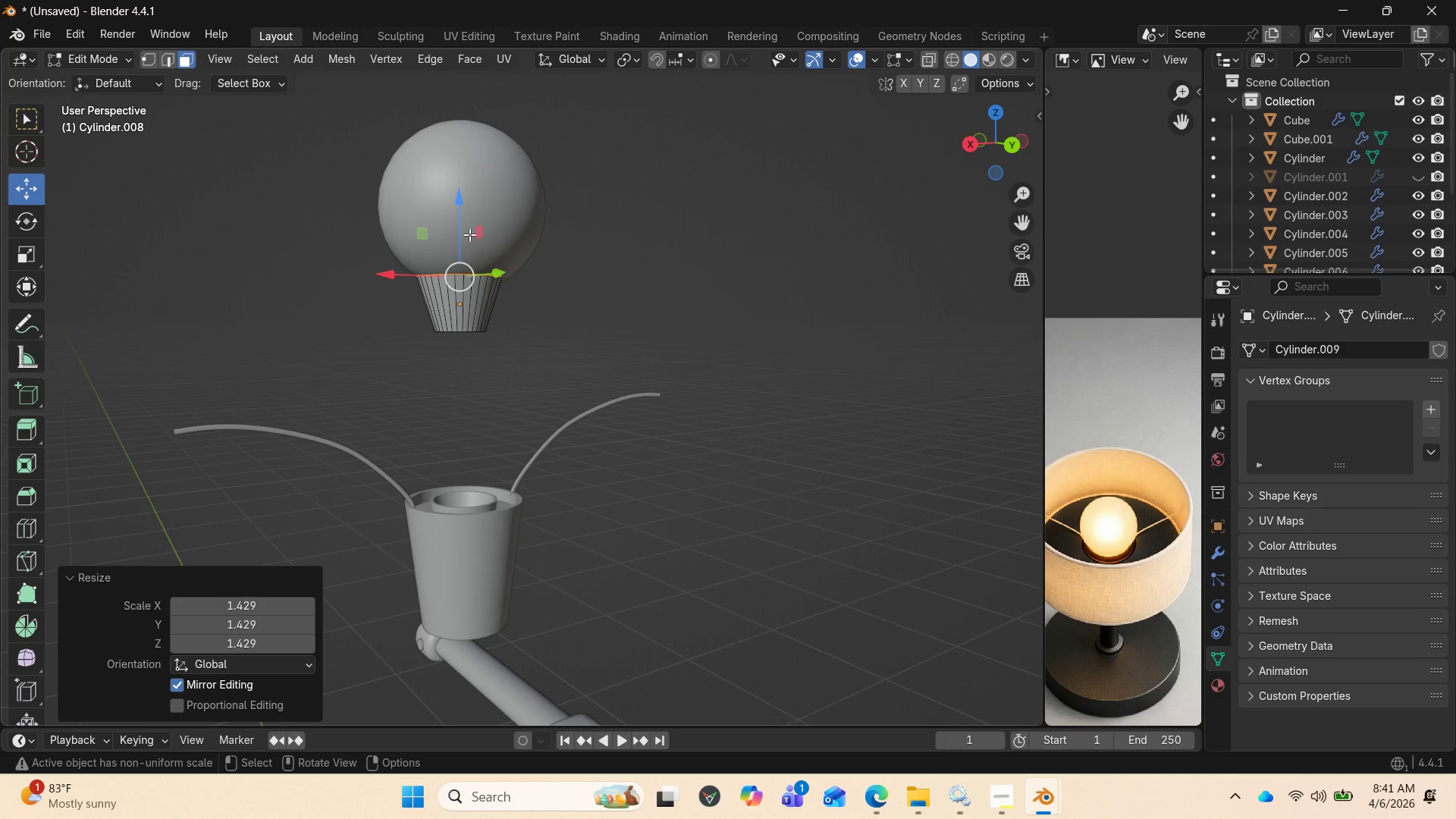 
left_click_drag(start_coordinate=[460, 212], to_coordinate=[457, 199])
 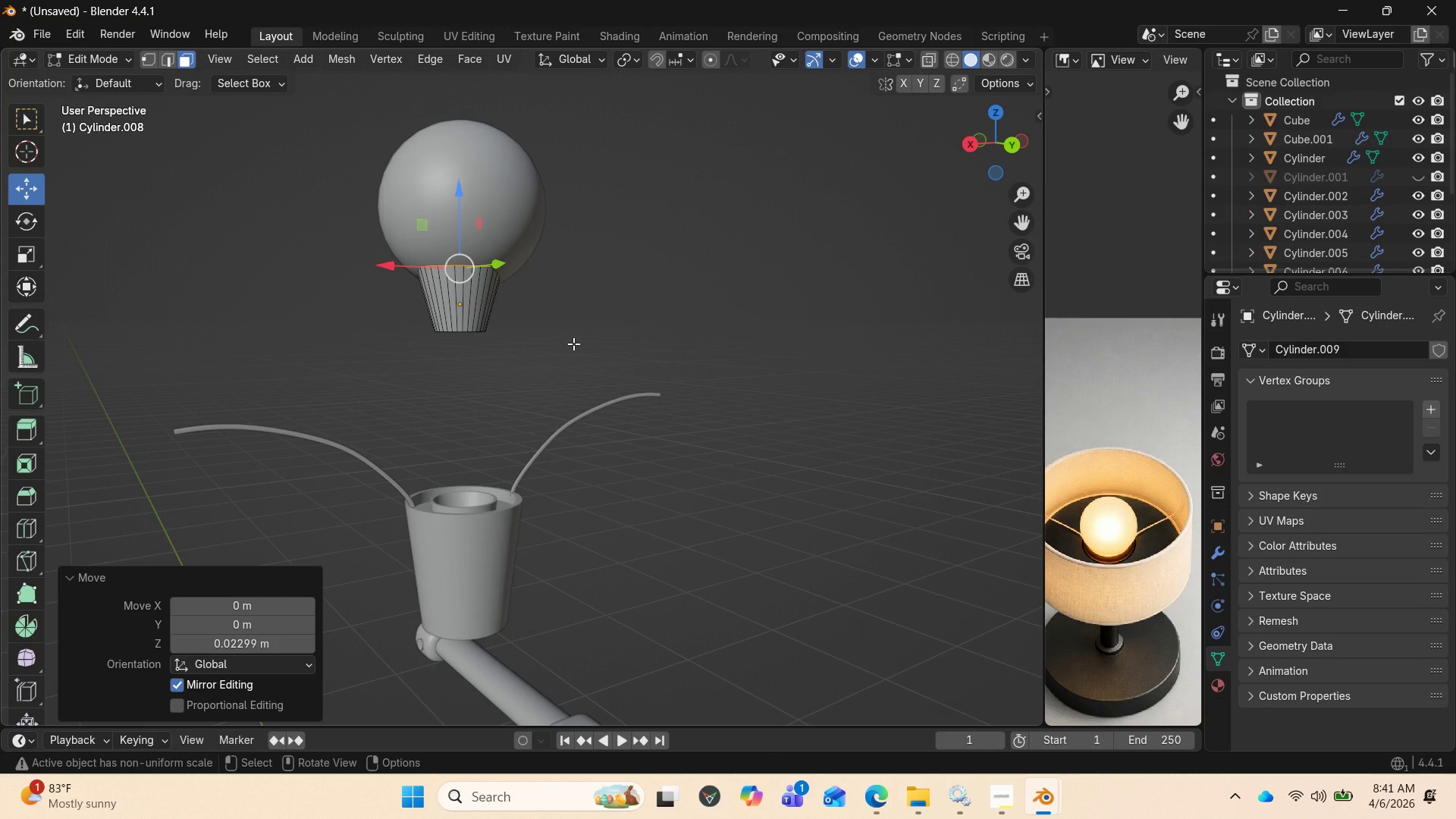 
key(S)
 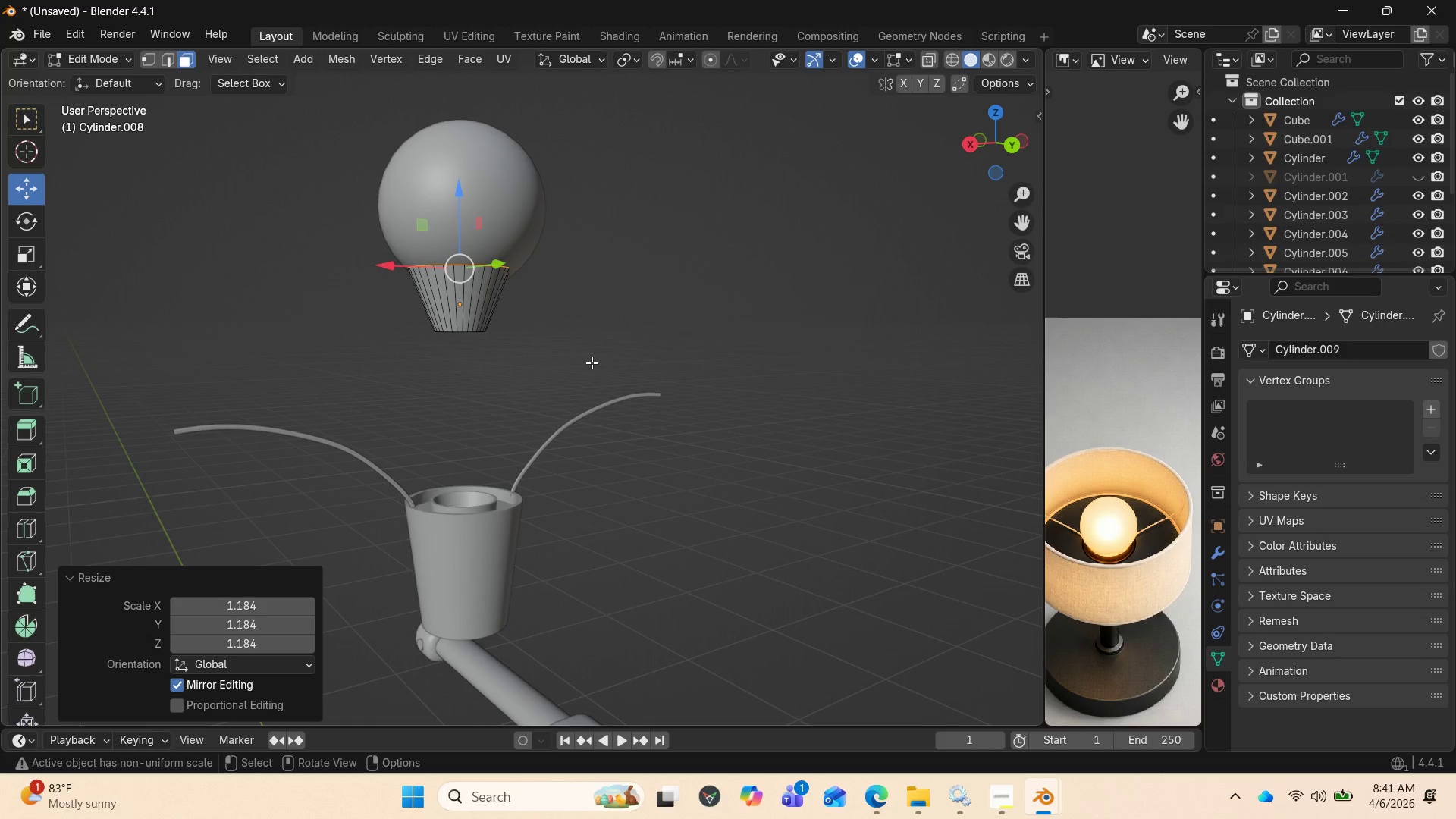 
left_click_drag(start_coordinate=[977, 135], to_coordinate=[804, 178])
 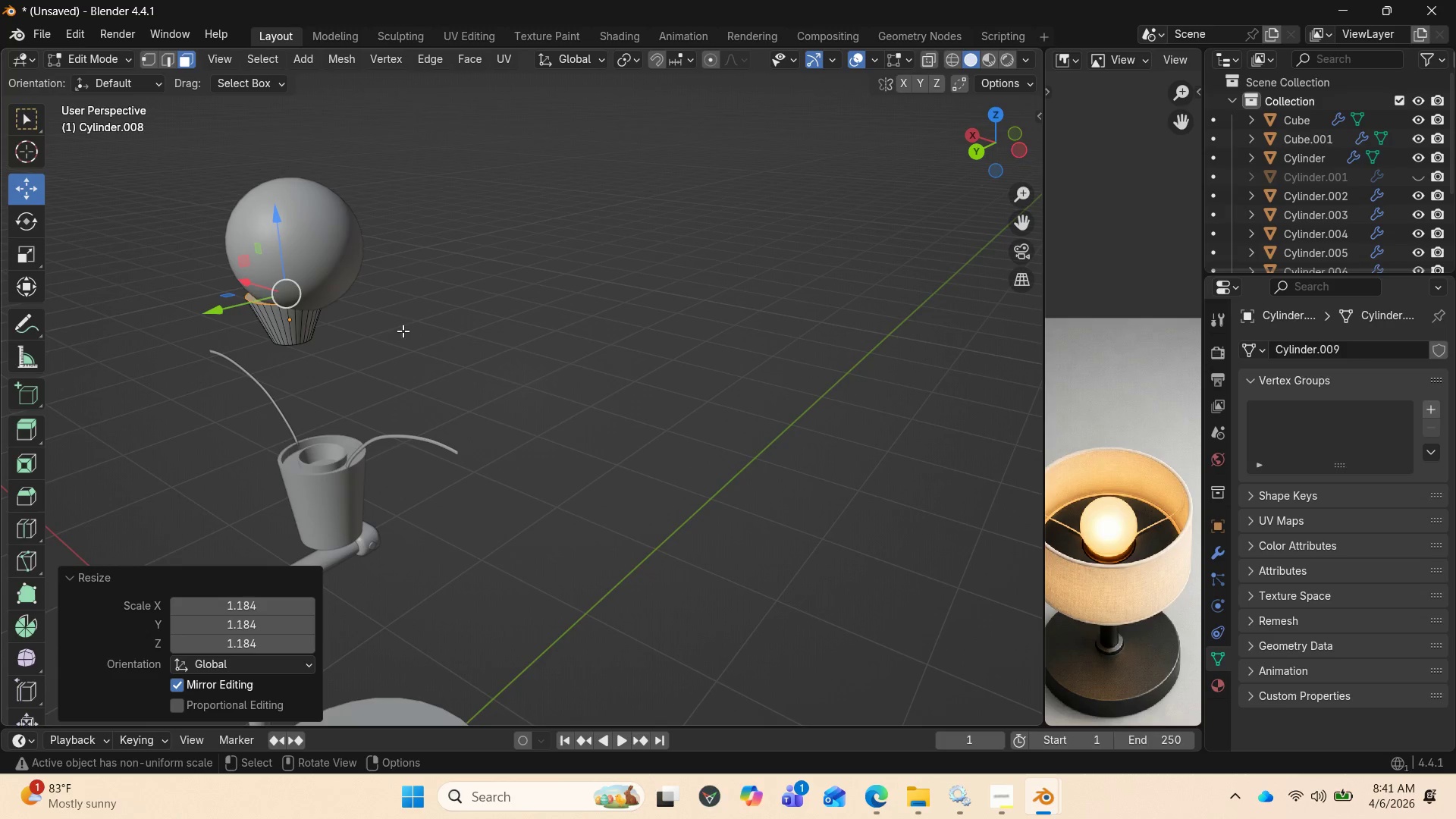 
key(Numpad1)
 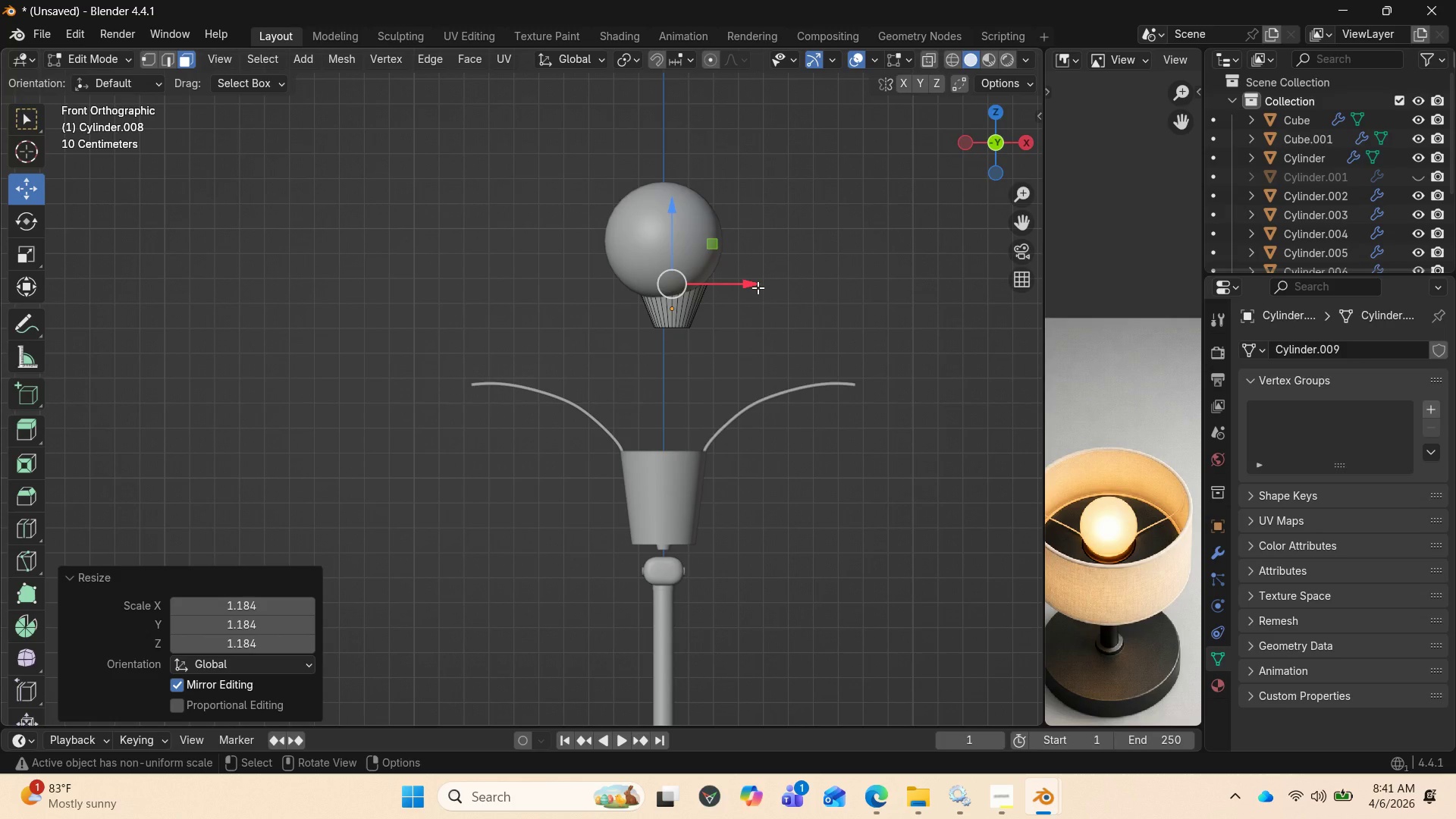 
key(A)
 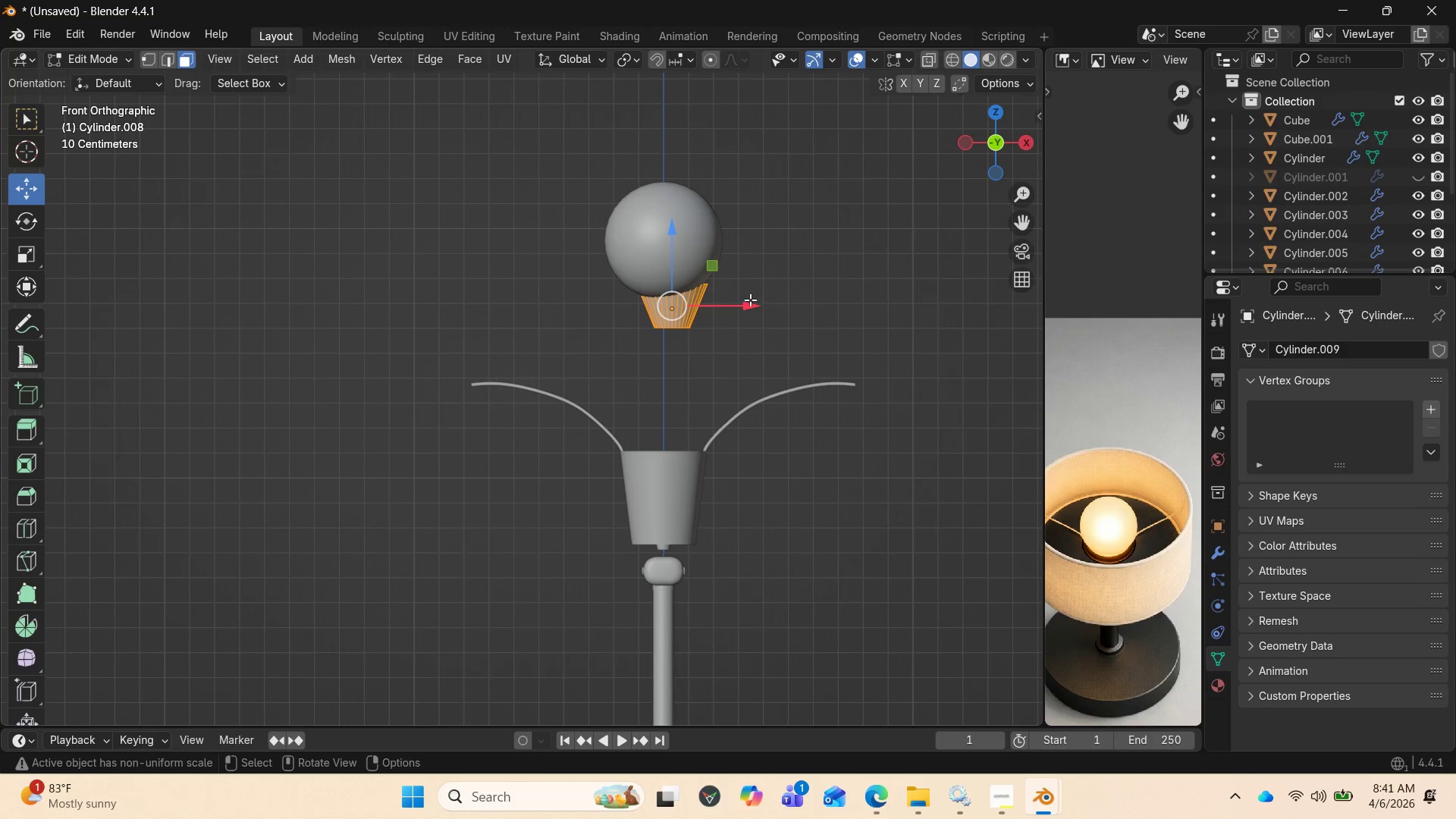 
left_click_drag(start_coordinate=[750, 300], to_coordinate=[739, 304])
 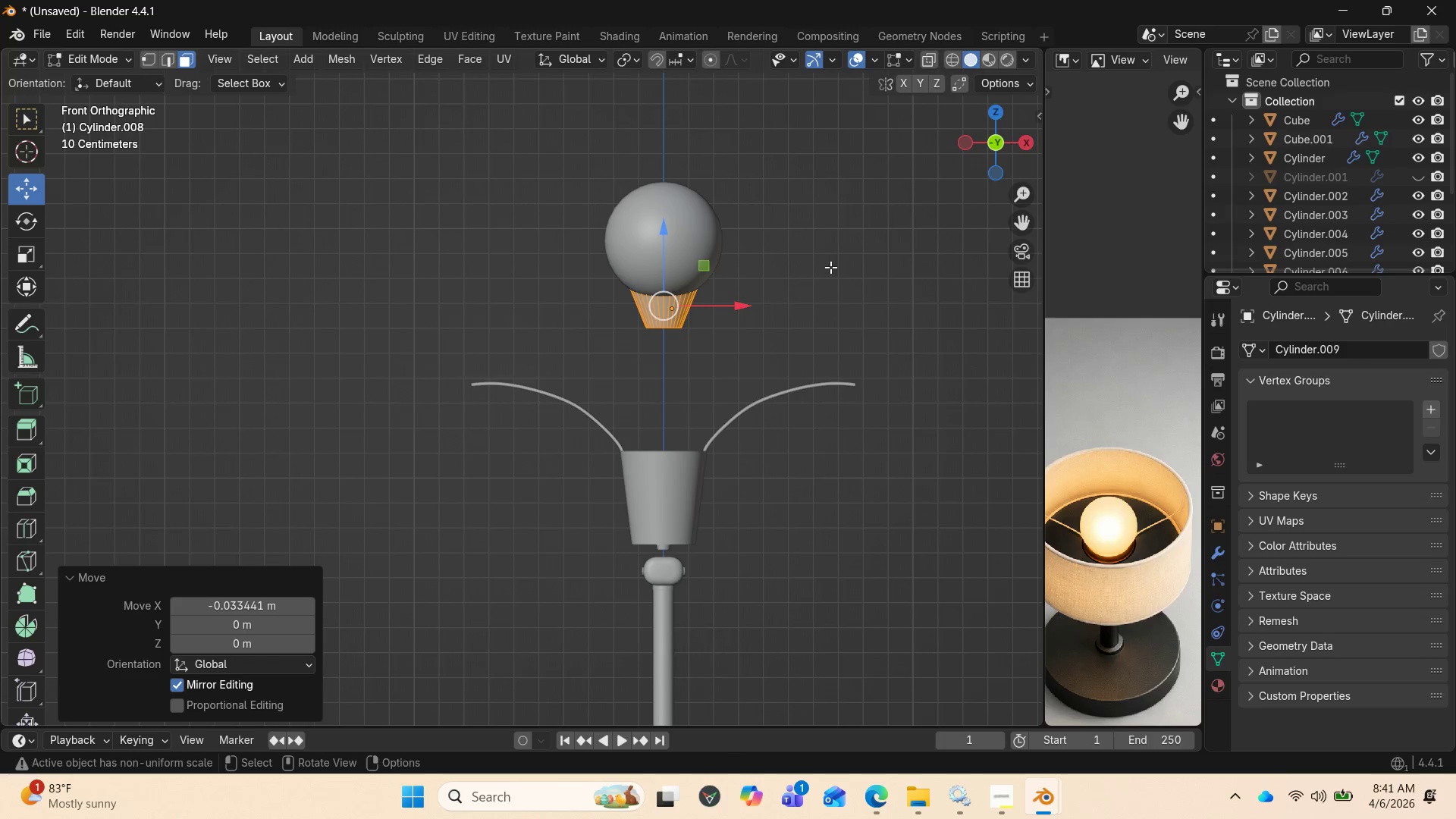 
key(Numpad3)
 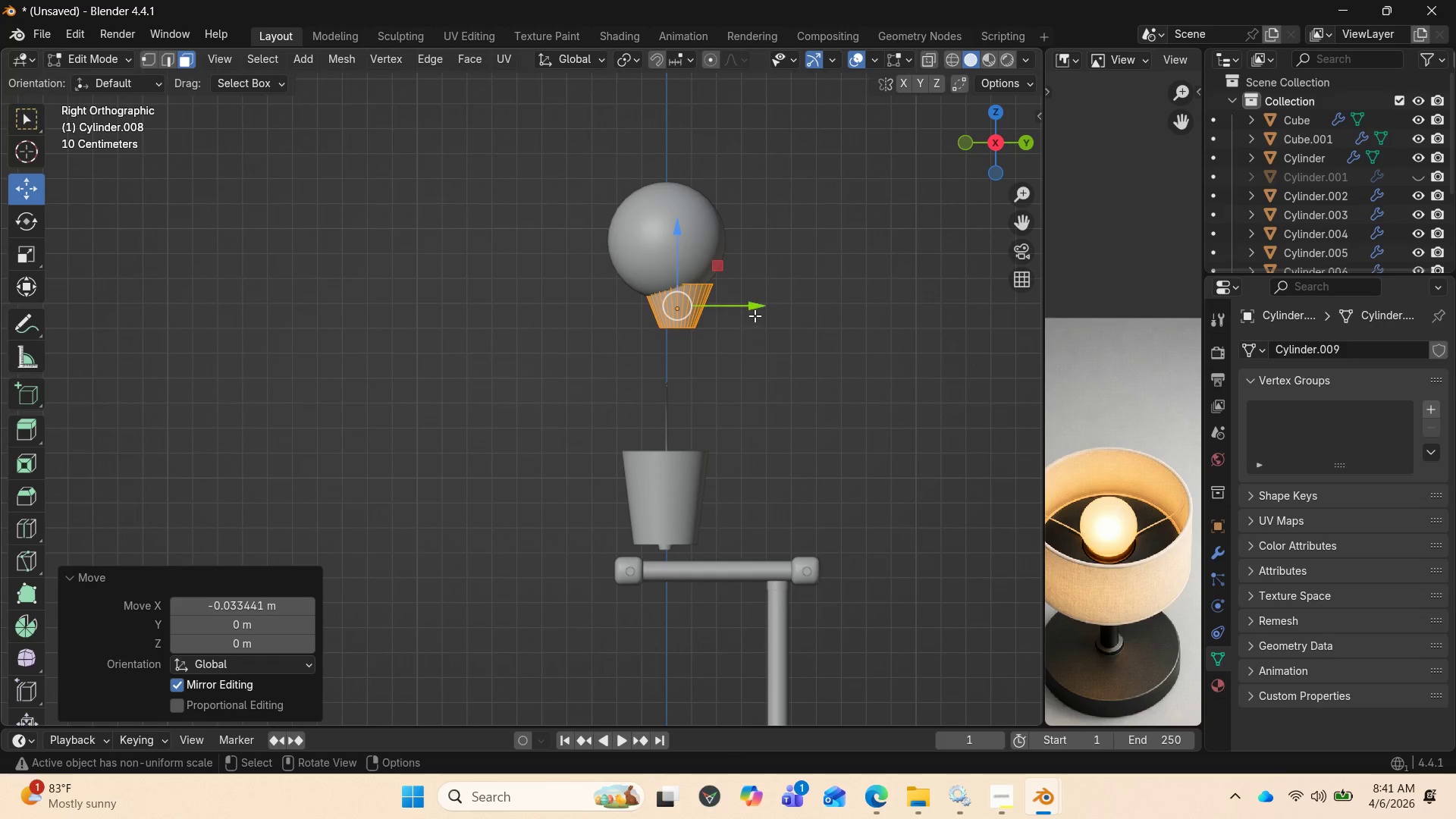 
left_click_drag(start_coordinate=[764, 307], to_coordinate=[751, 309])
 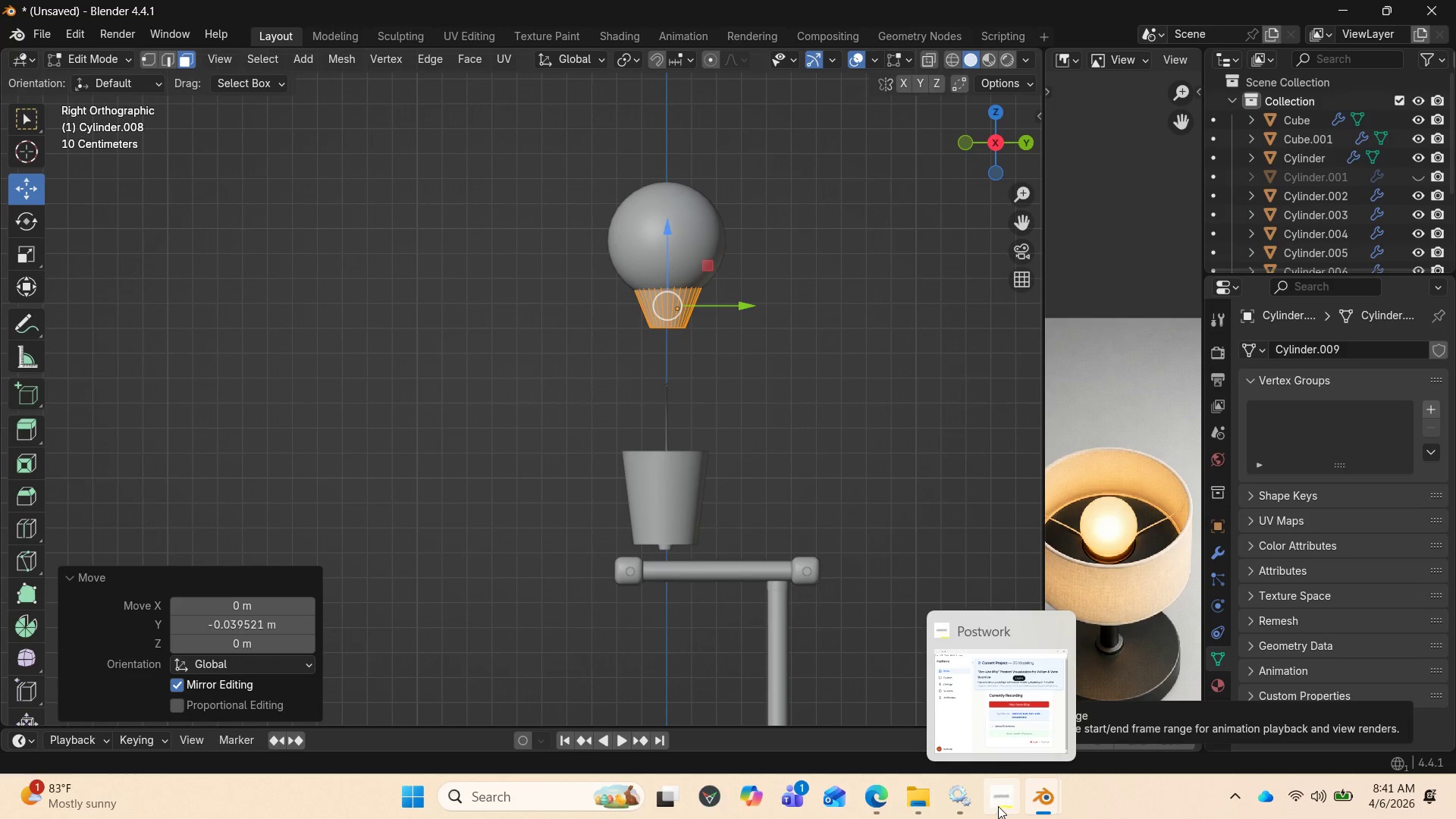 
left_click([1001, 714])